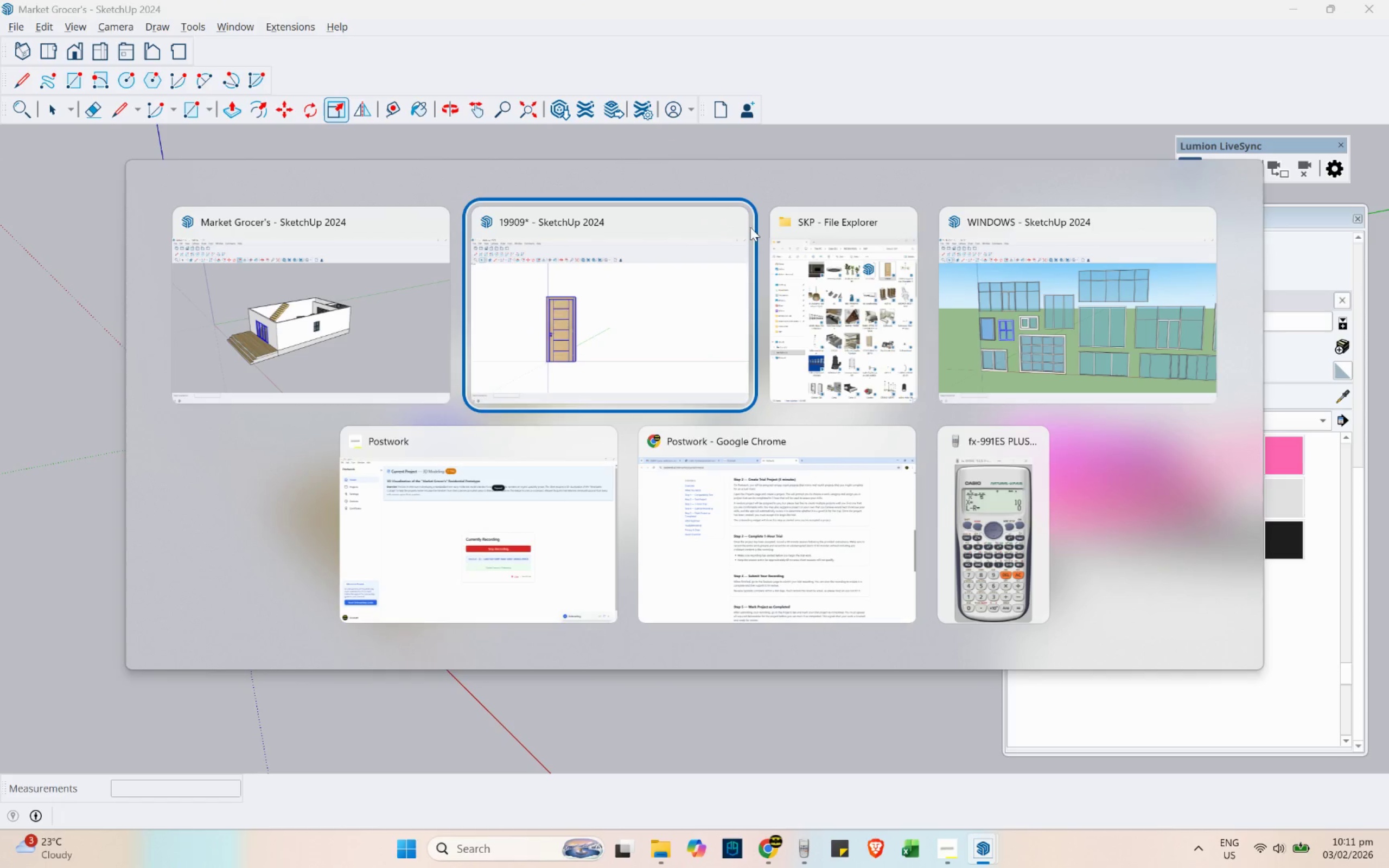 
left_click([740, 218])
 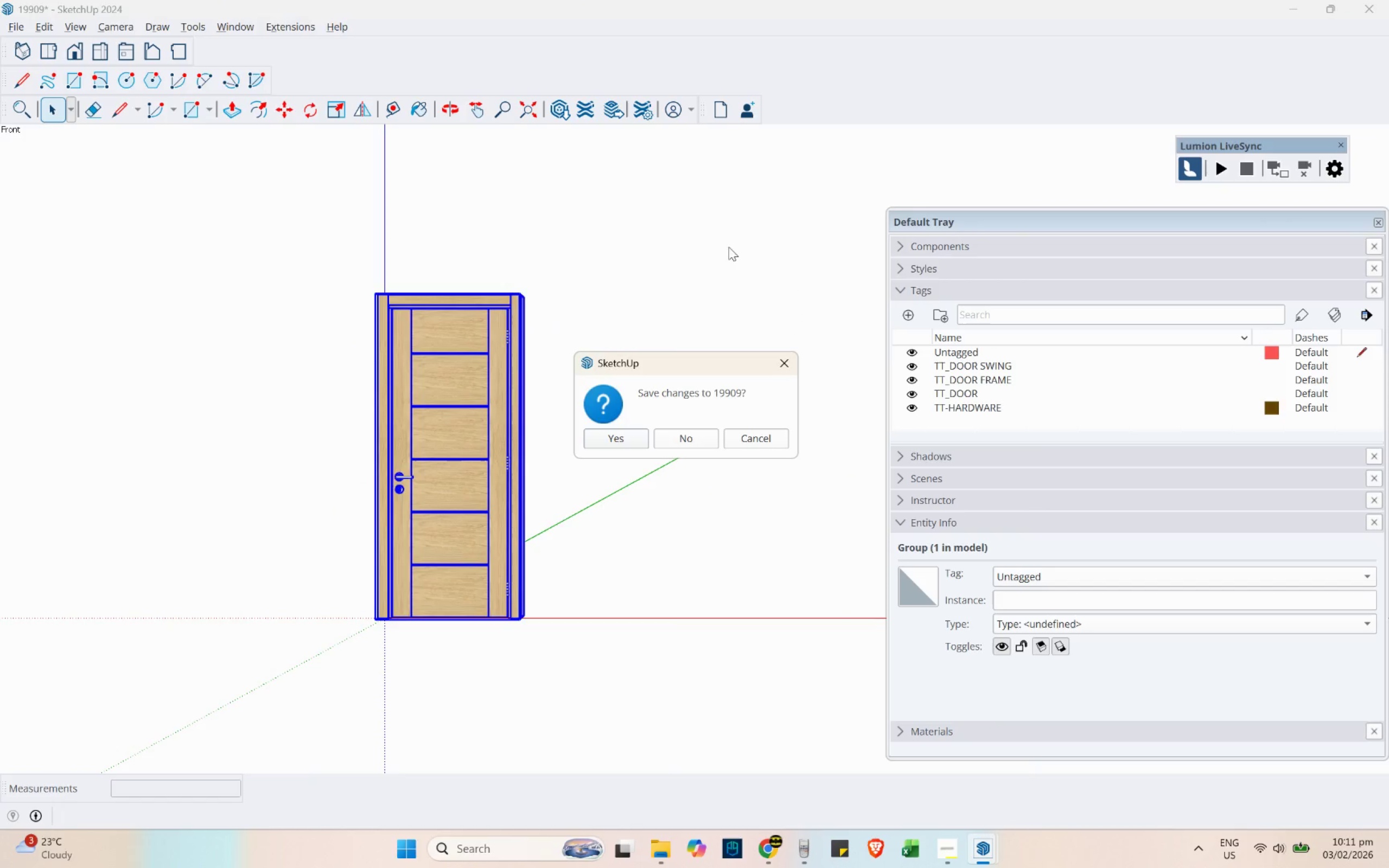 
left_click([693, 444])
 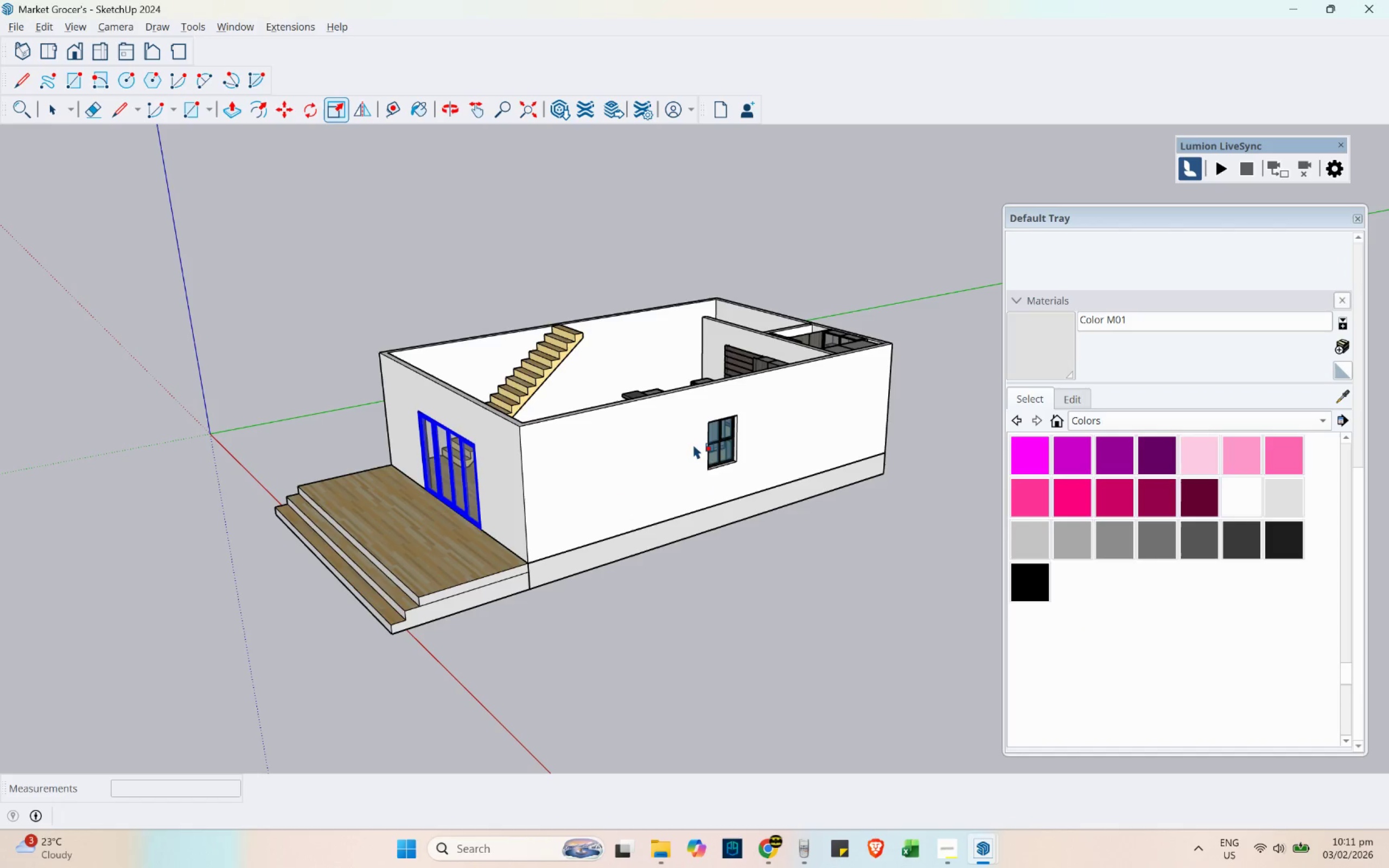 
key(Alt+Tab)
 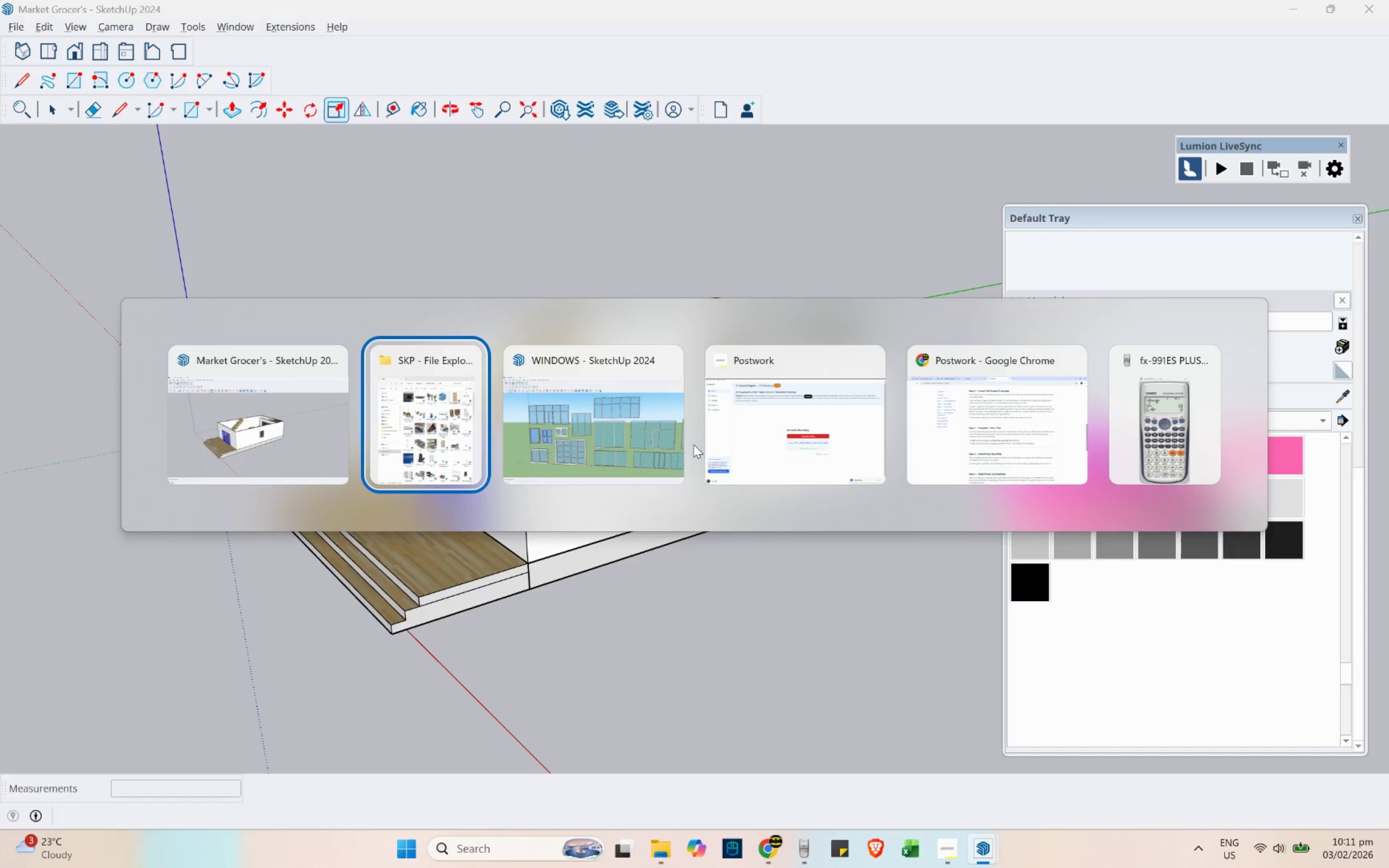 
key(Alt+Tab)
 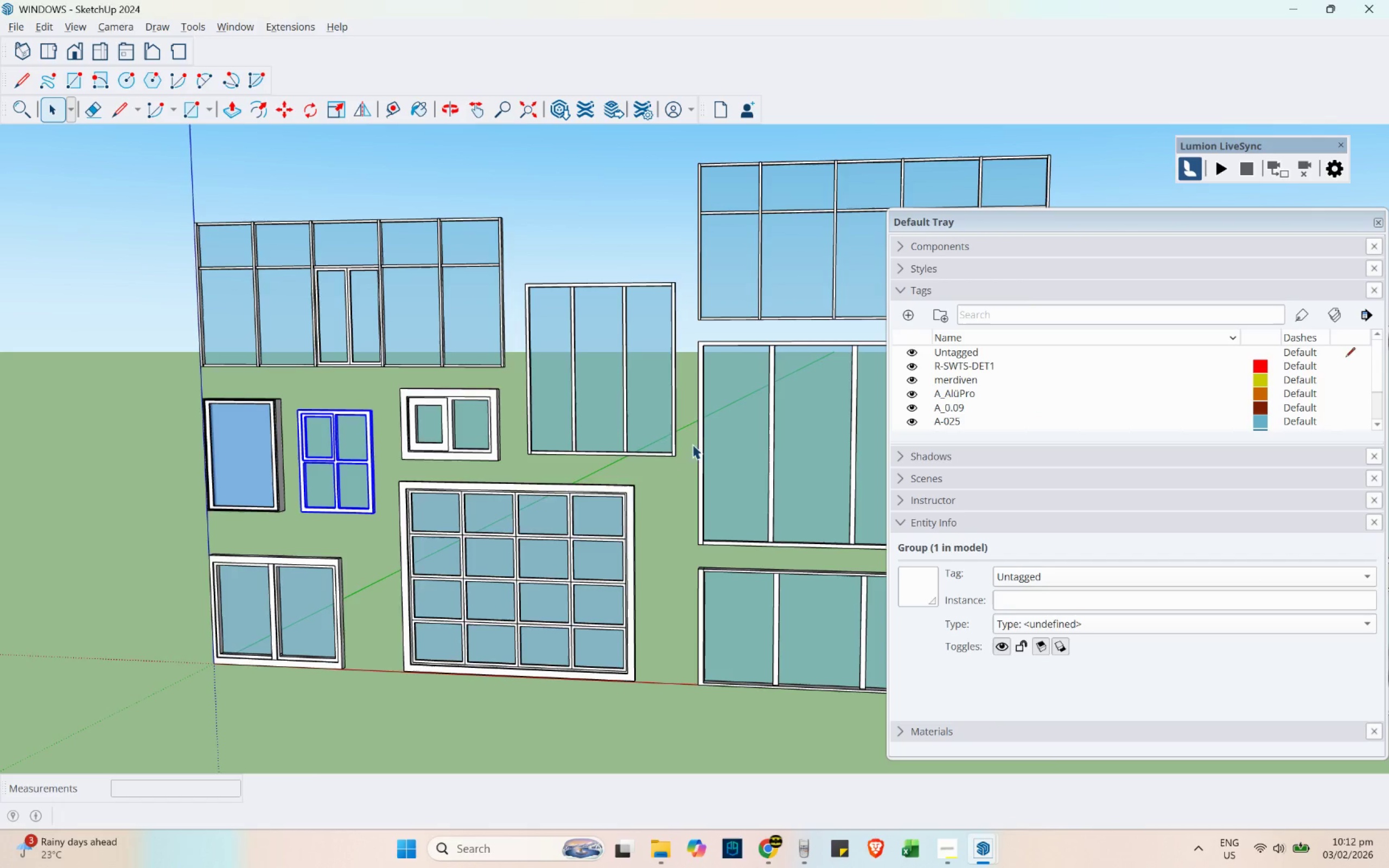 
scroll: coordinate [165, 376], scroll_direction: down, amount: 4.0
 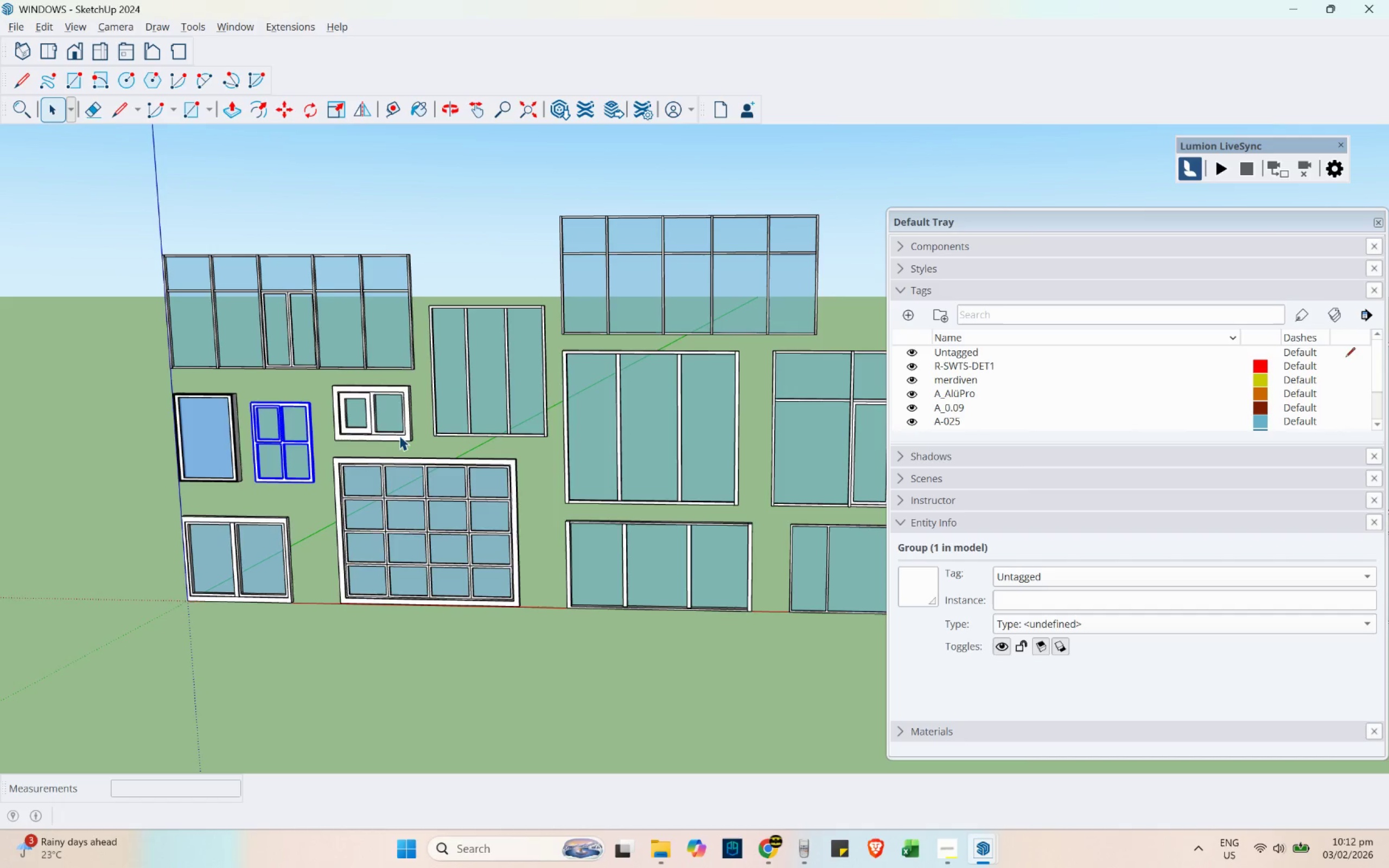 
left_click([470, 392])
 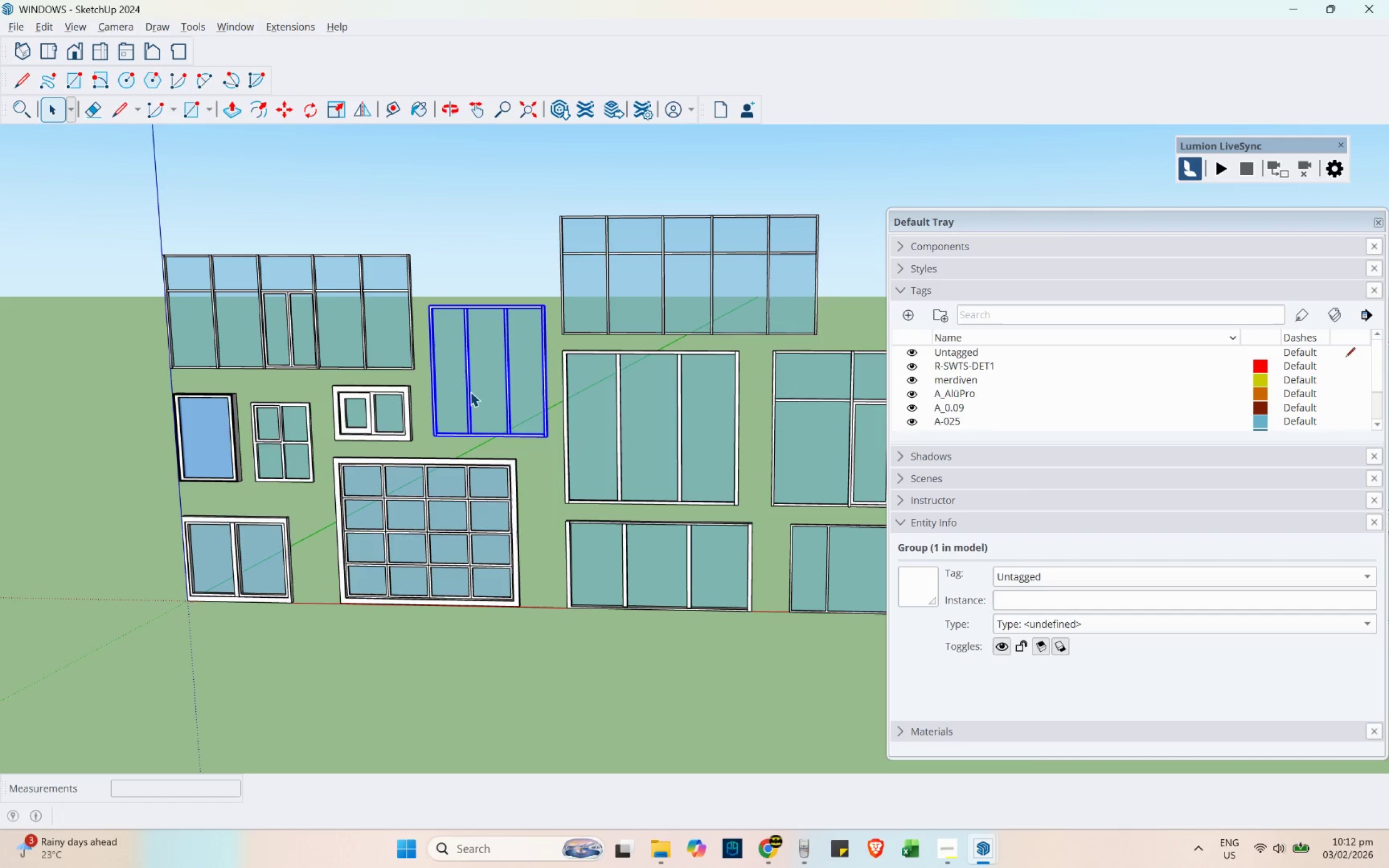 
key(Control+C)
 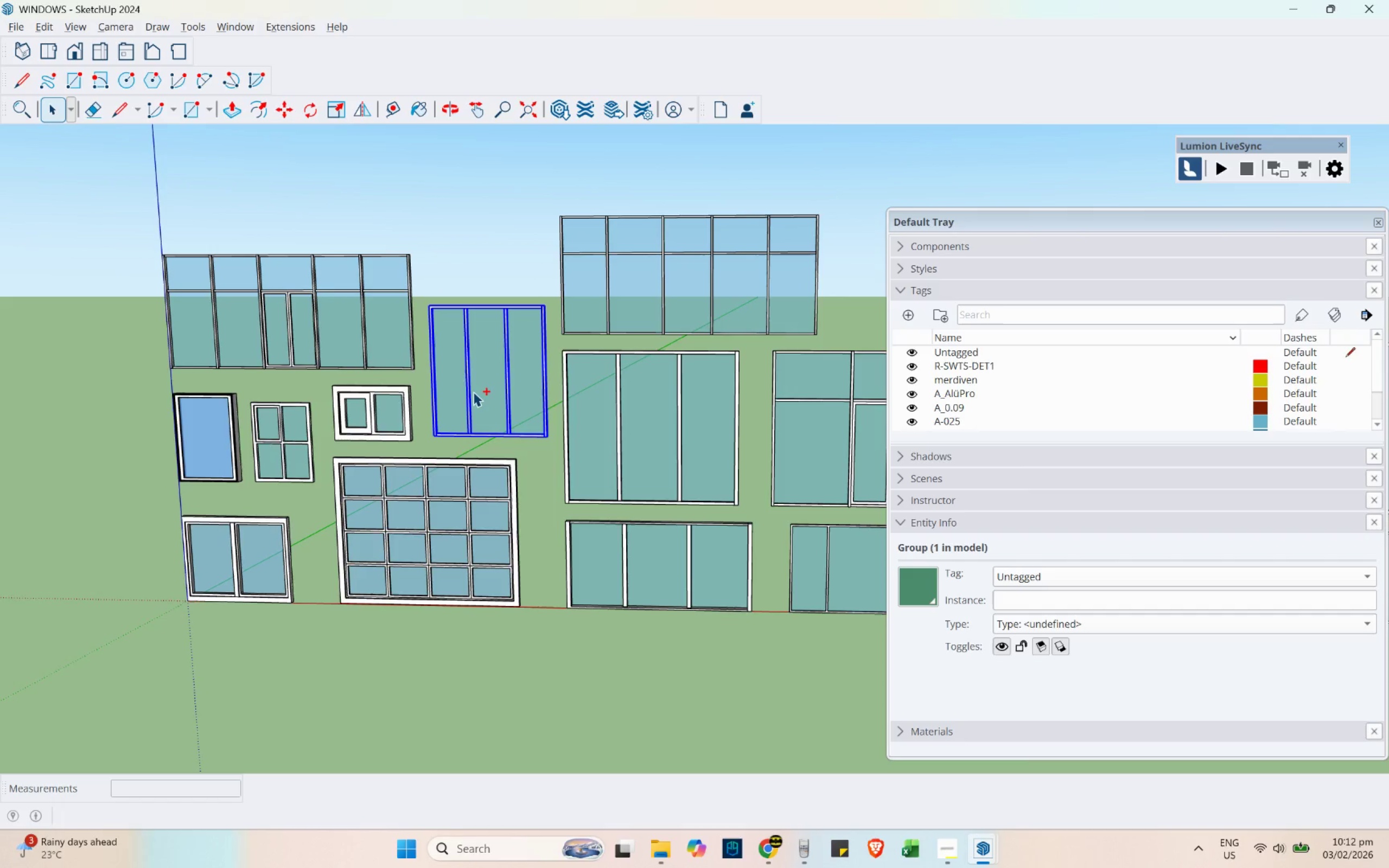 
key(Alt+Tab)
 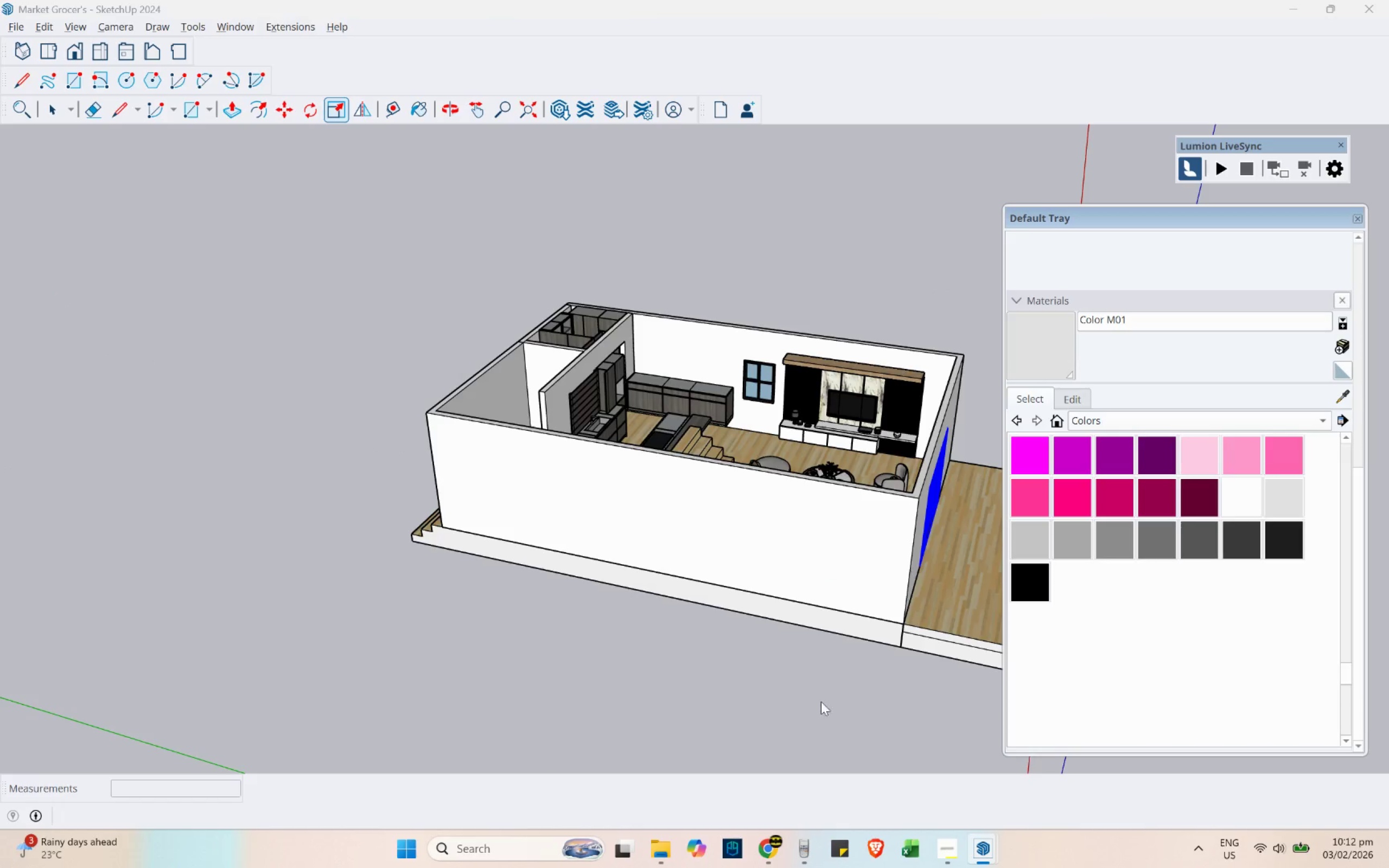 
key(Control+V)
 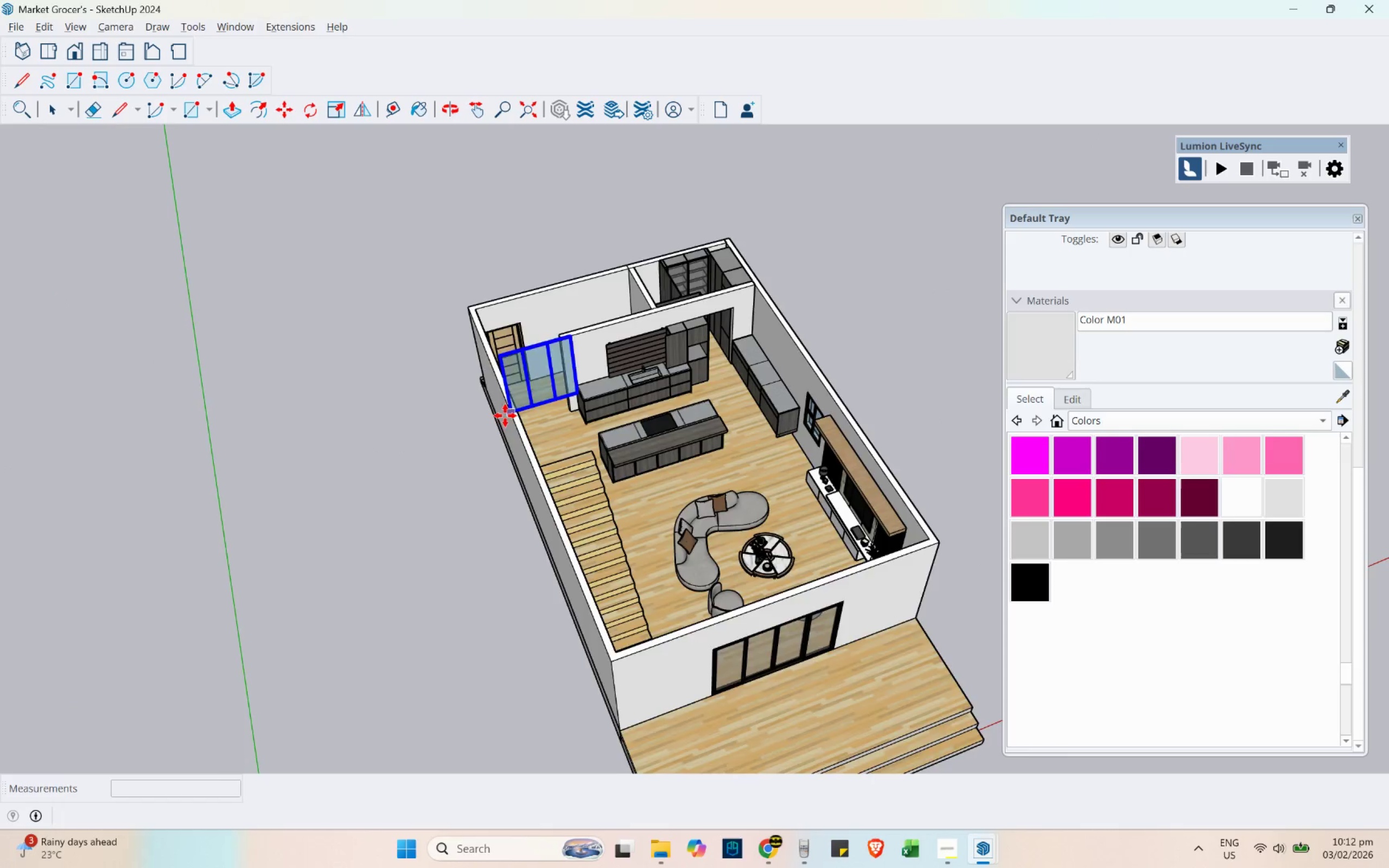 
scroll: coordinate [540, 404], scroll_direction: up, amount: 10.0
 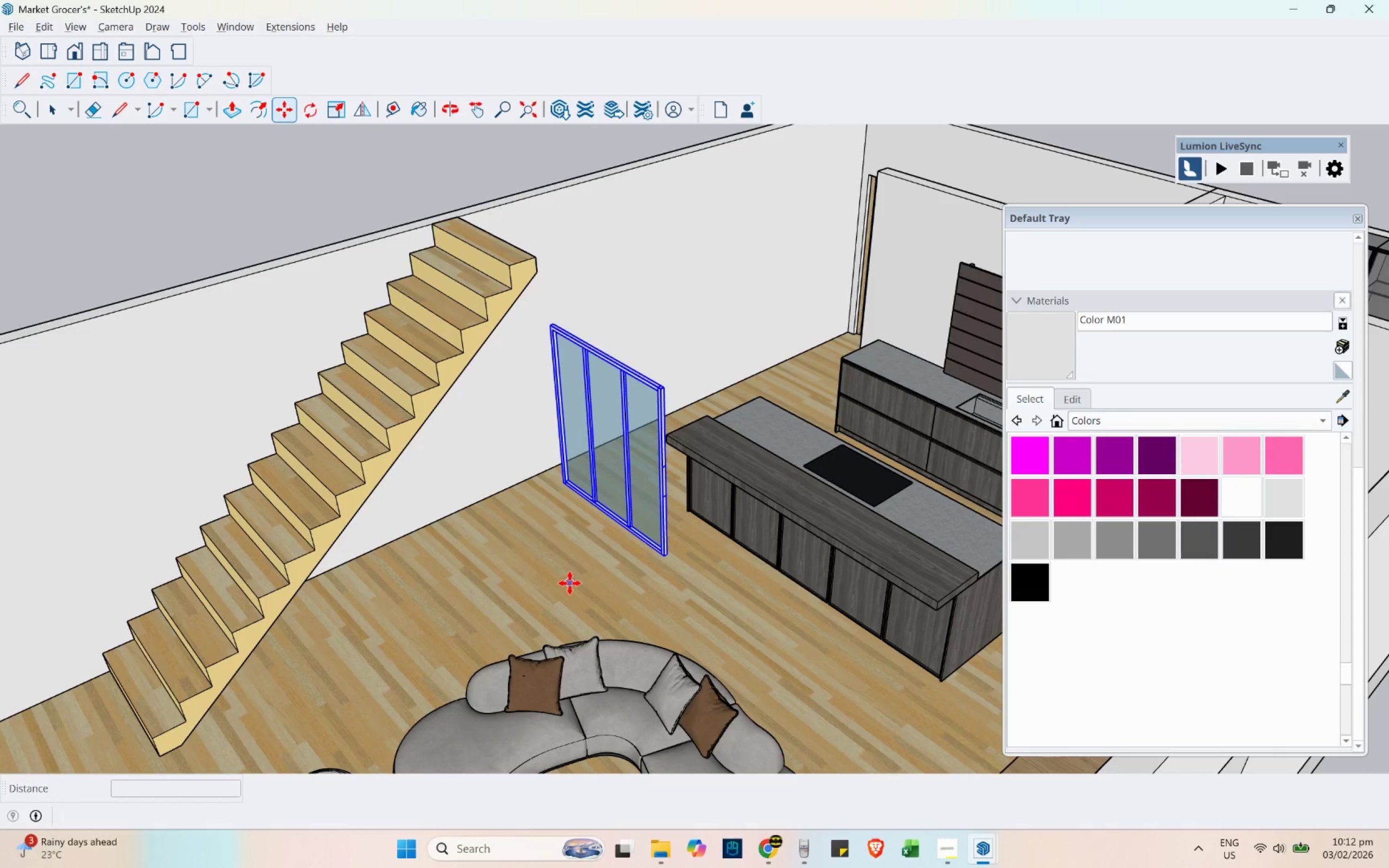 
left_click([316, 113])
 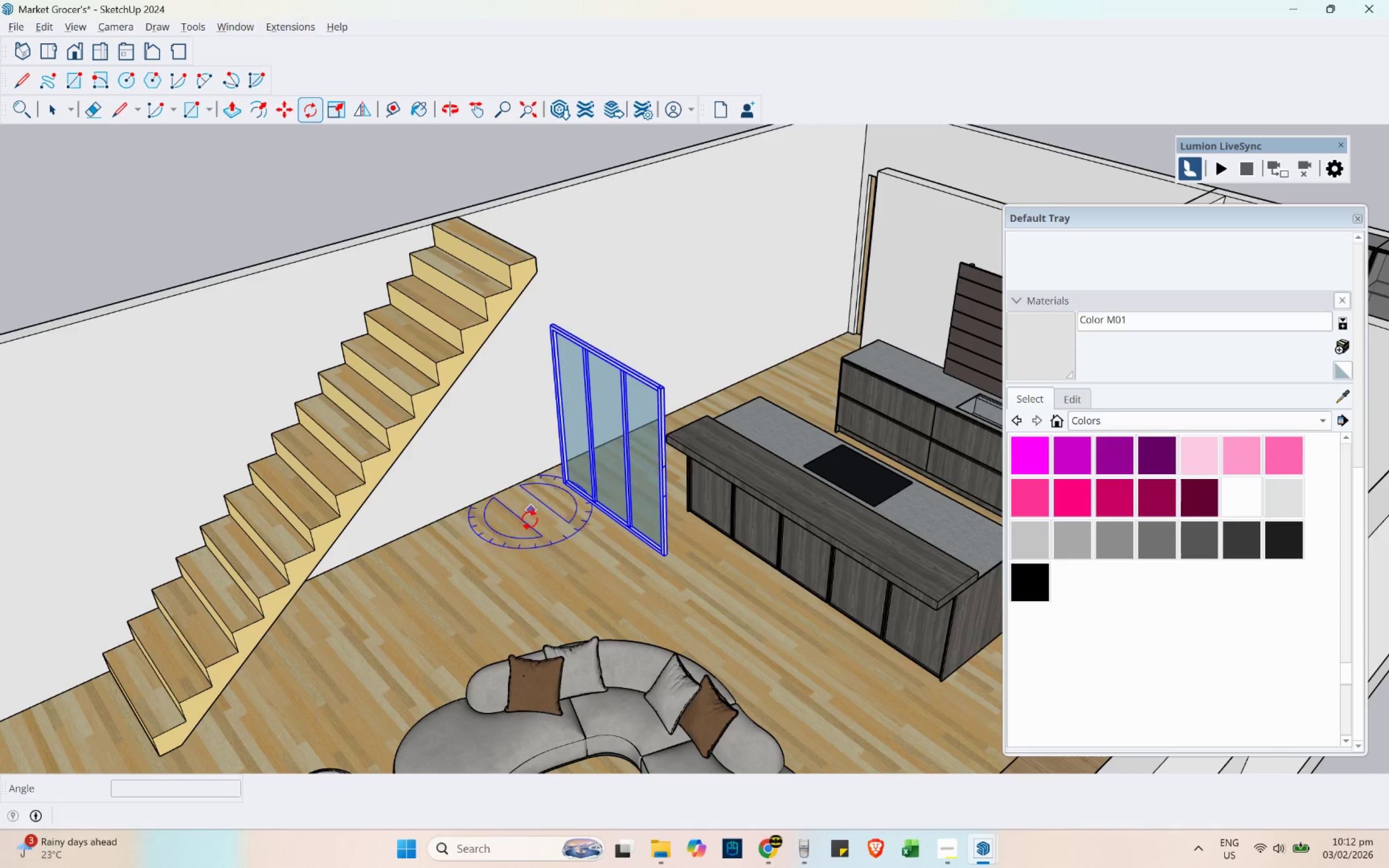 
left_click([531, 534])
 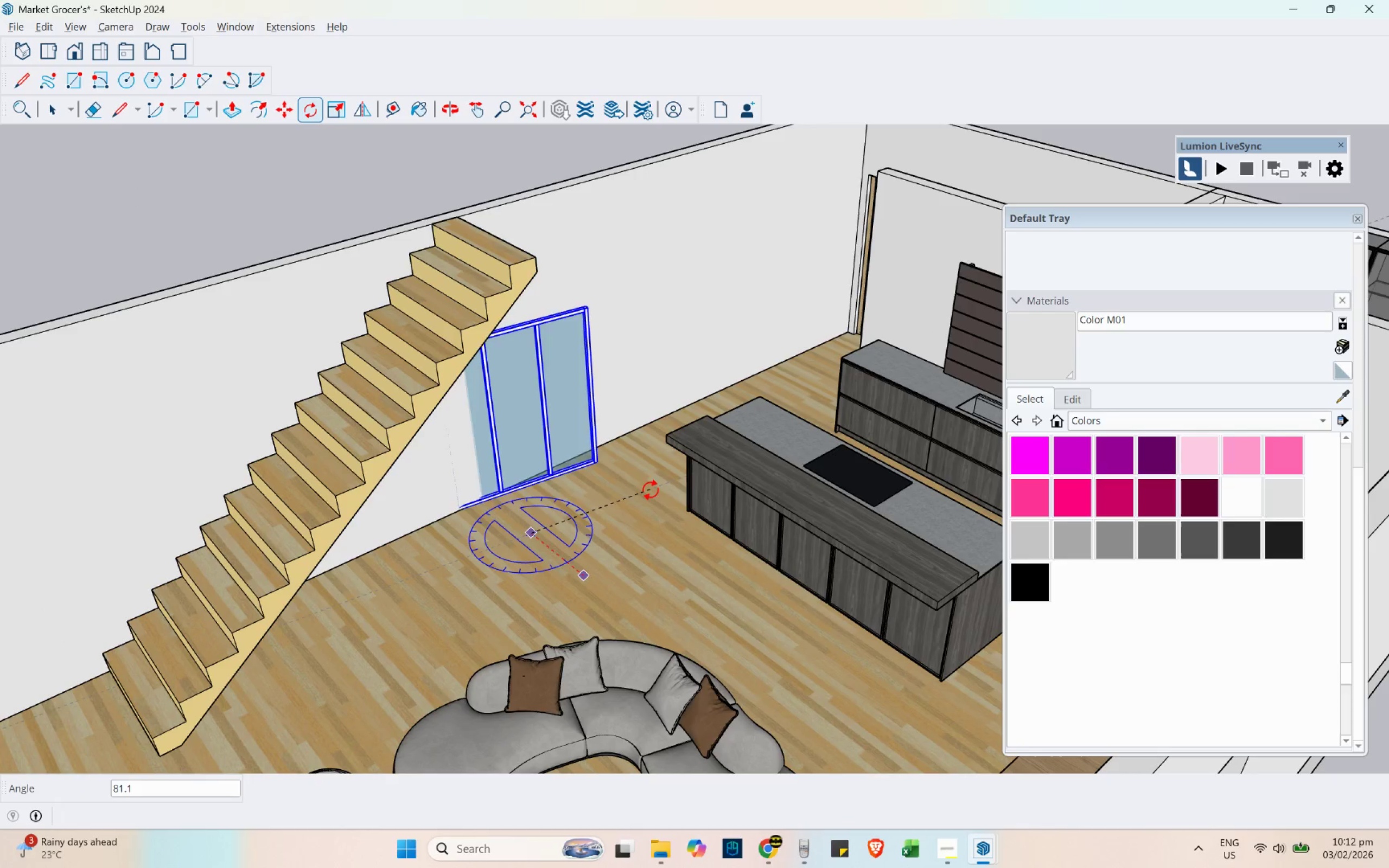 
left_click([647, 480])
 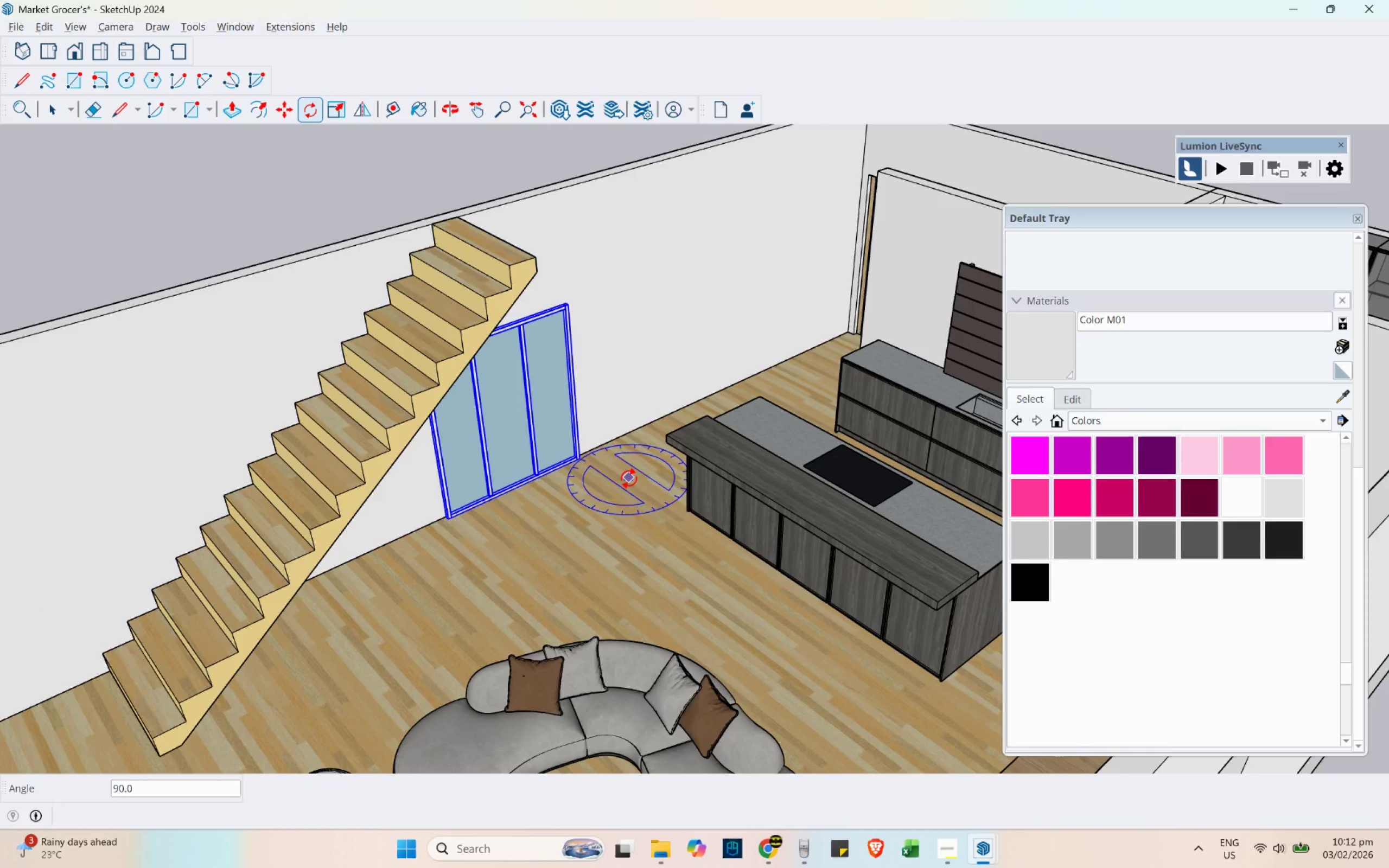 
key(M)
 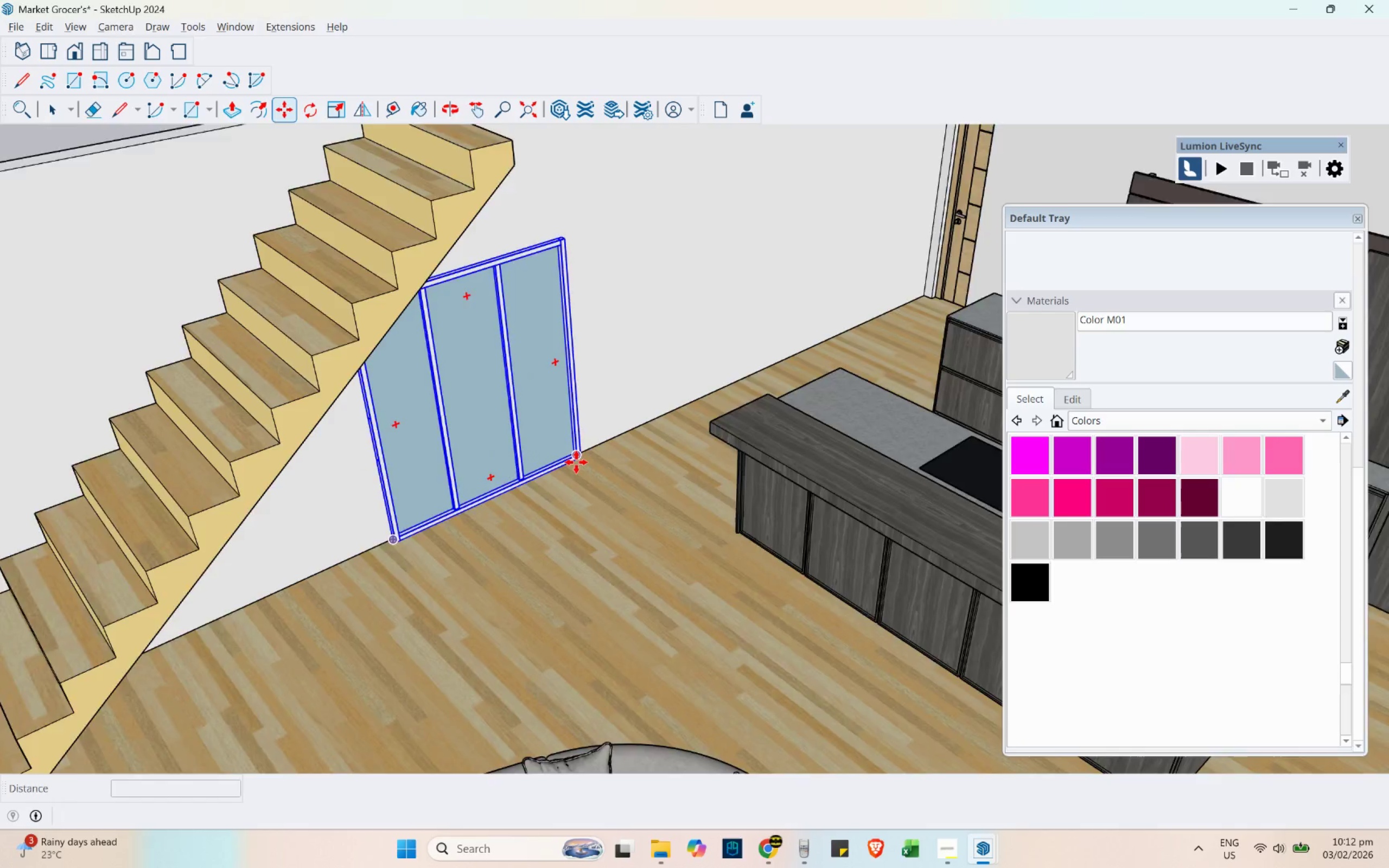 
scroll: coordinate [577, 462], scroll_direction: up, amount: 9.0
 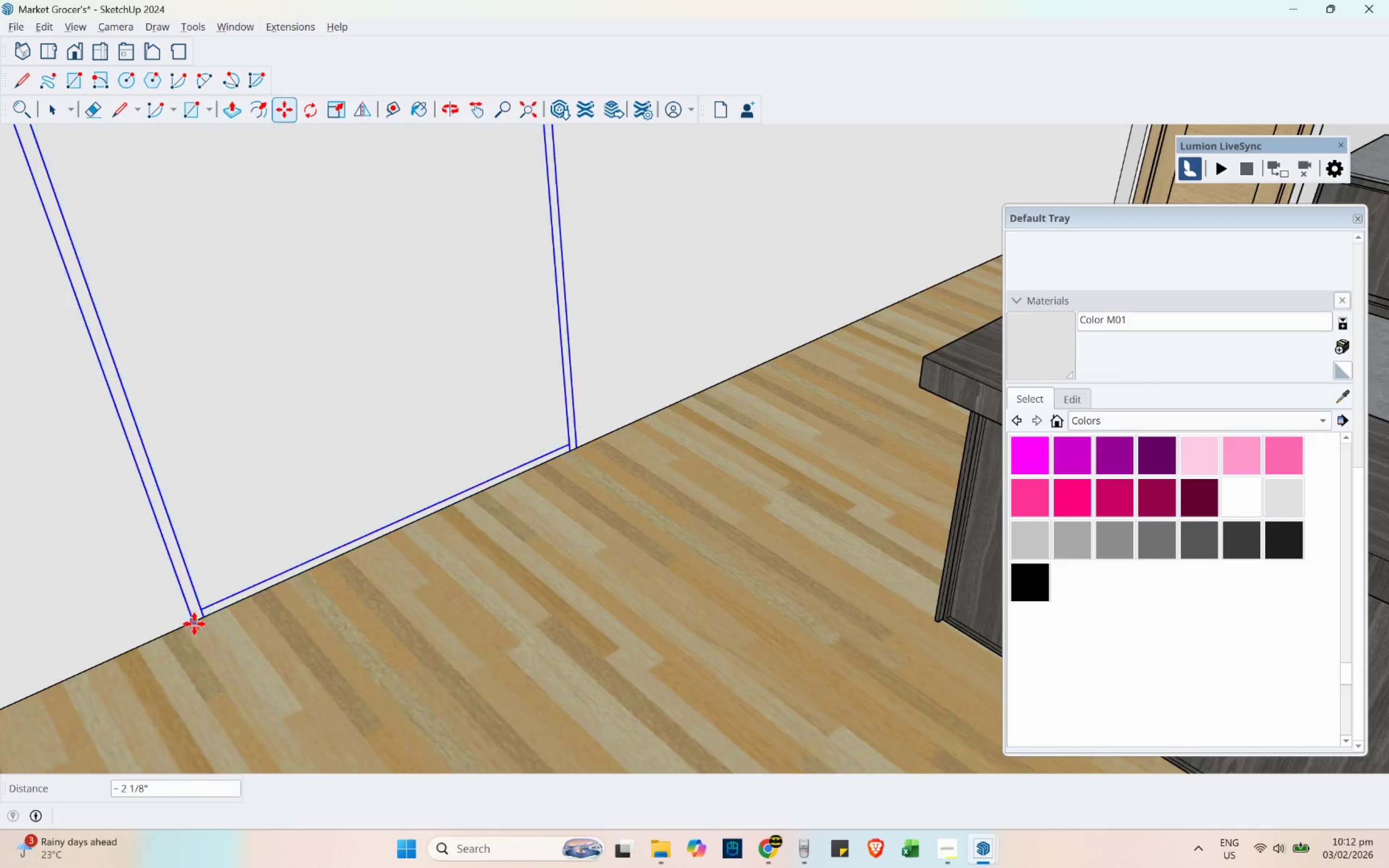 
left_click([191, 616])
 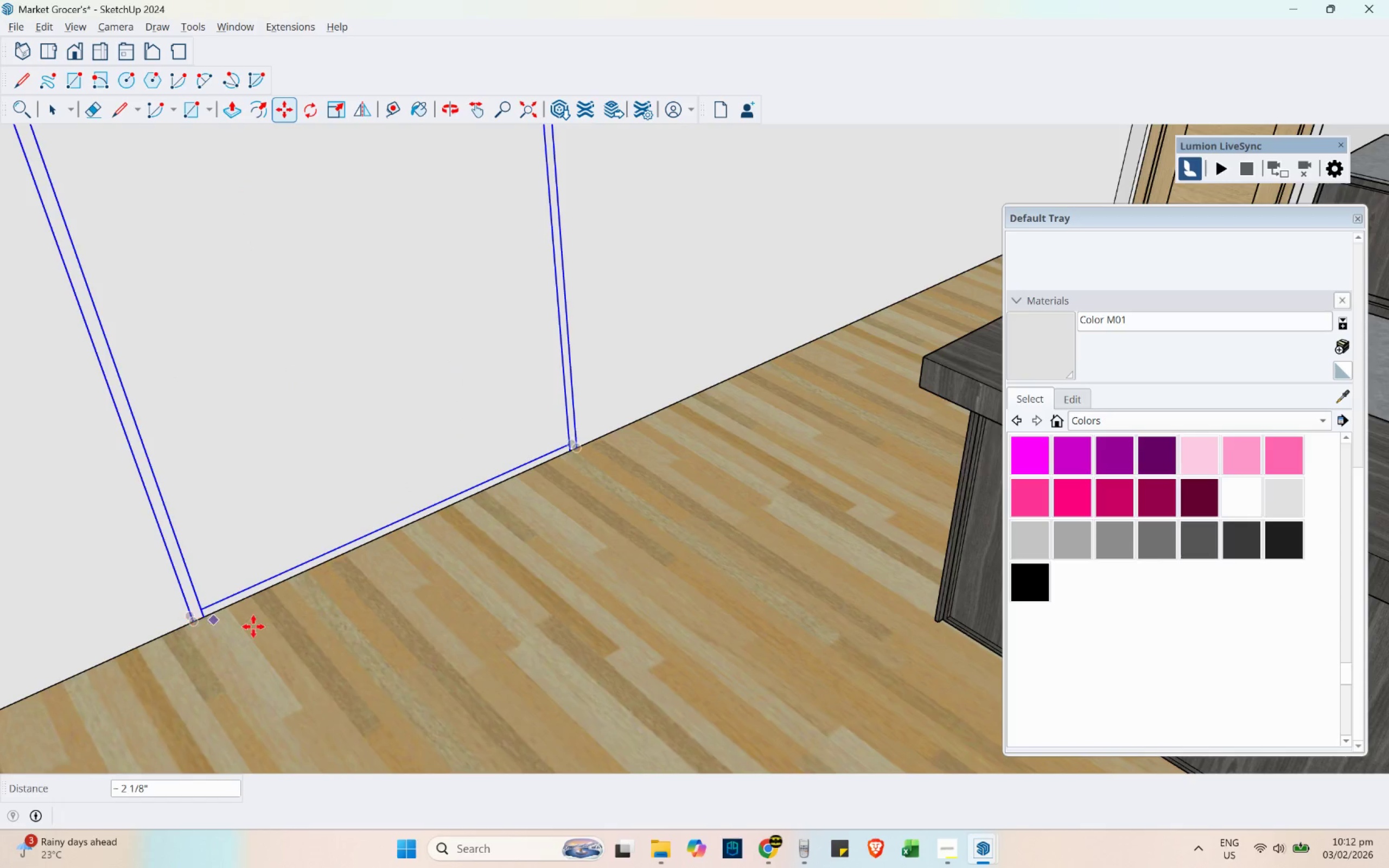 
scroll: coordinate [358, 633], scroll_direction: down, amount: 6.0
 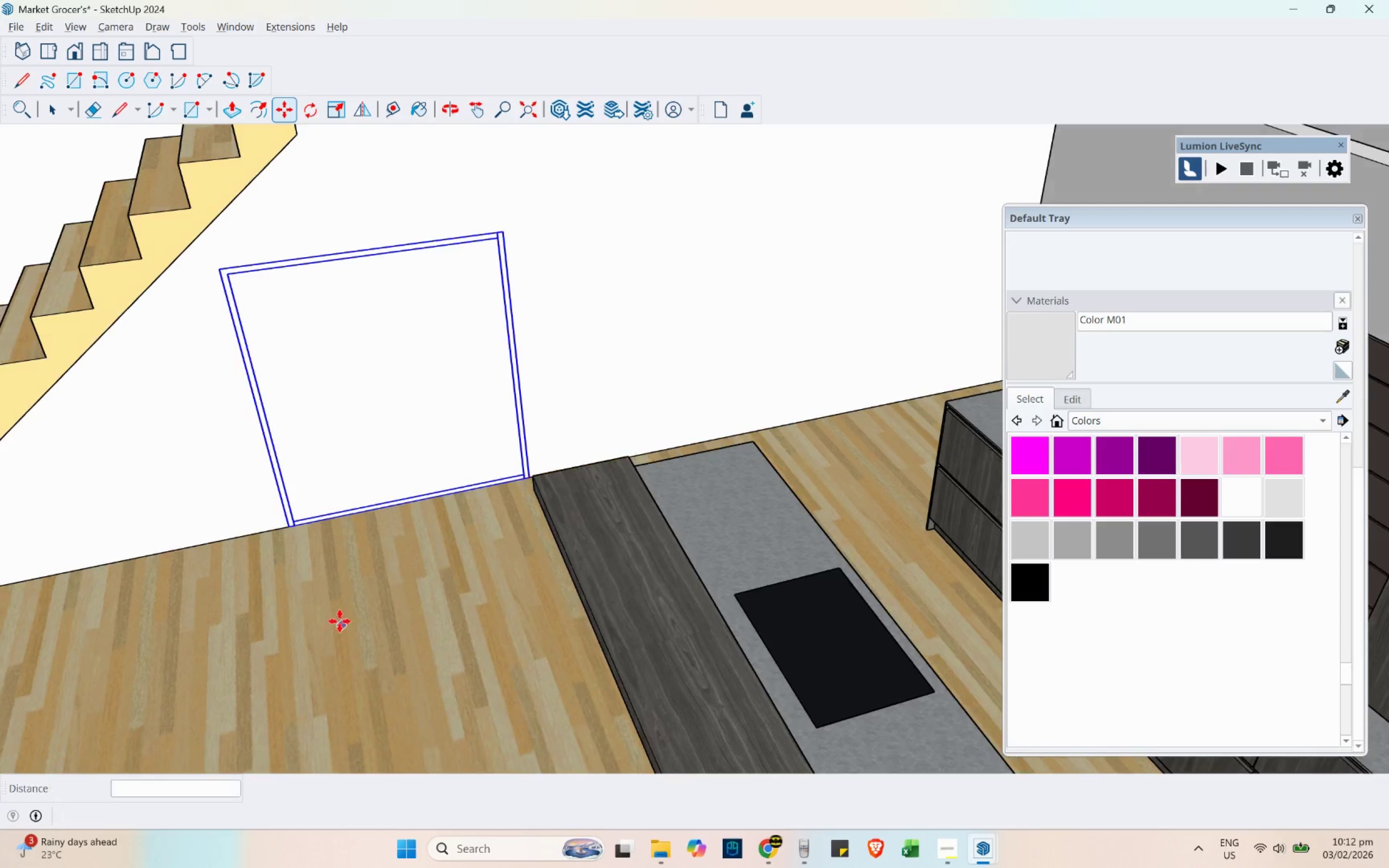 
left_click([307, 592])
 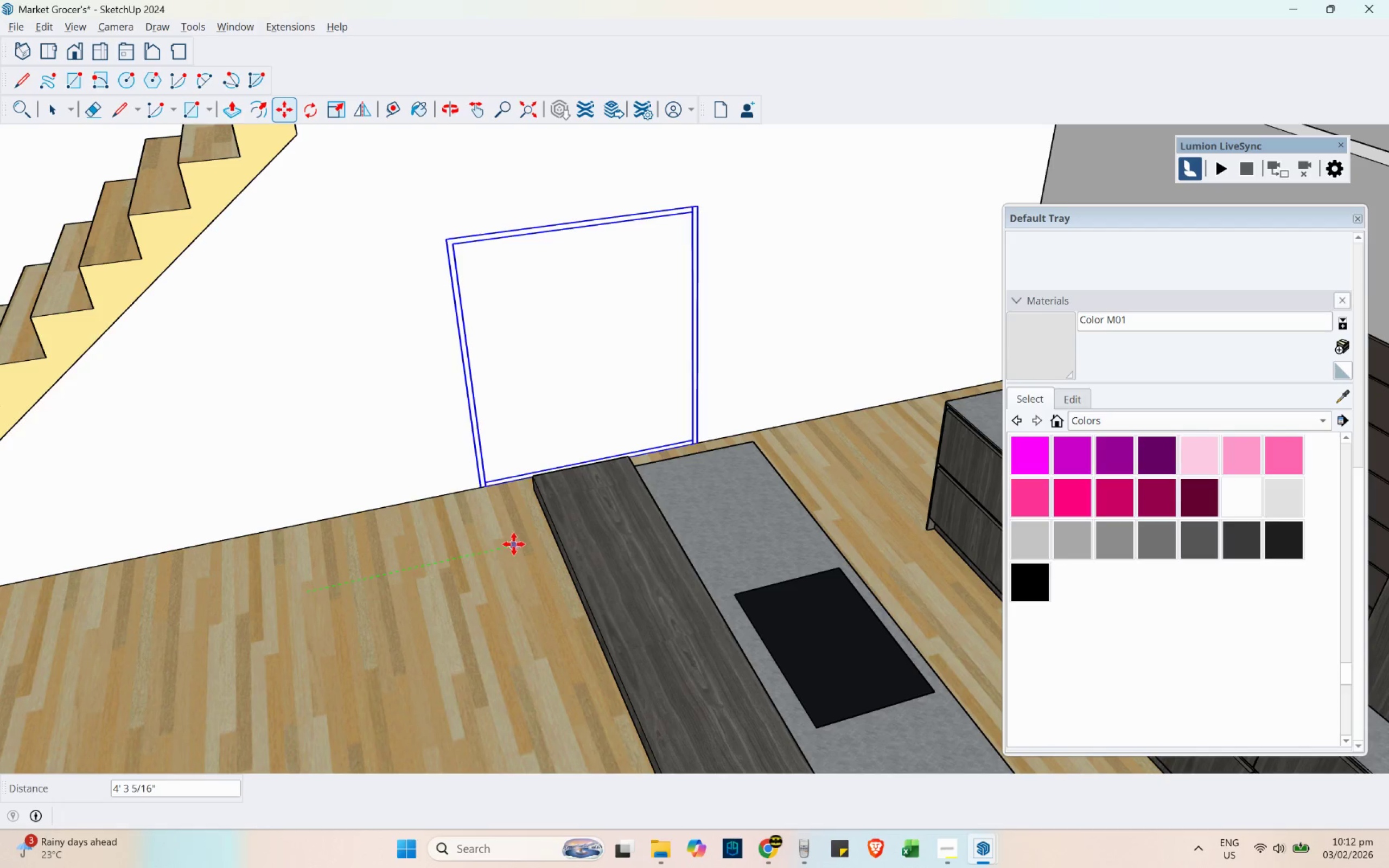 
left_click([537, 540])
 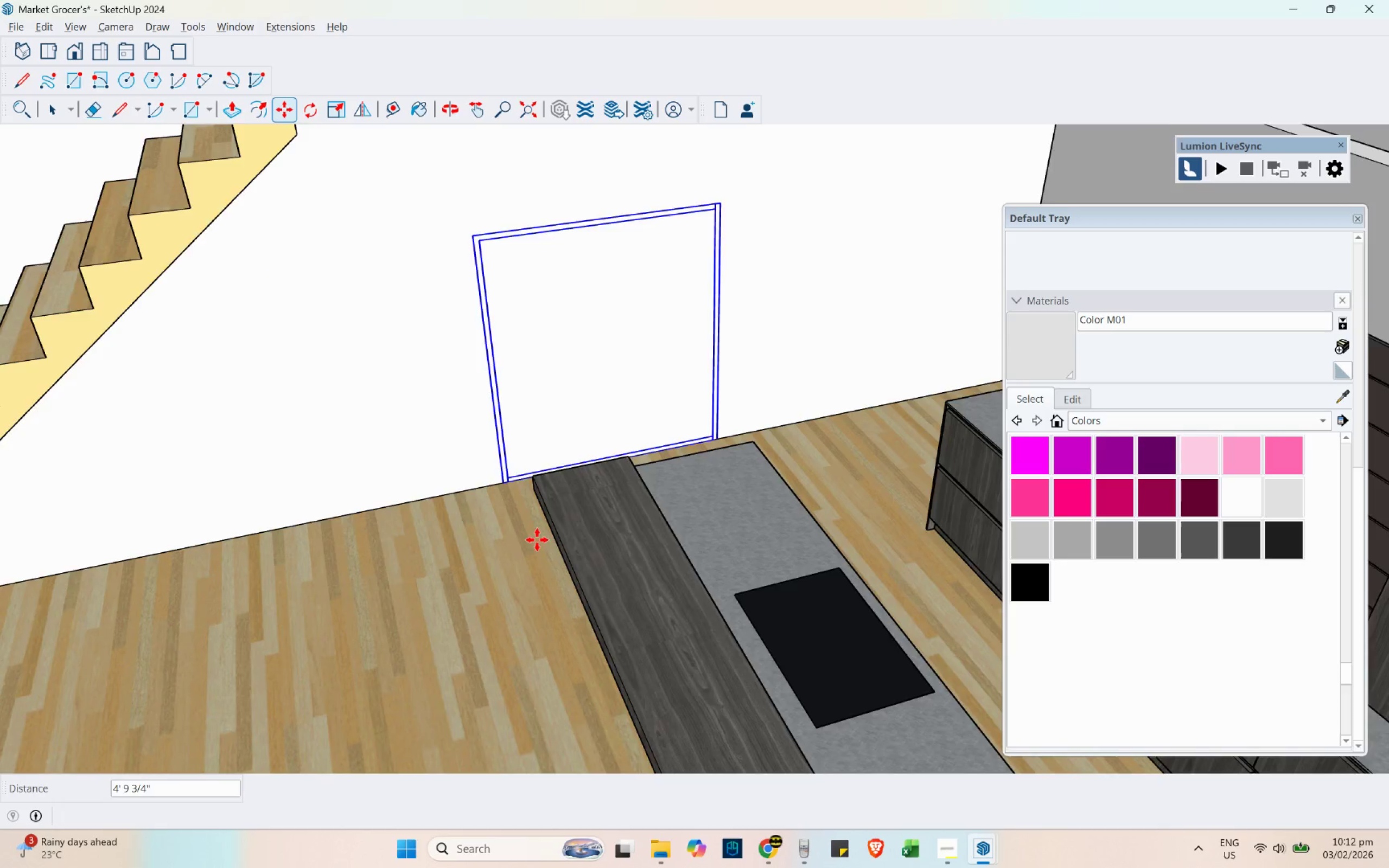 
scroll: coordinate [279, 595], scroll_direction: down, amount: 8.0
 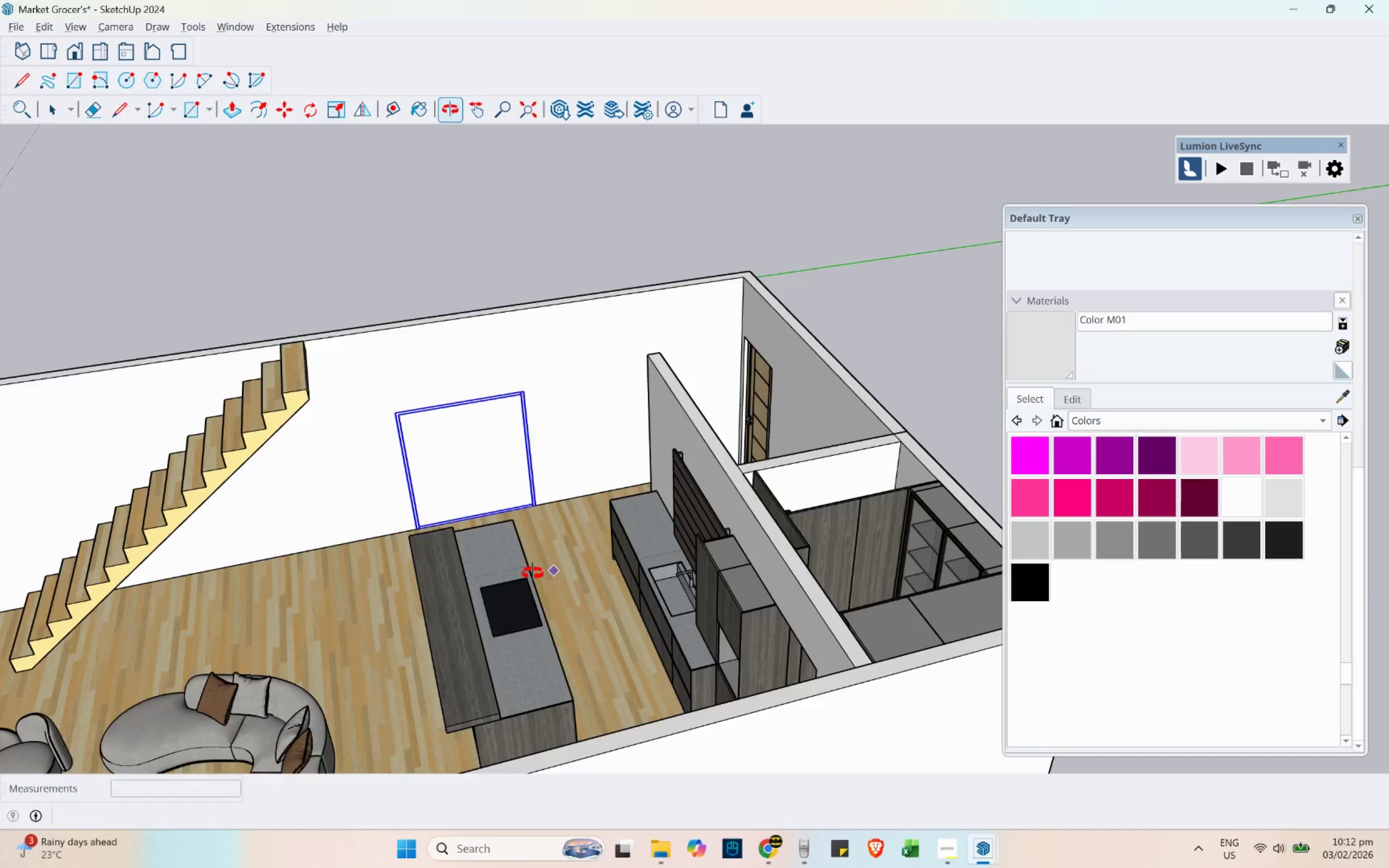 
left_click([565, 529])
 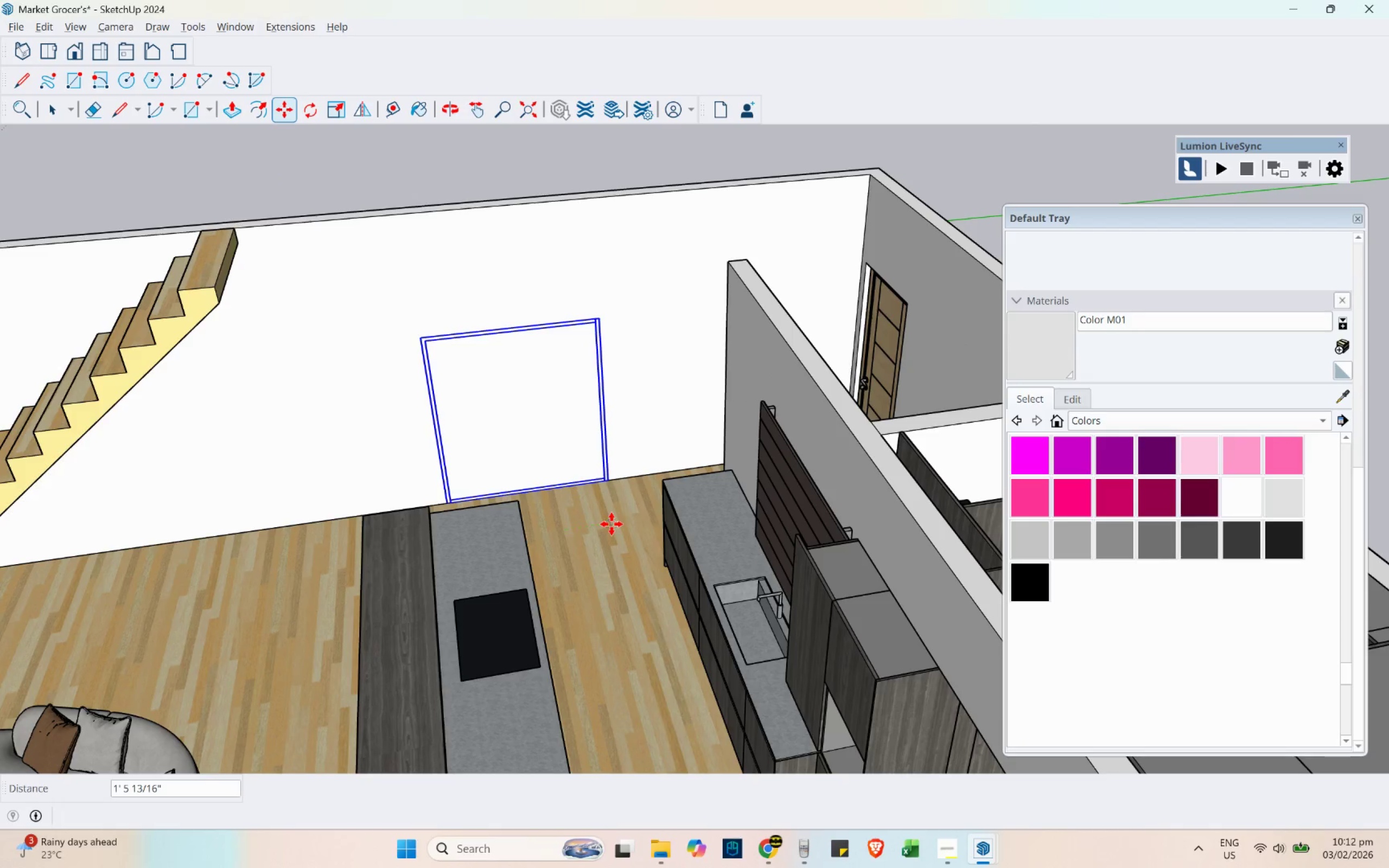 
scroll: coordinate [511, 525], scroll_direction: up, amount: 4.0
 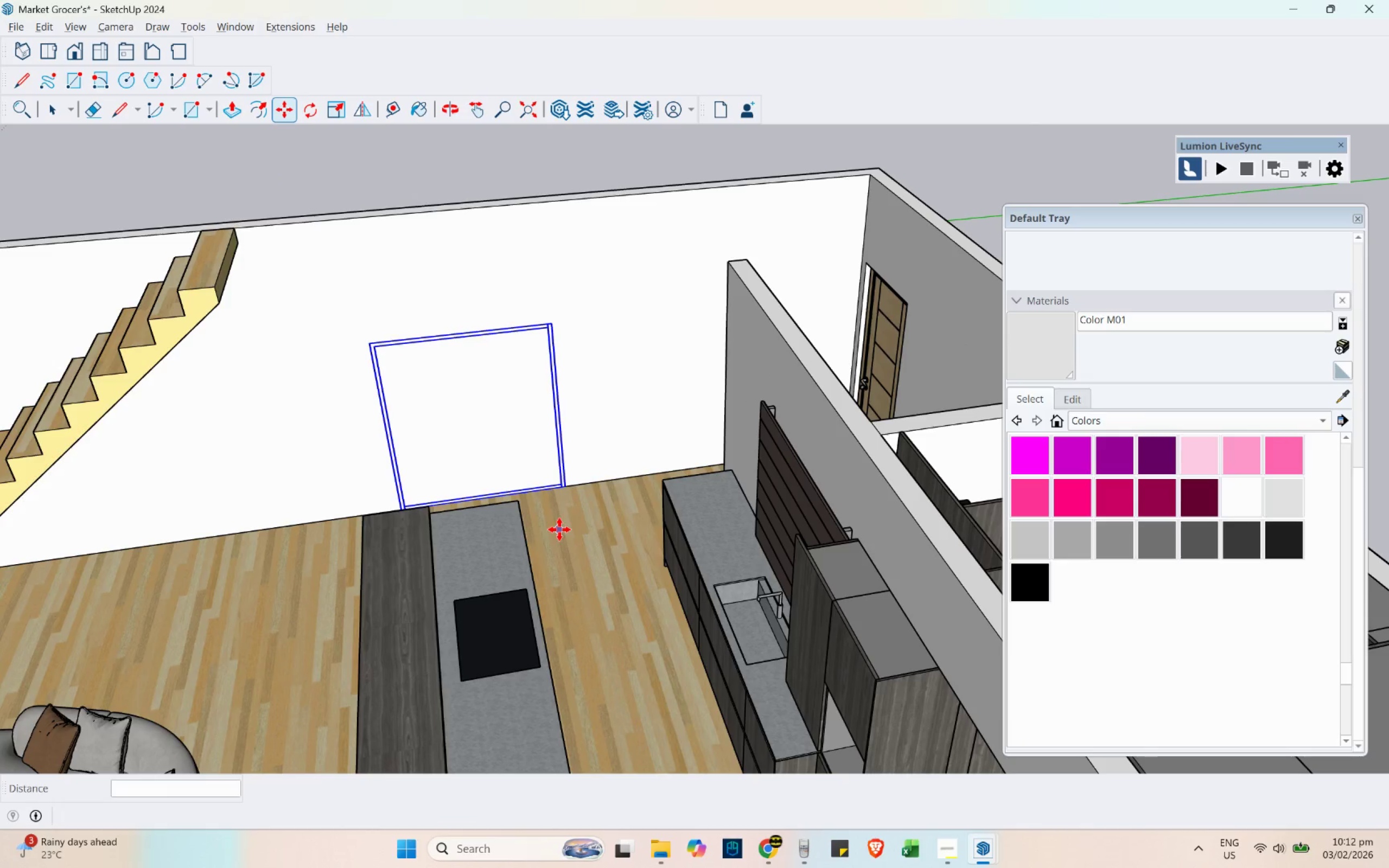 
double_click([660, 456])
 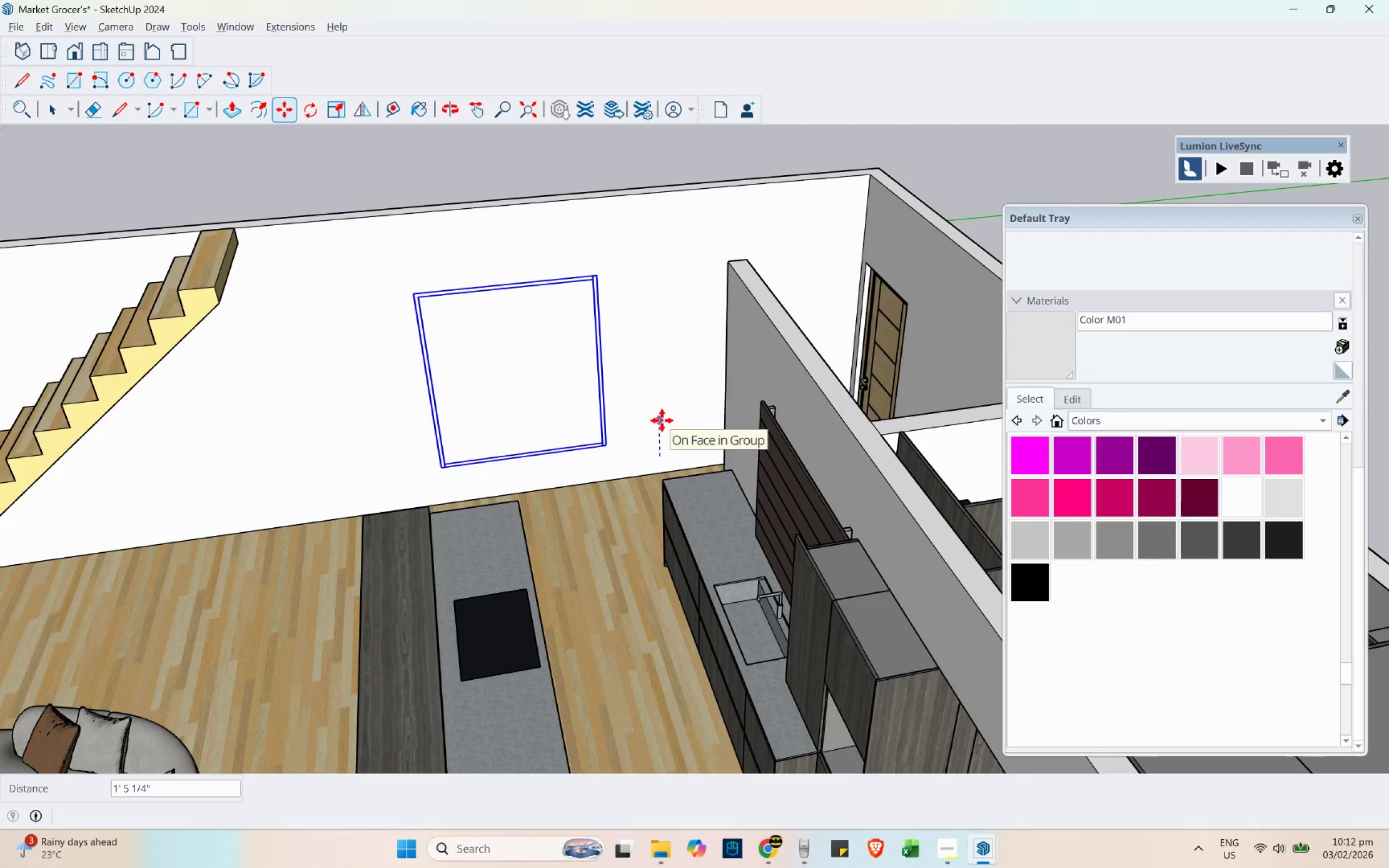 
key(Numpad8)
 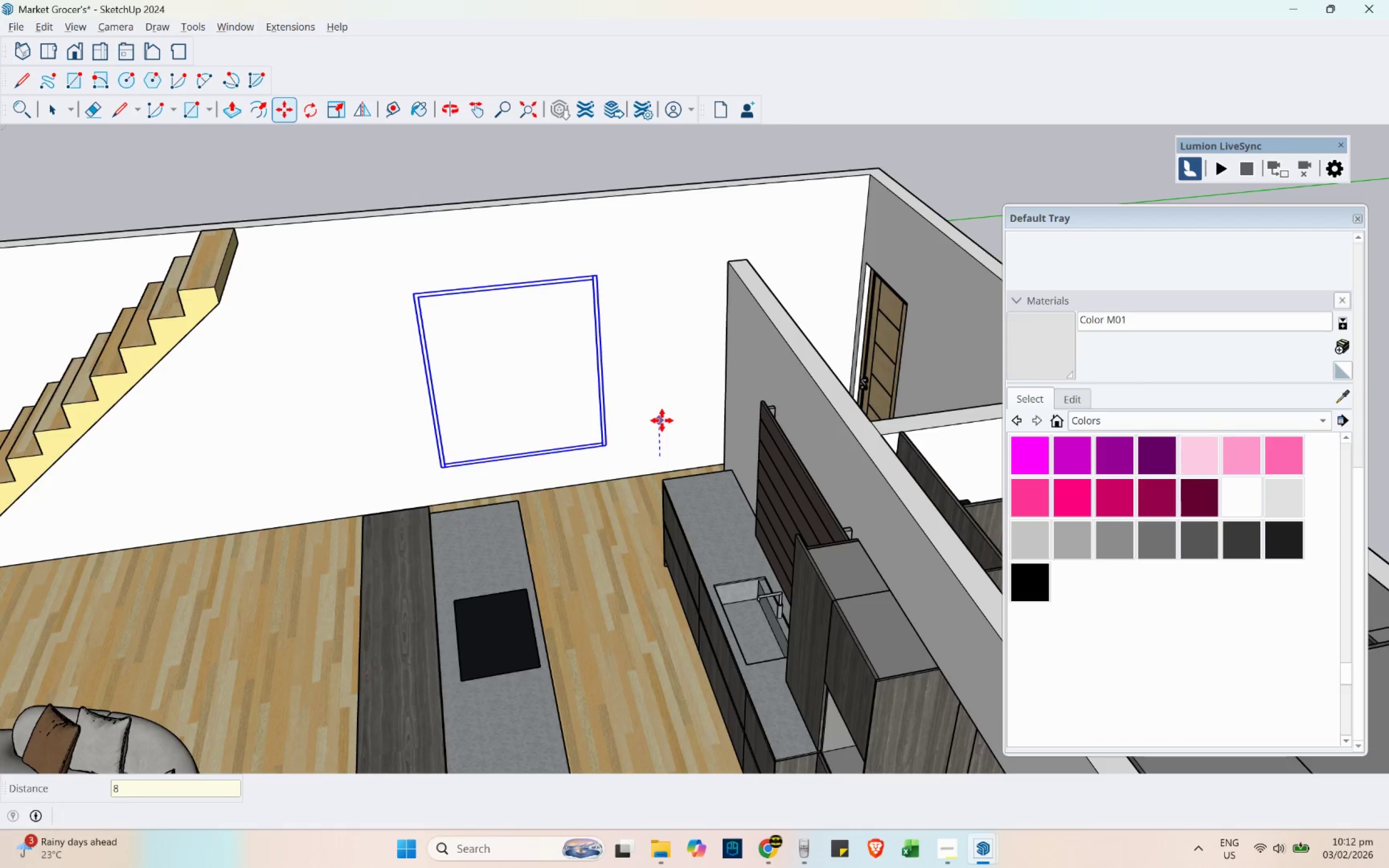 
key(Backspace)
 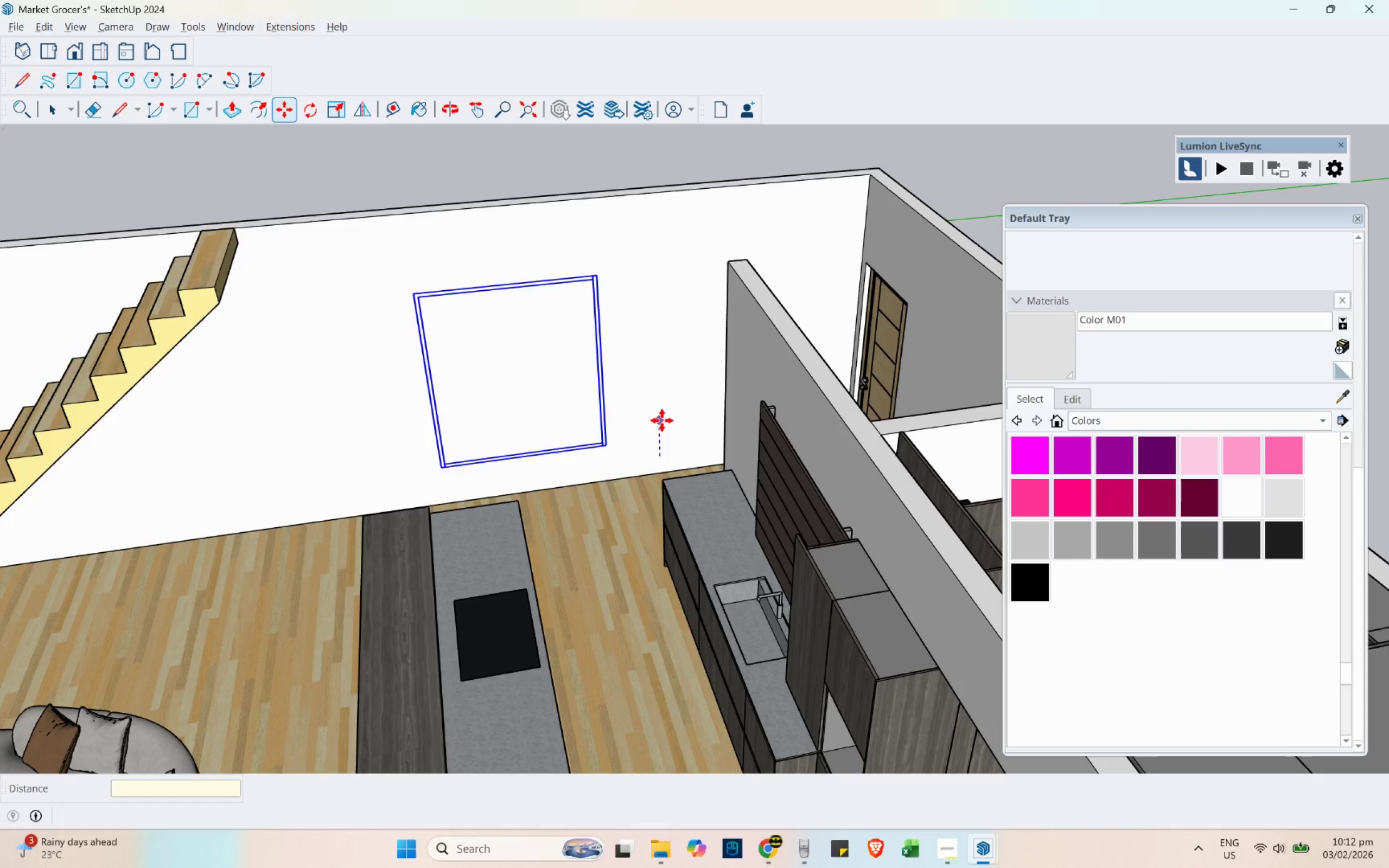 
key(Numpad1)
 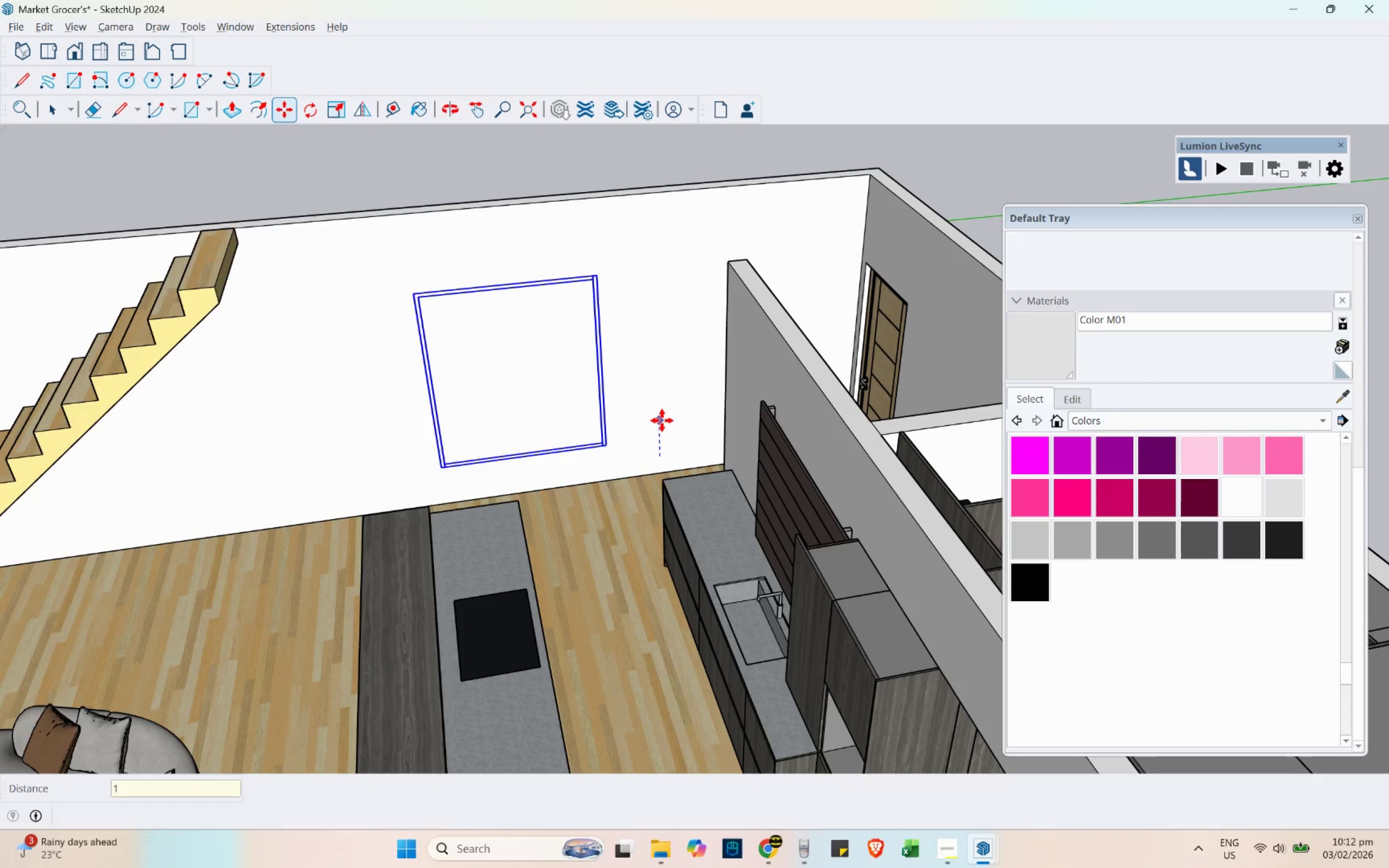 
key(Numpad6)
 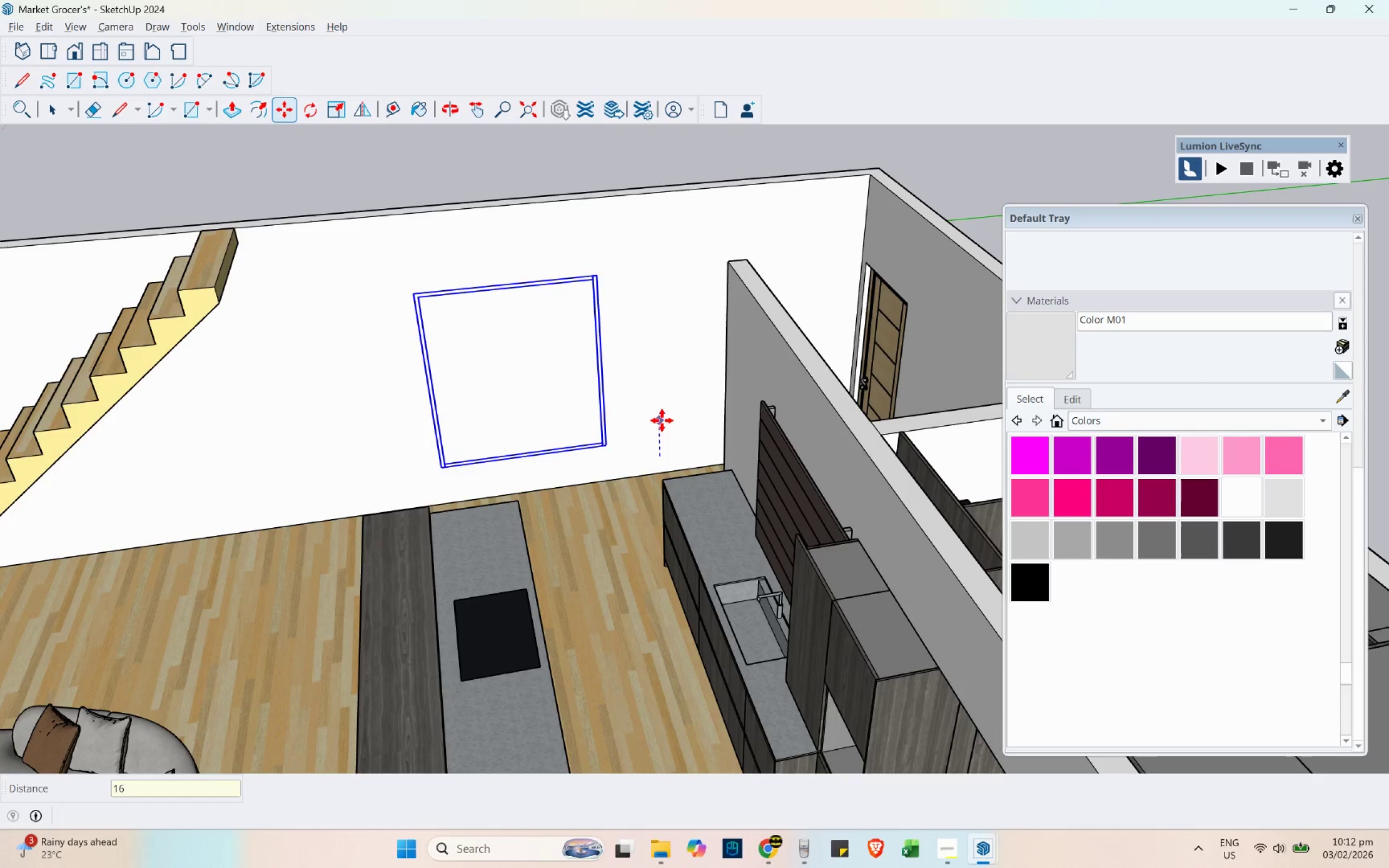 
key(NumpadEnter)
 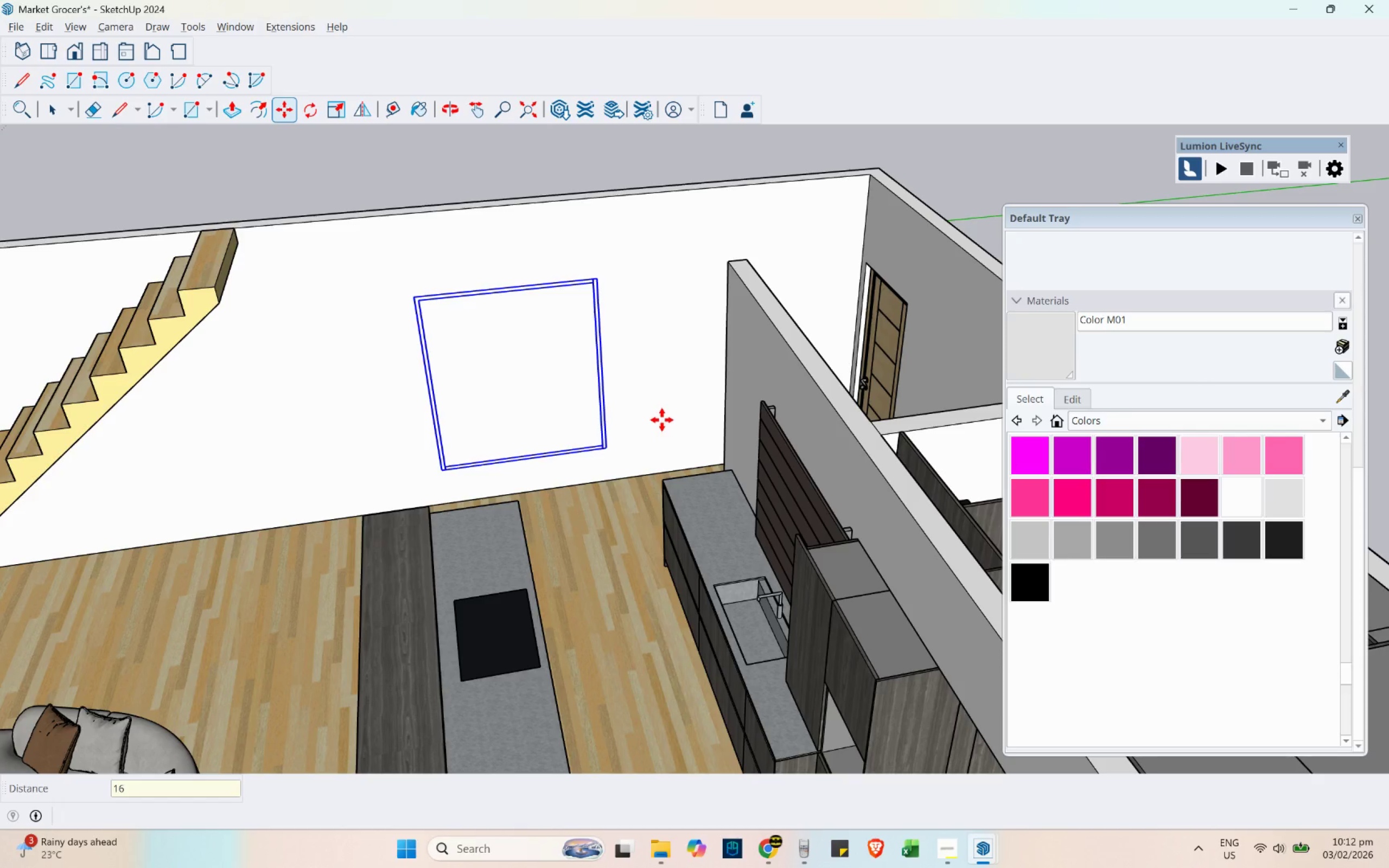 
key(Space)
 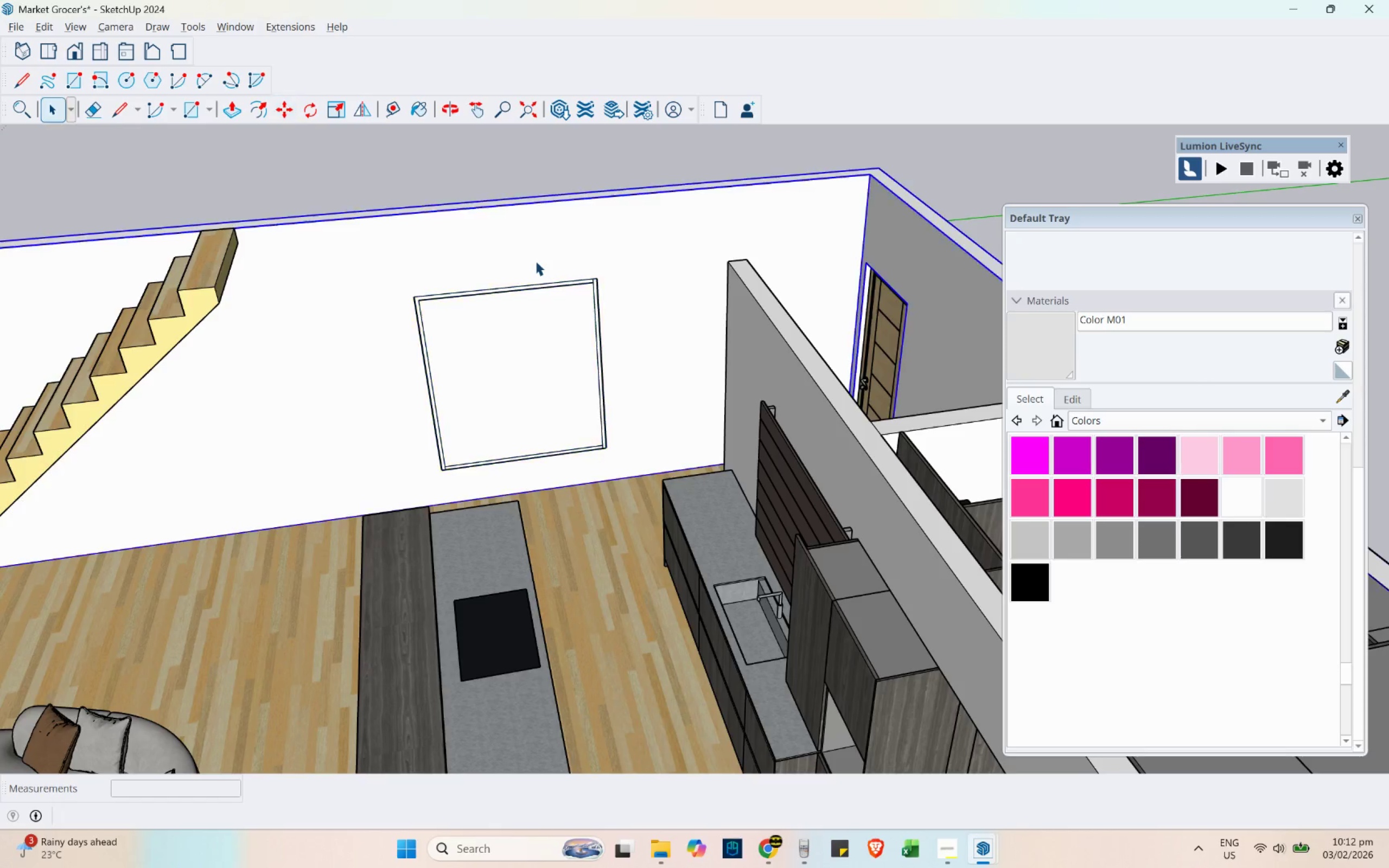 
double_click([536, 261])
 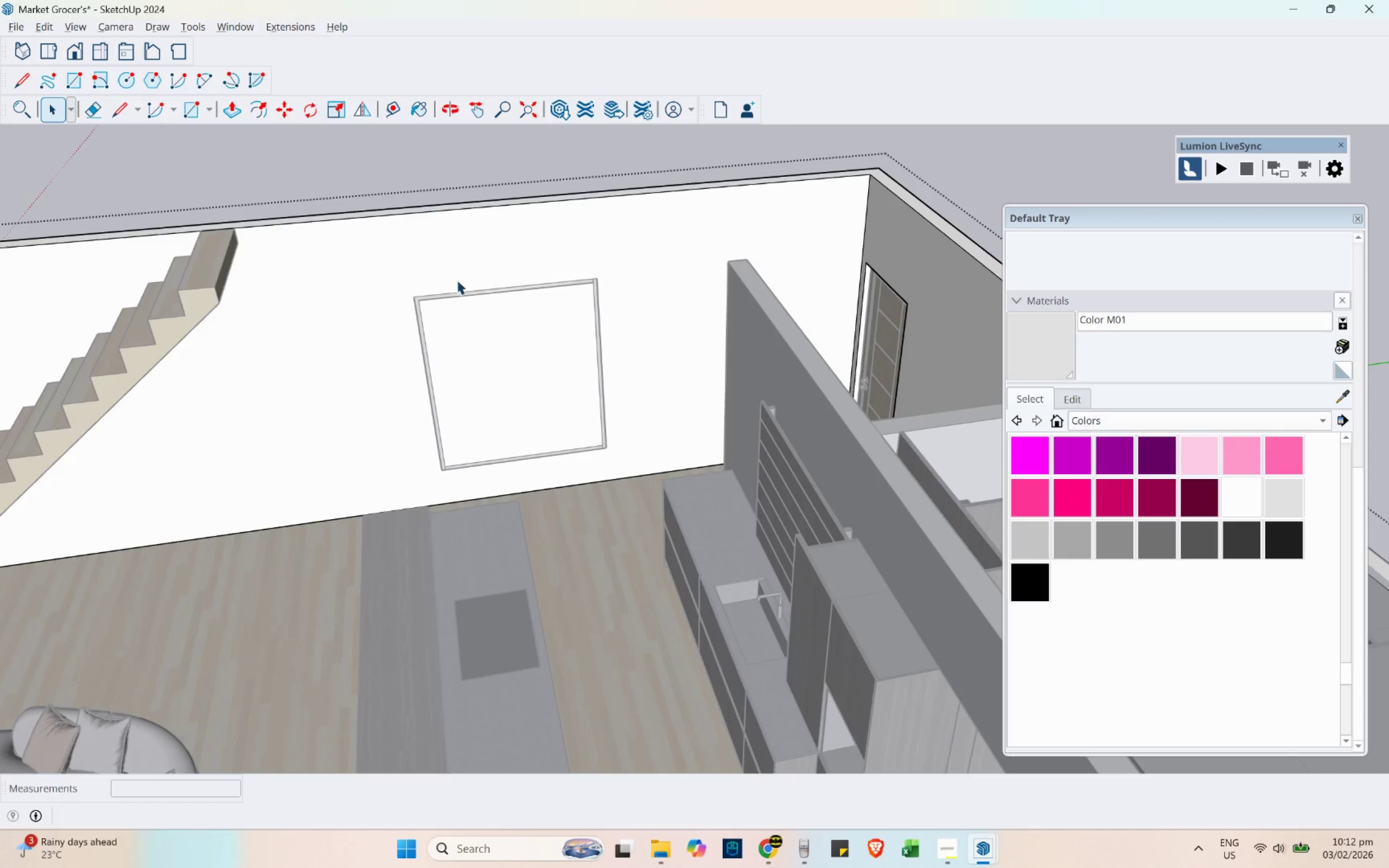 
key(R)
 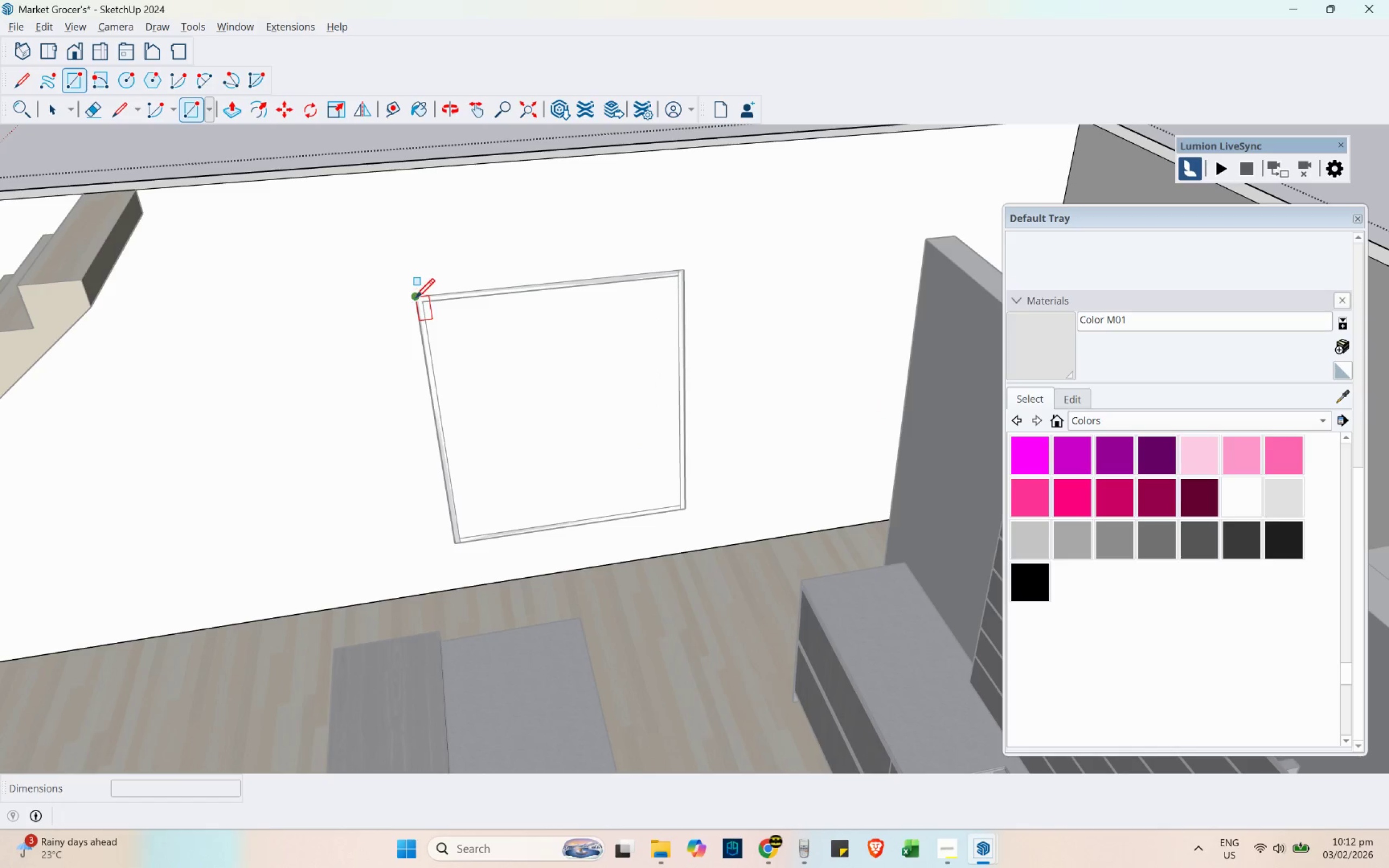 
scroll: coordinate [407, 300], scroll_direction: up, amount: 4.0
 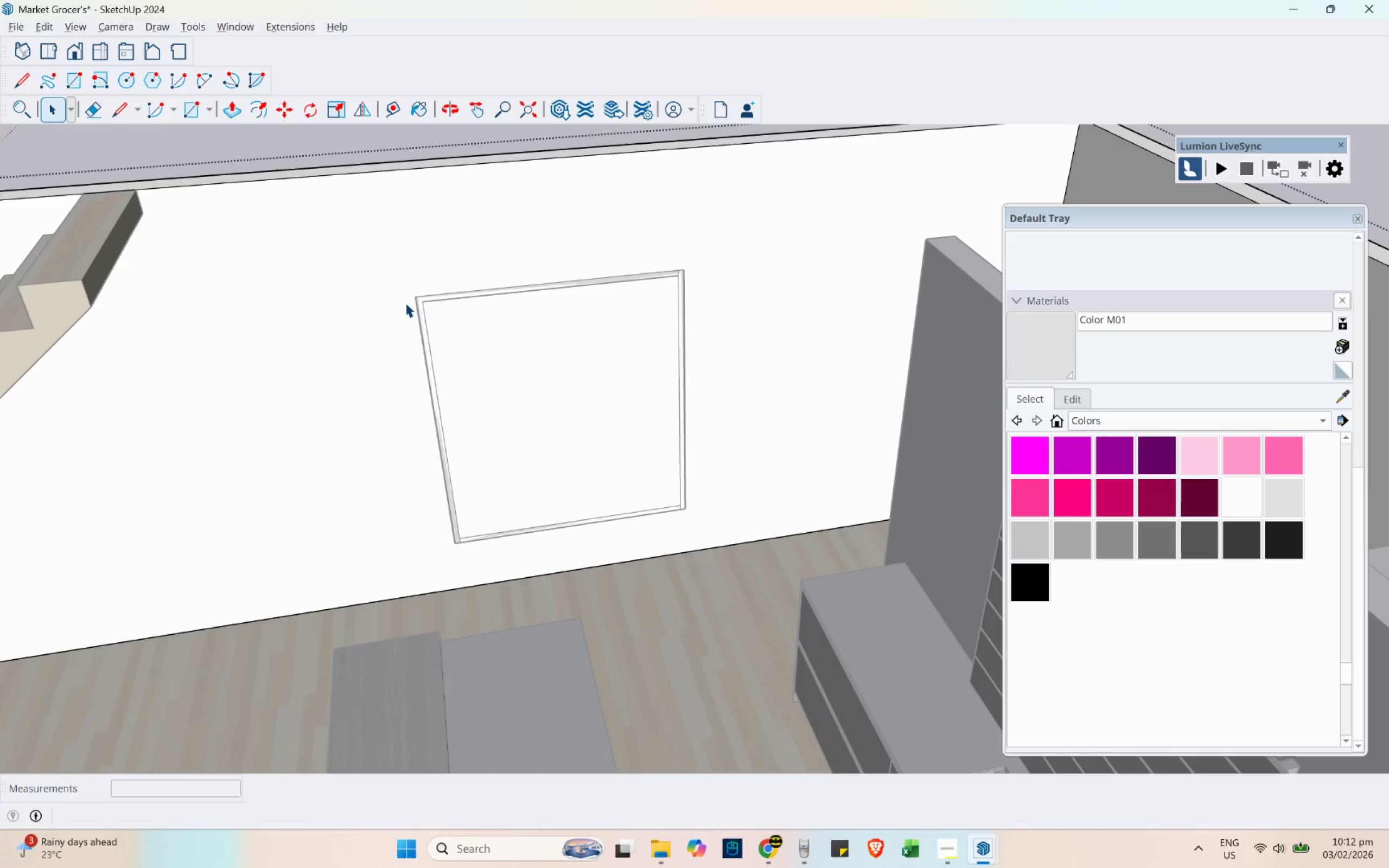 
left_click([416, 297])
 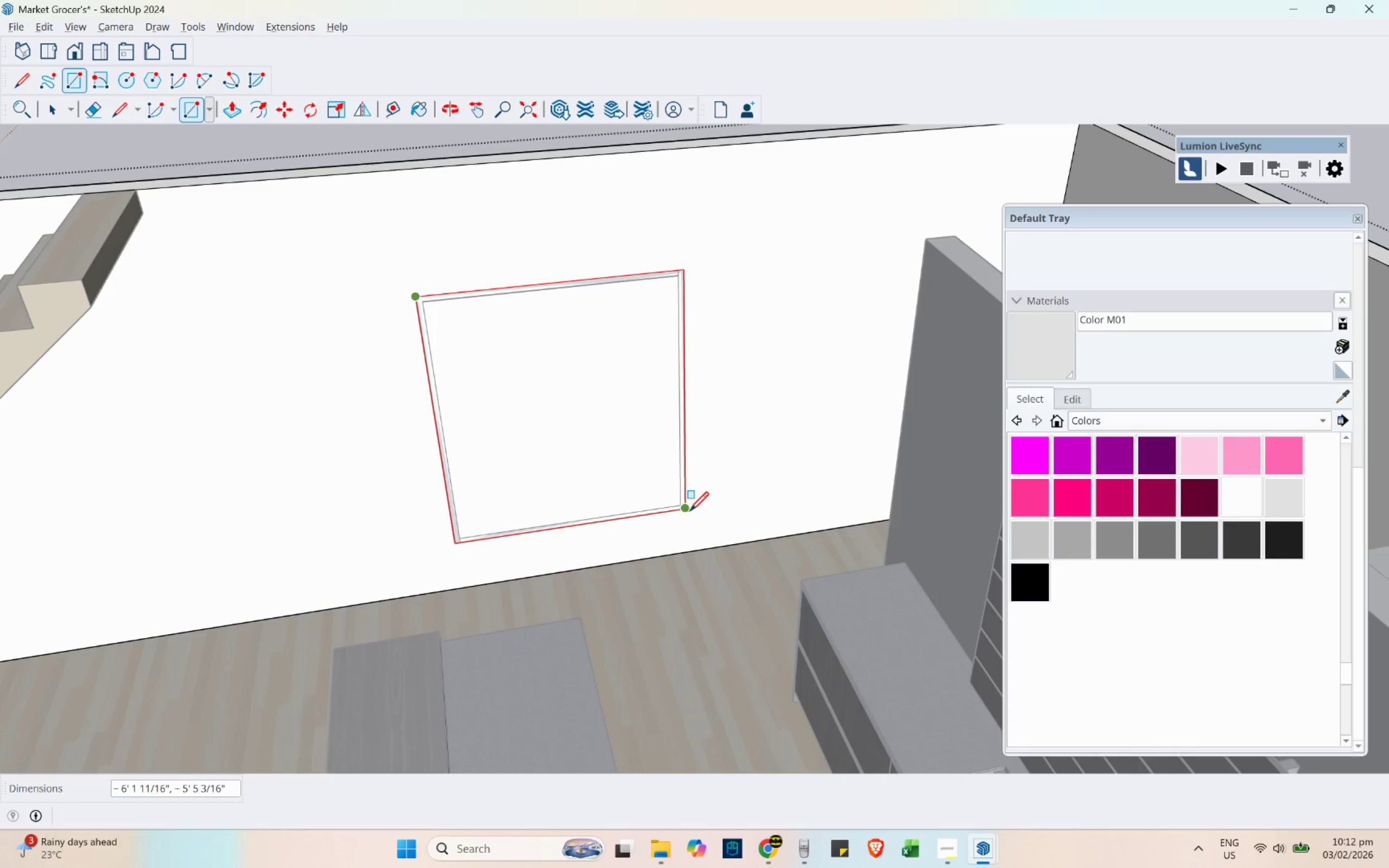 
left_click([690, 510])
 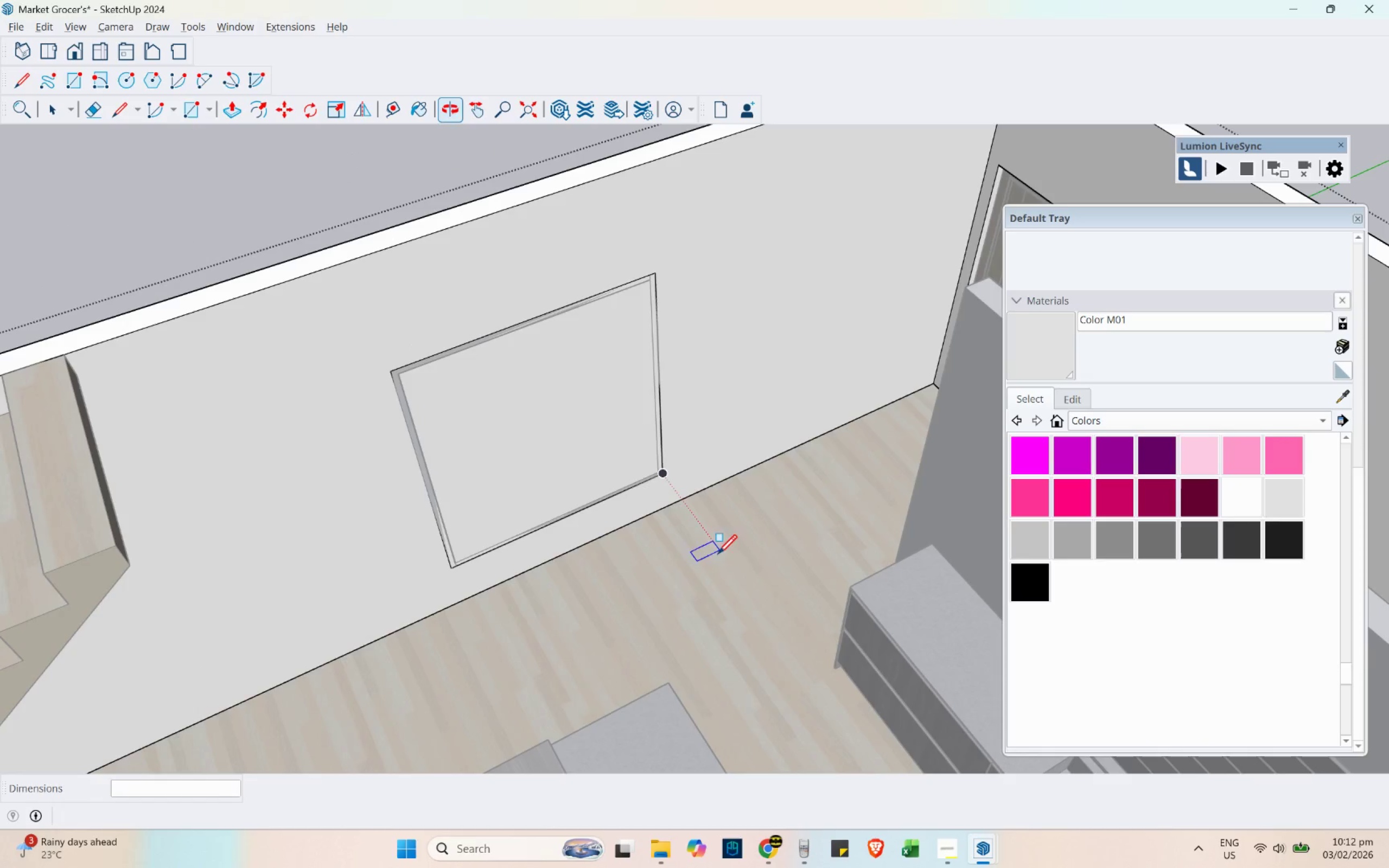 
key(P)
 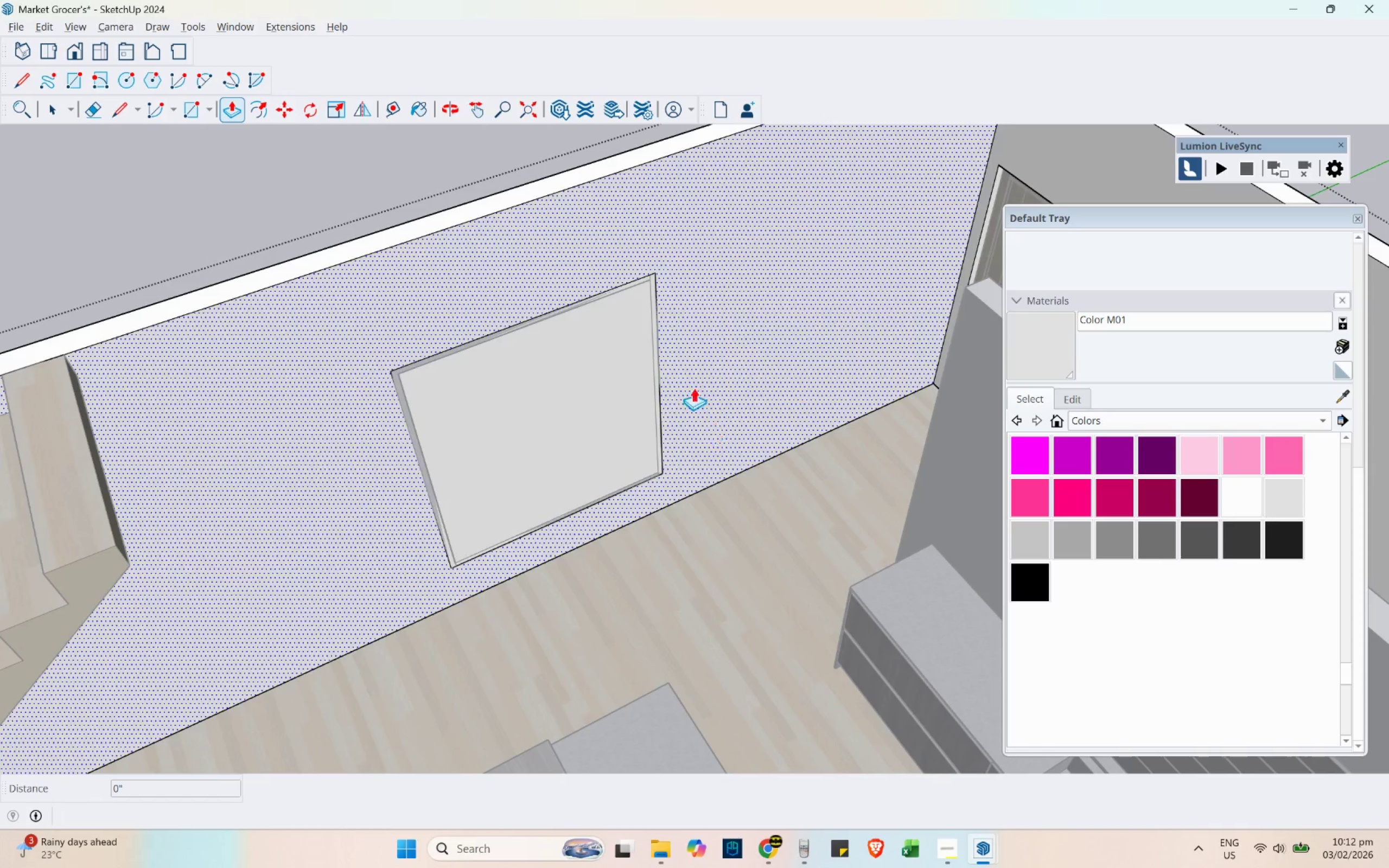 
left_click_drag(start_coordinate=[619, 366], to_coordinate=[602, 164])
 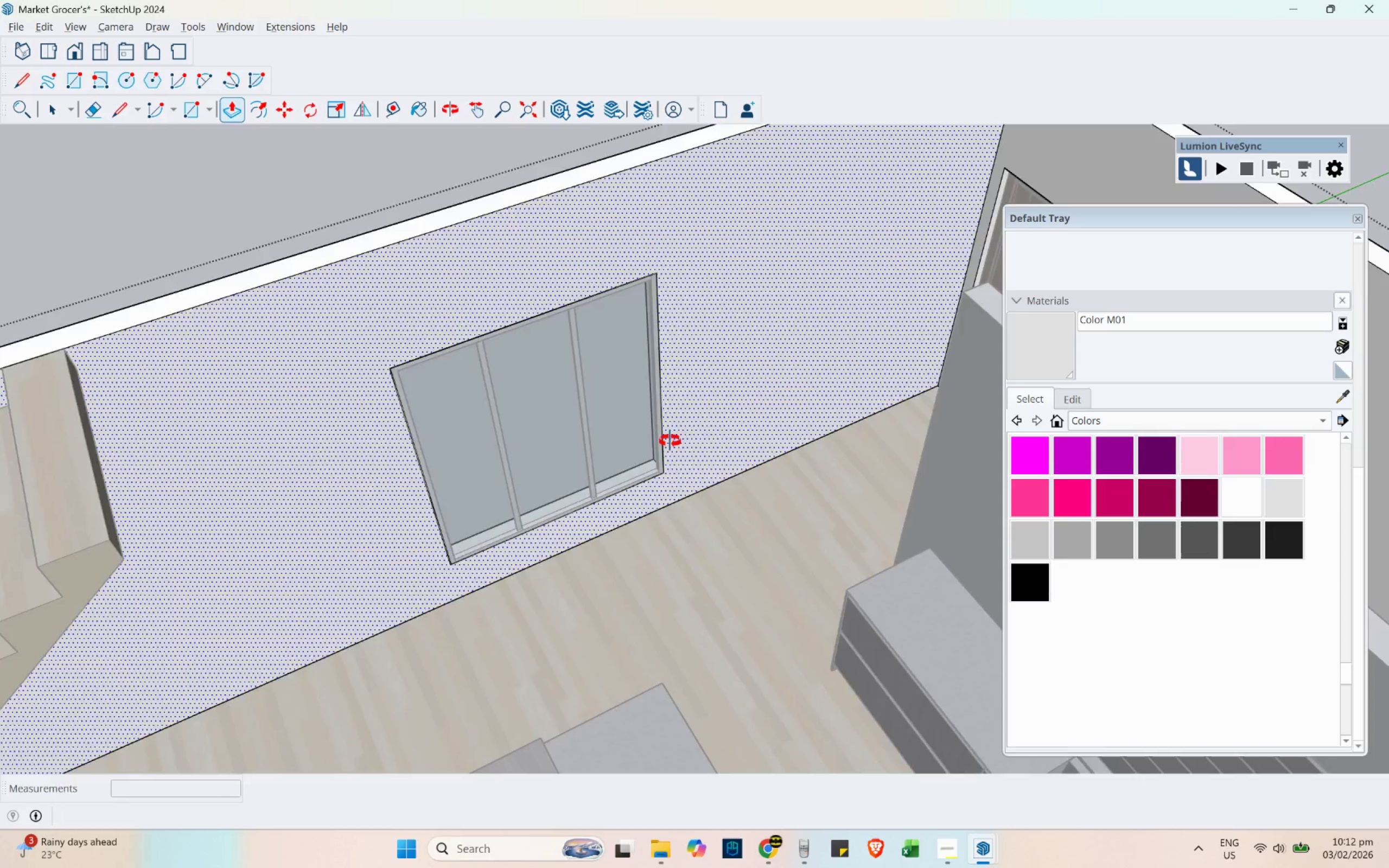 
key(Space)
 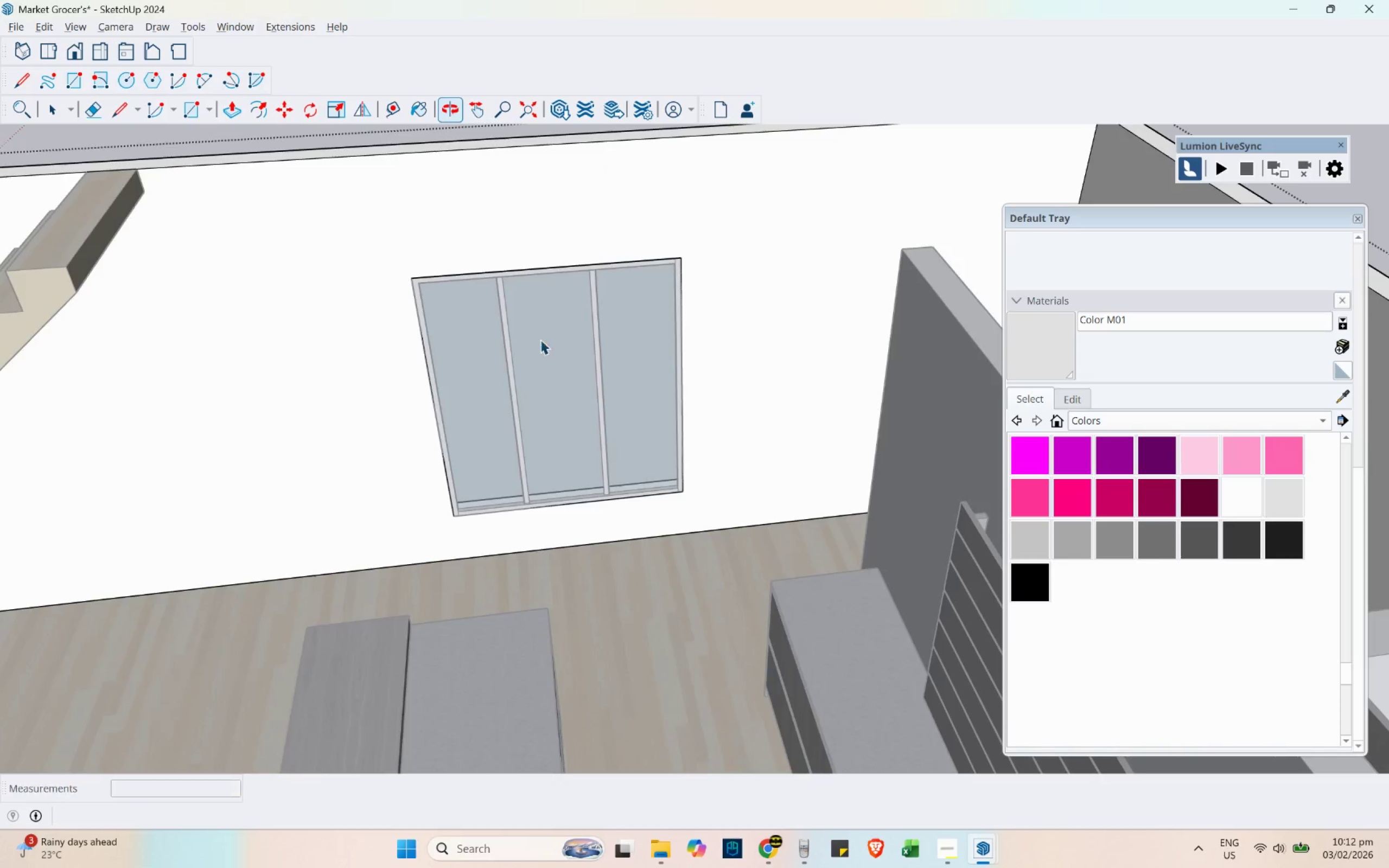 
key(Escape)
 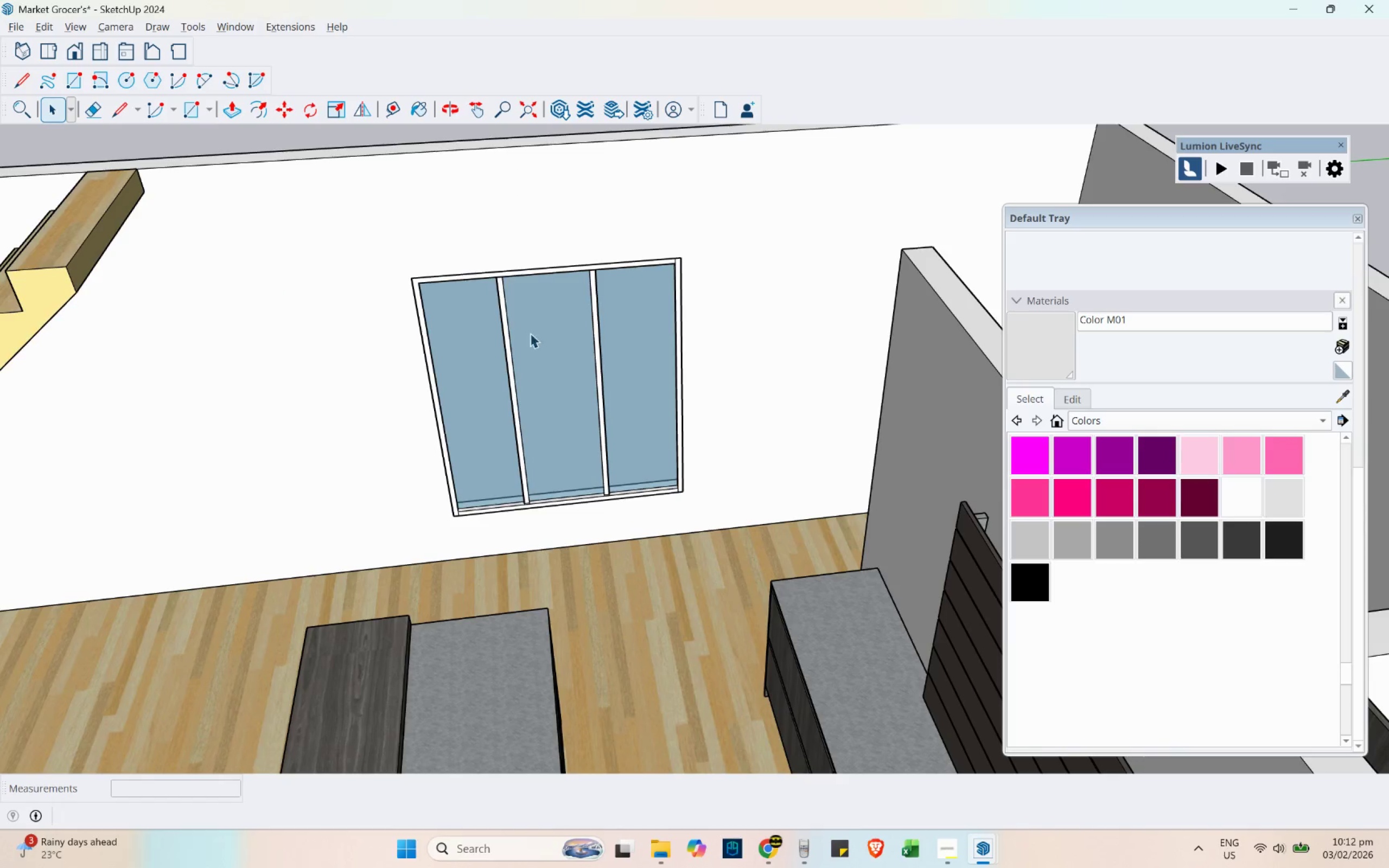 
left_click([506, 261])
 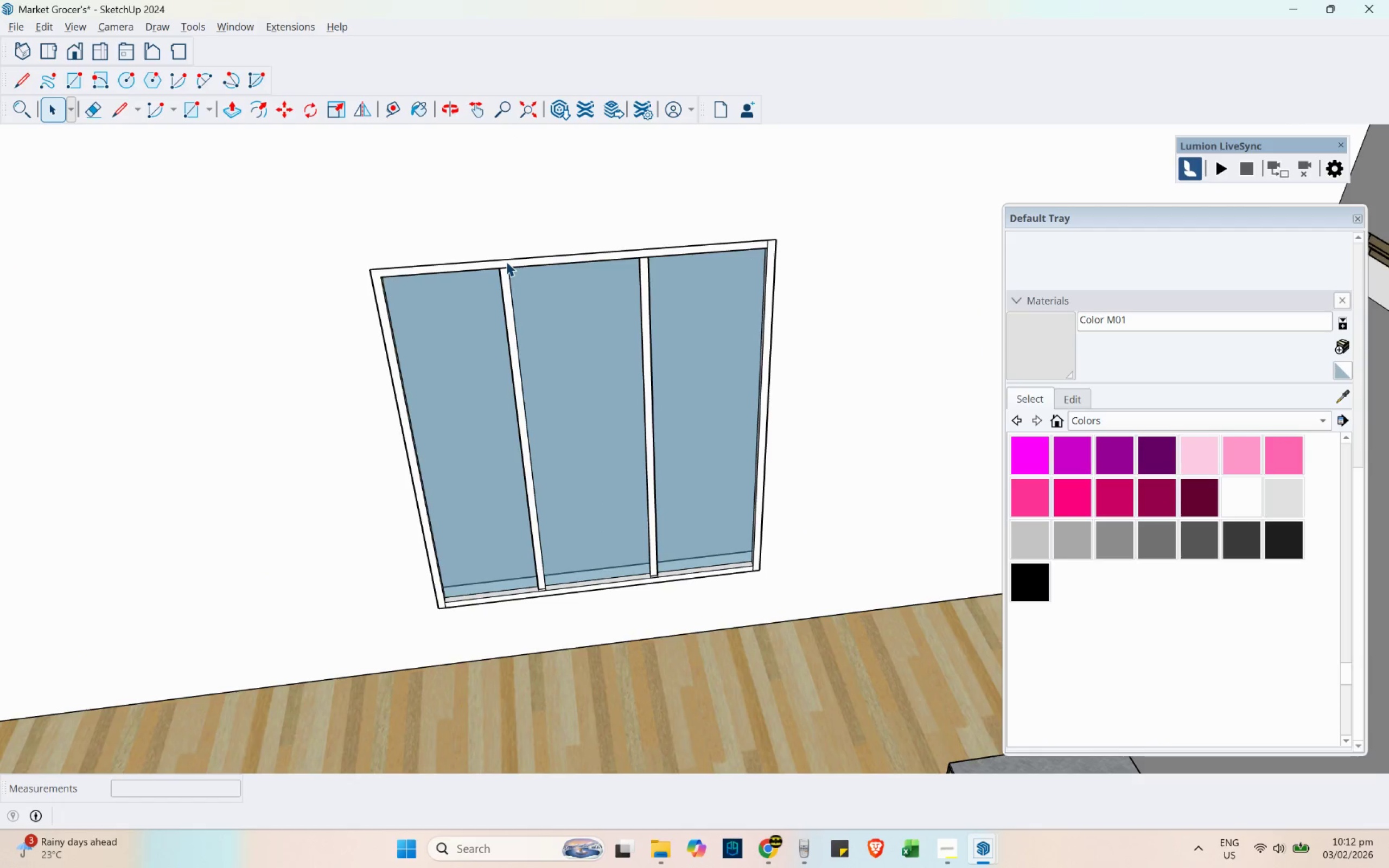 
scroll: coordinate [490, 293], scroll_direction: up, amount: 4.0
 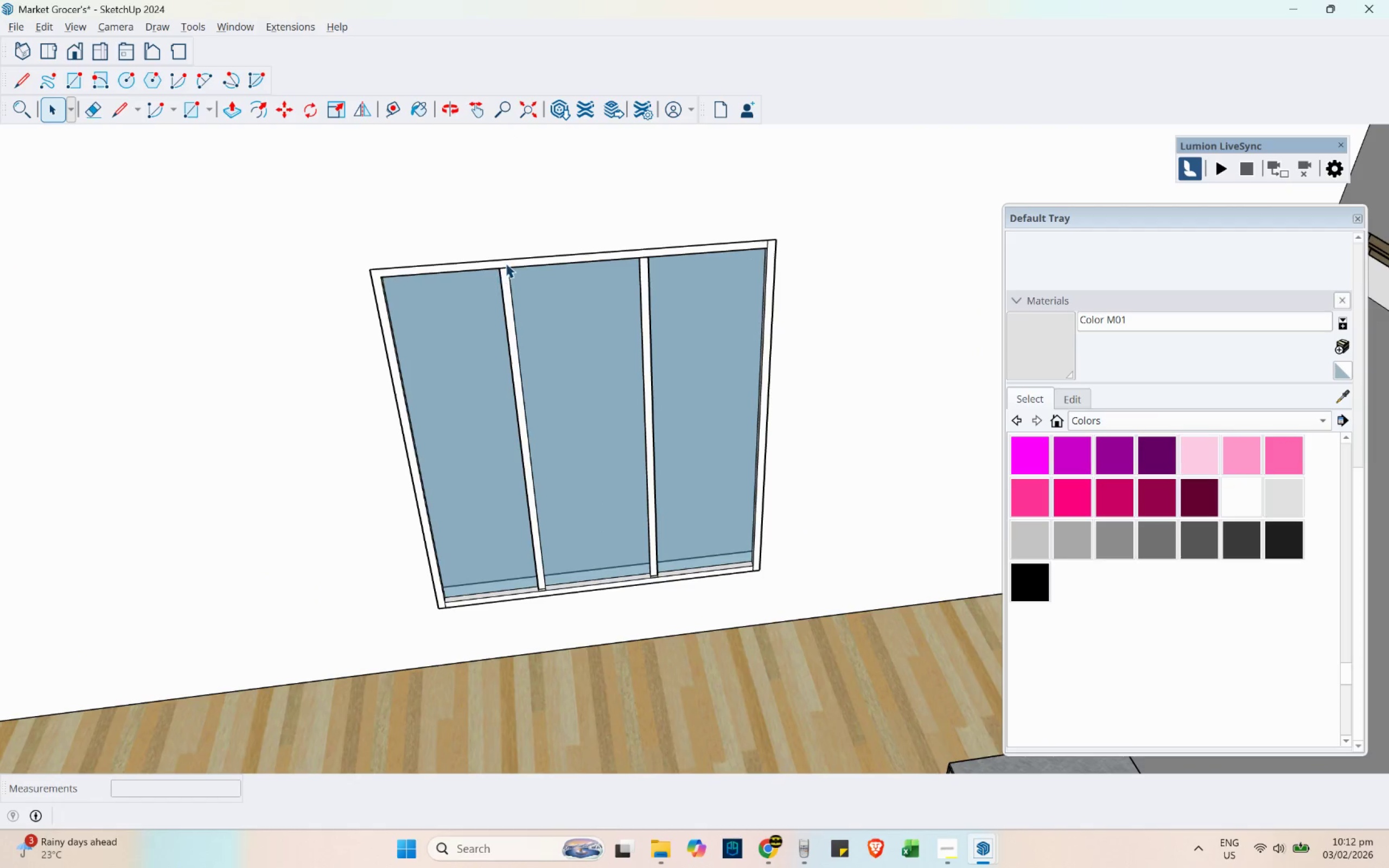 
double_click([506, 261])
 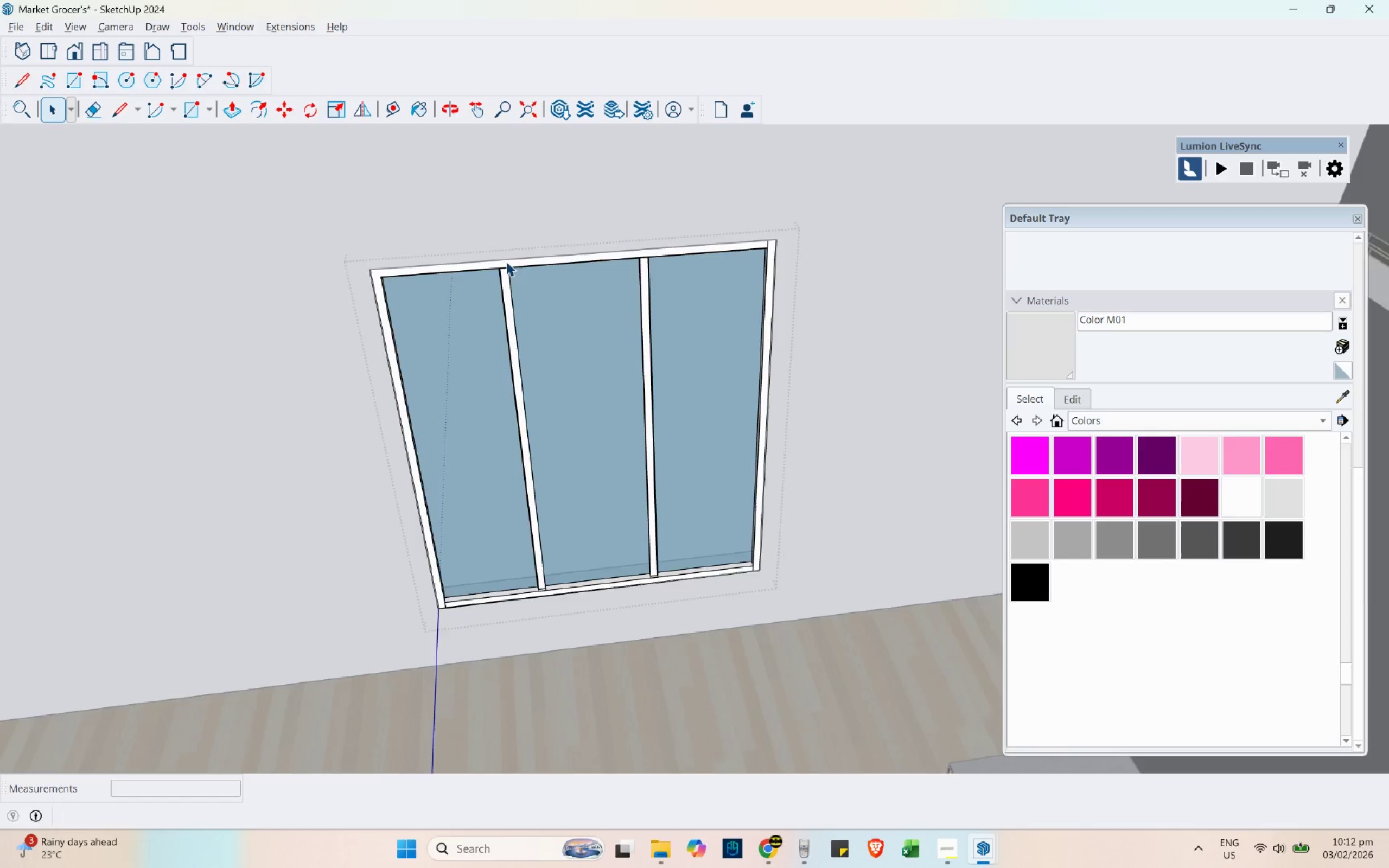 
key(B)
 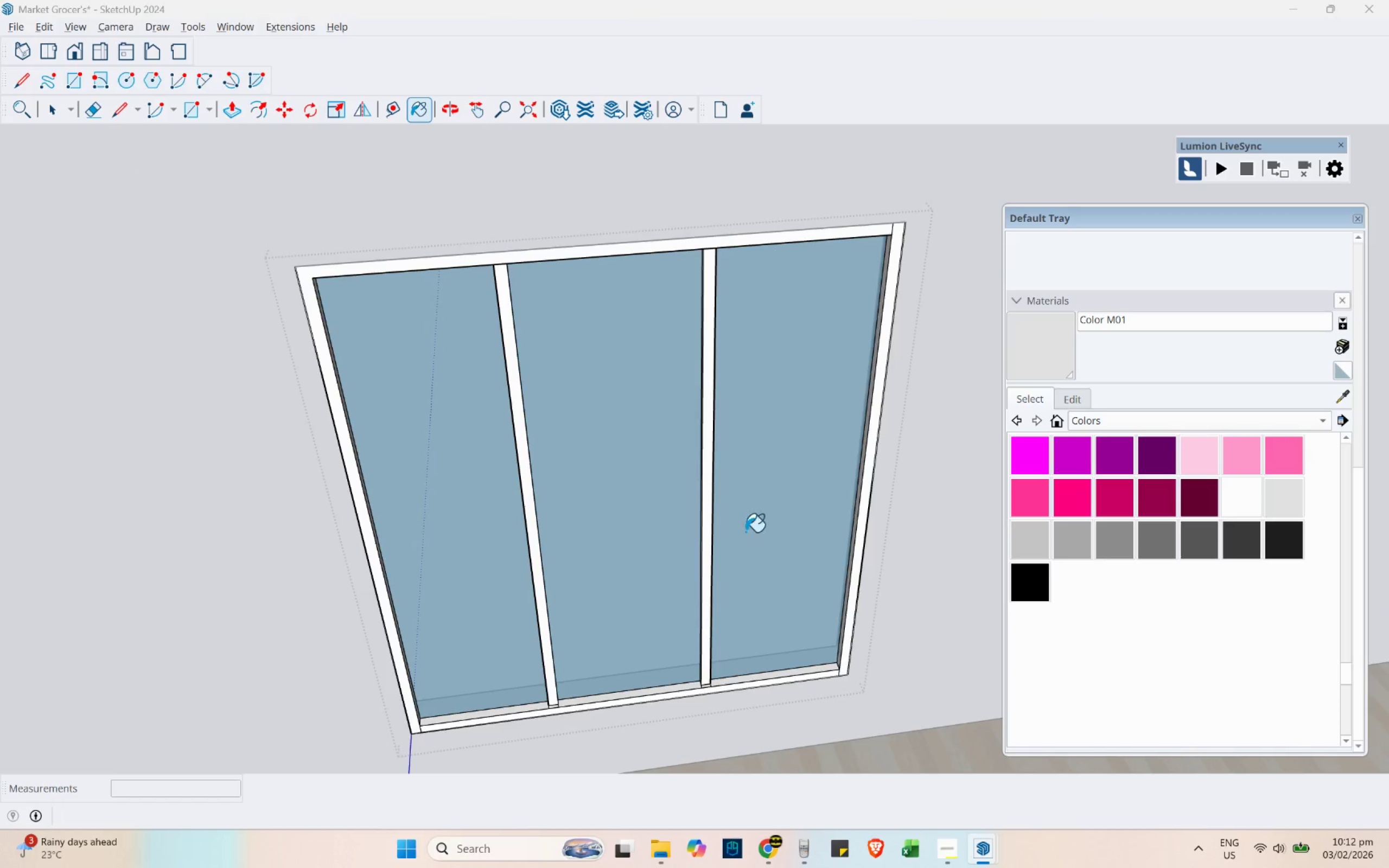 
scroll: coordinate [511, 279], scroll_direction: up, amount: 4.0
 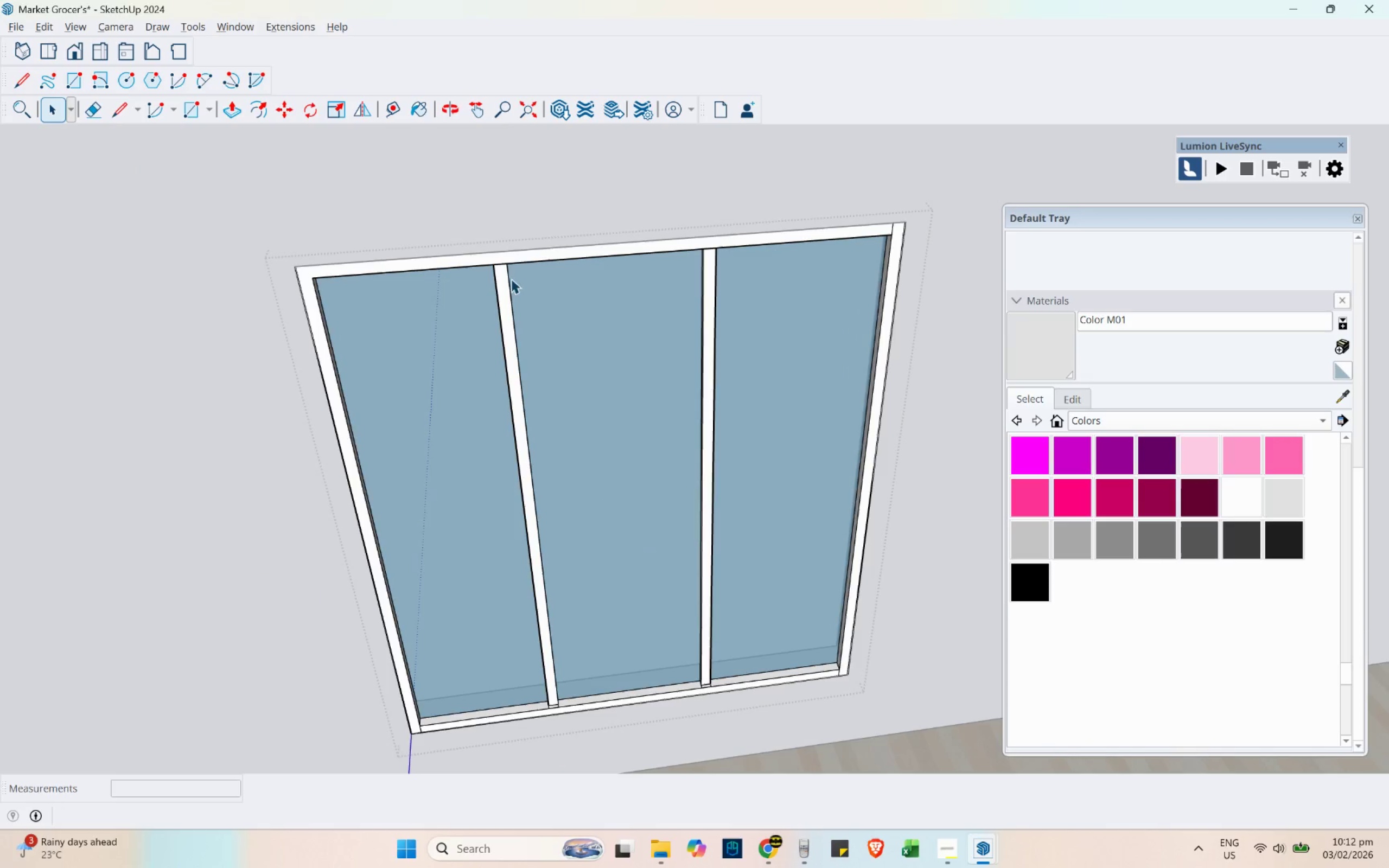 
scroll: coordinate [704, 370], scroll_direction: down, amount: 22.0
 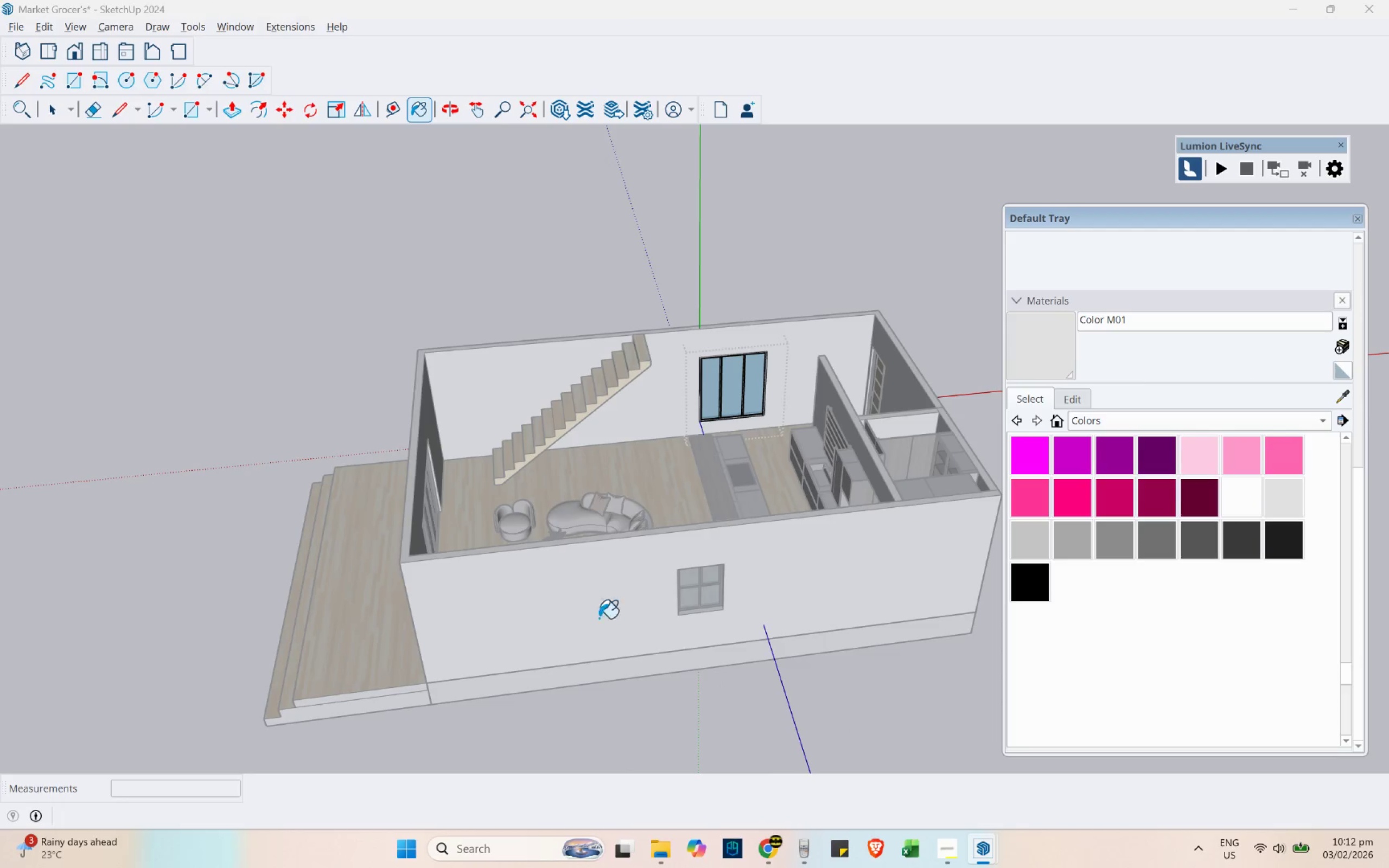 
hold_key(key=AltLeft, duration=0.62)
 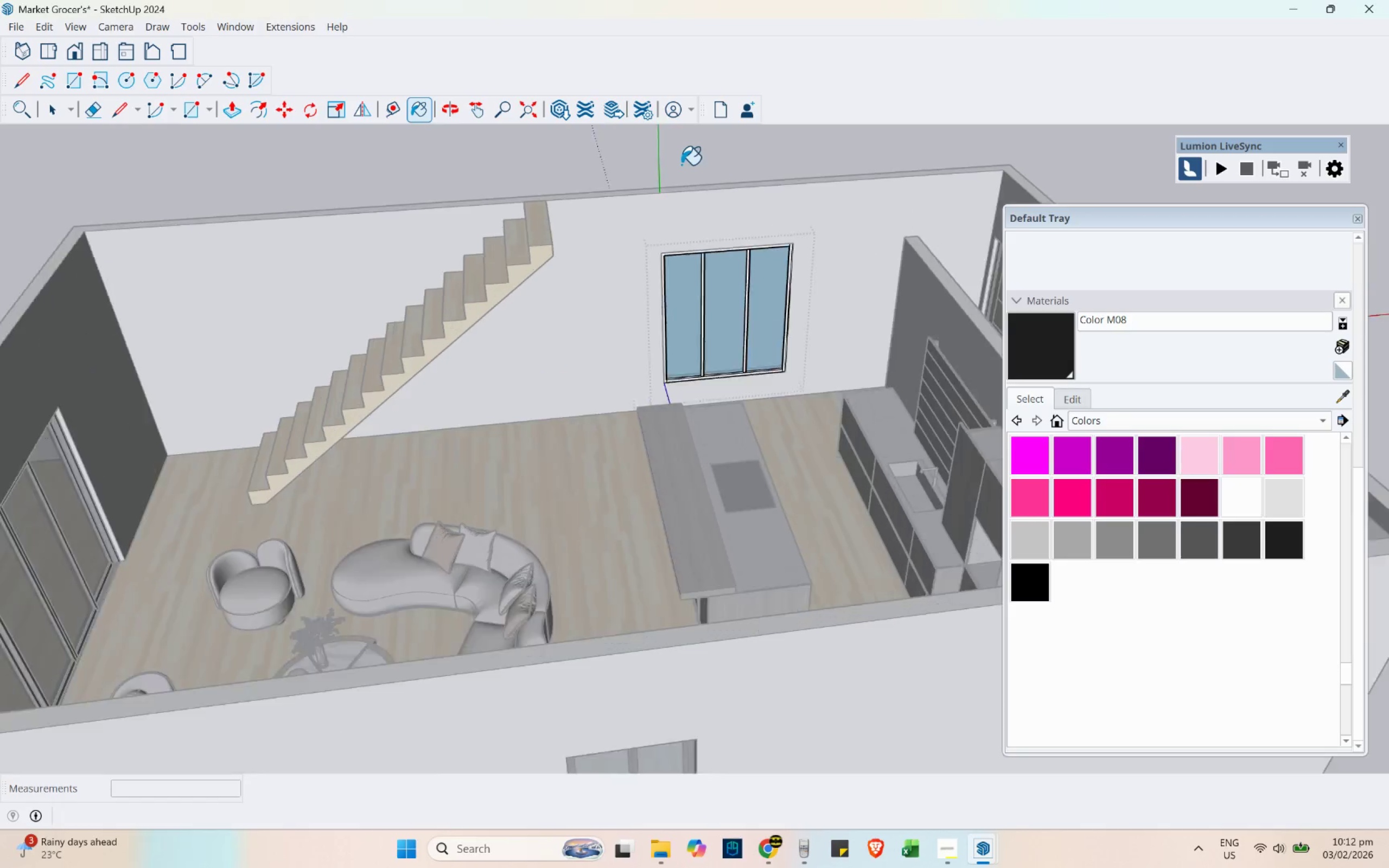 
scroll: coordinate [714, 592], scroll_direction: up, amount: 11.0
 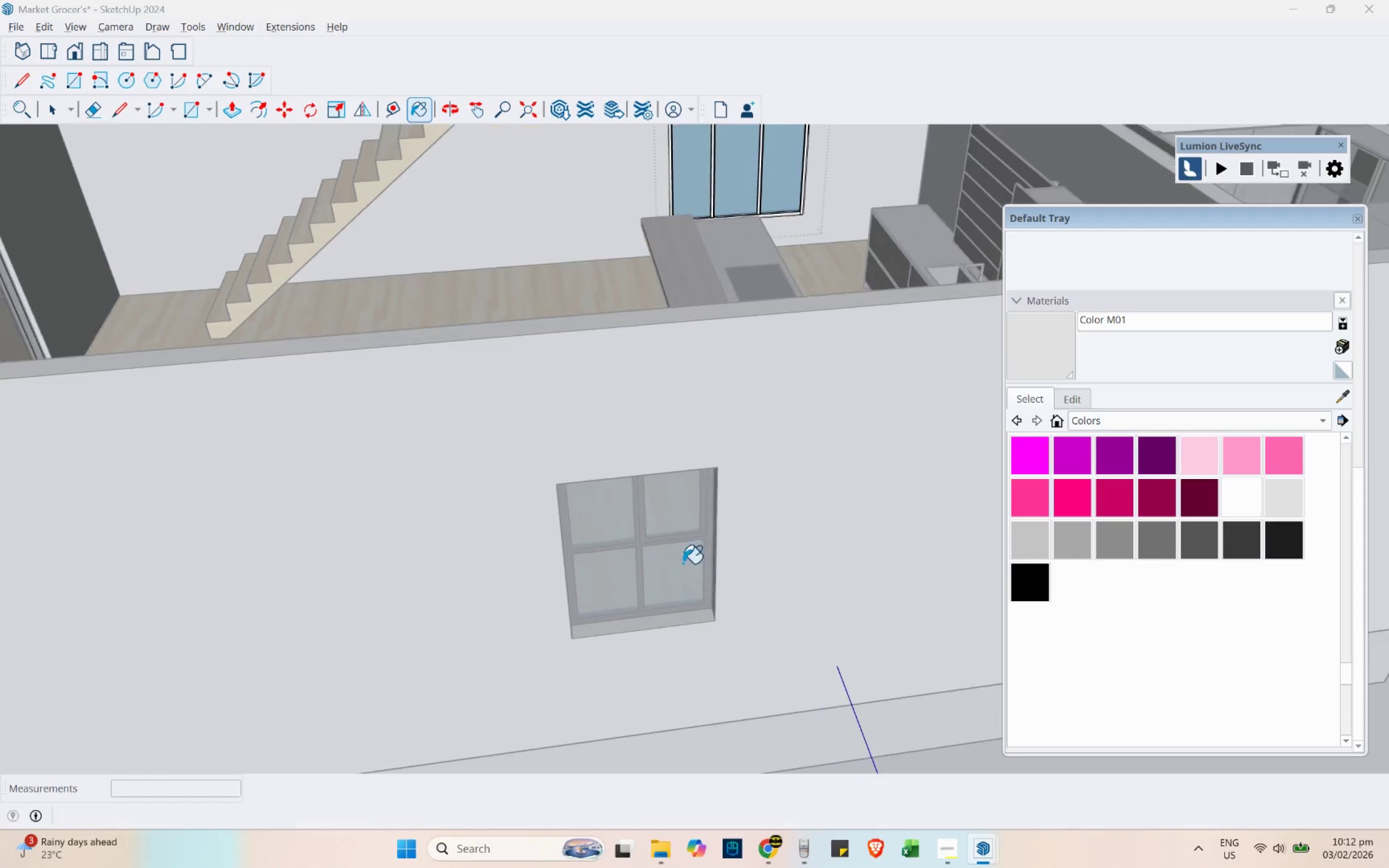 
left_click([649, 539])
 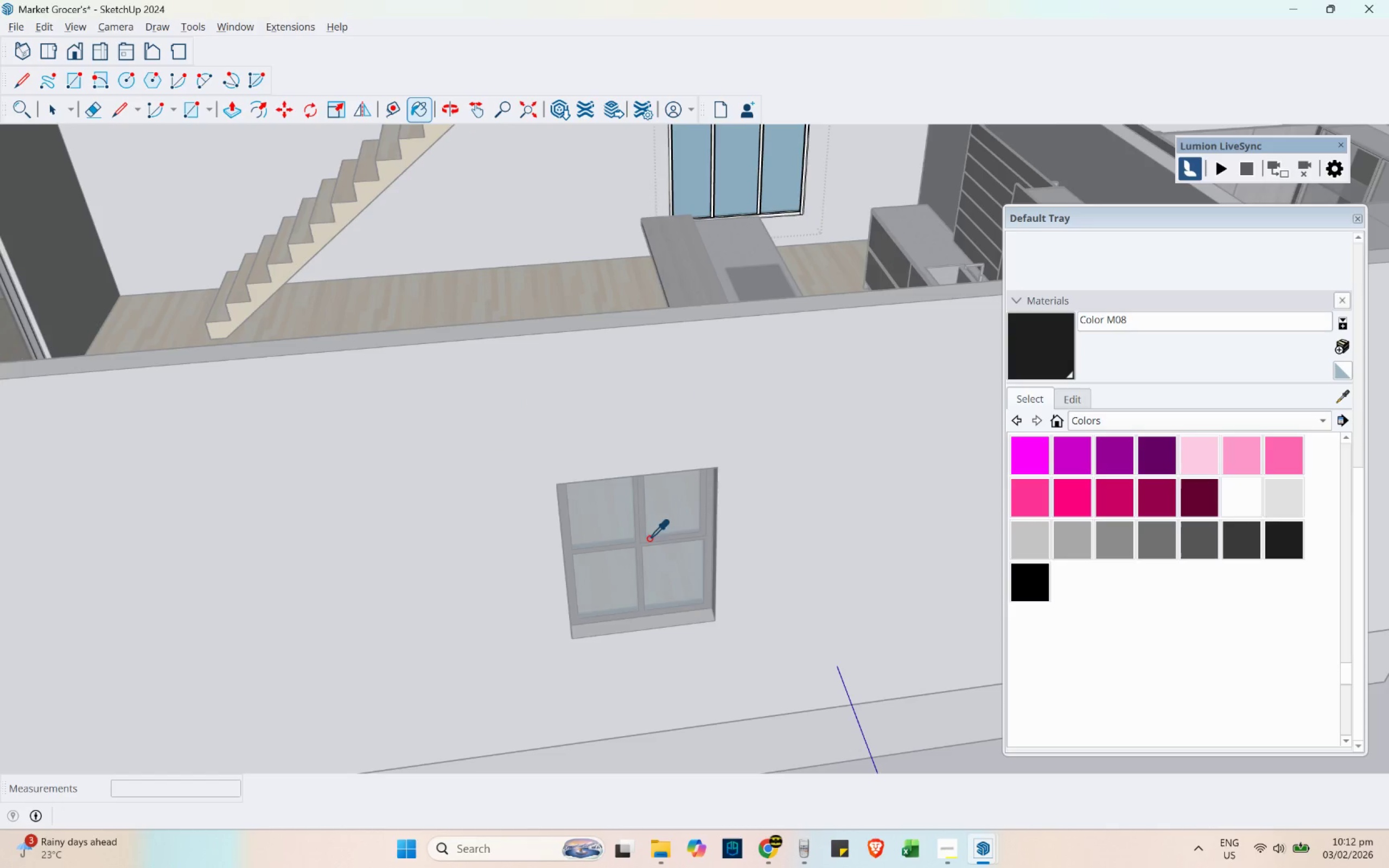 
hold_key(key=ShiftLeft, duration=0.86)
 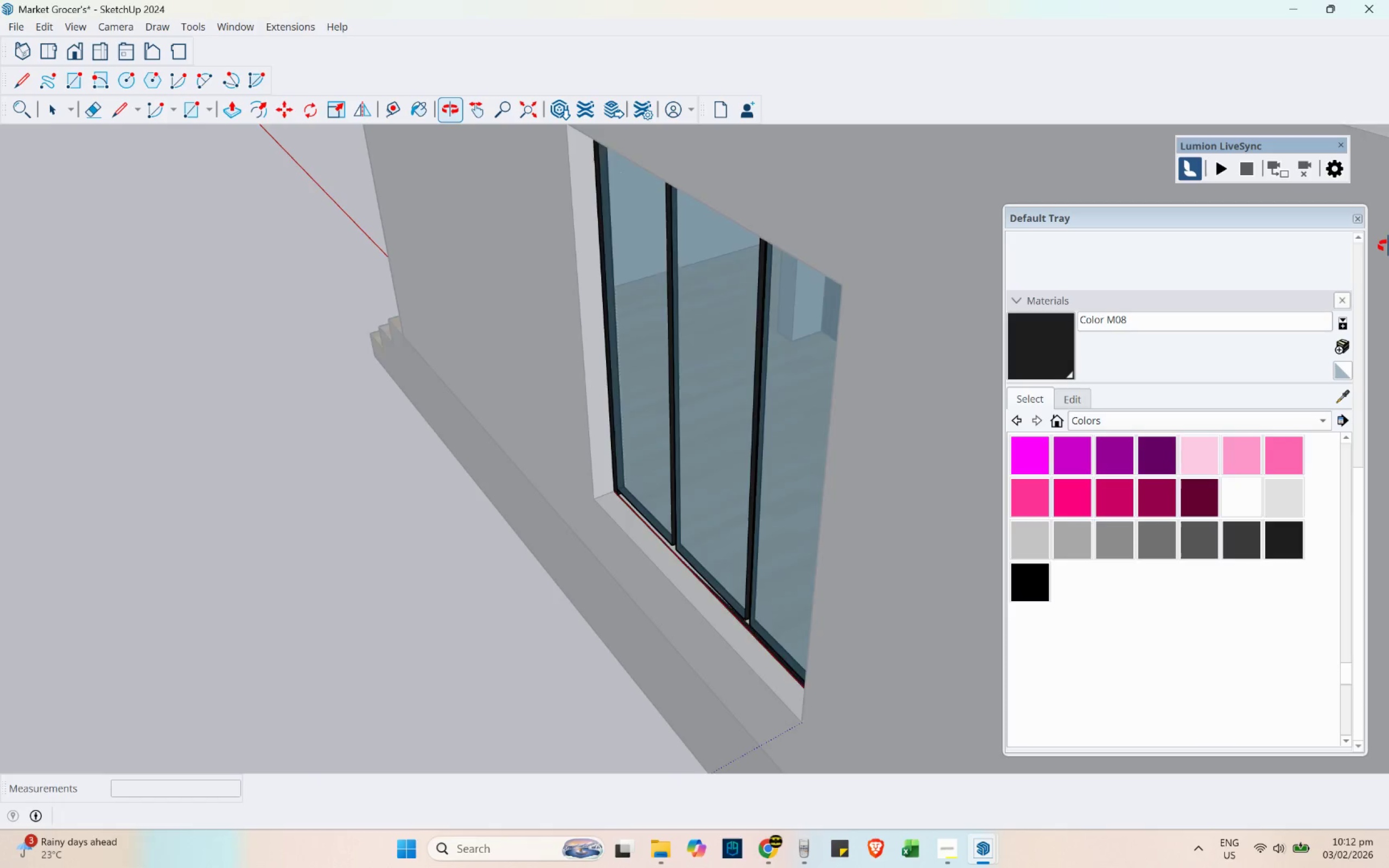 
scroll: coordinate [742, 251], scroll_direction: up, amount: 12.0
 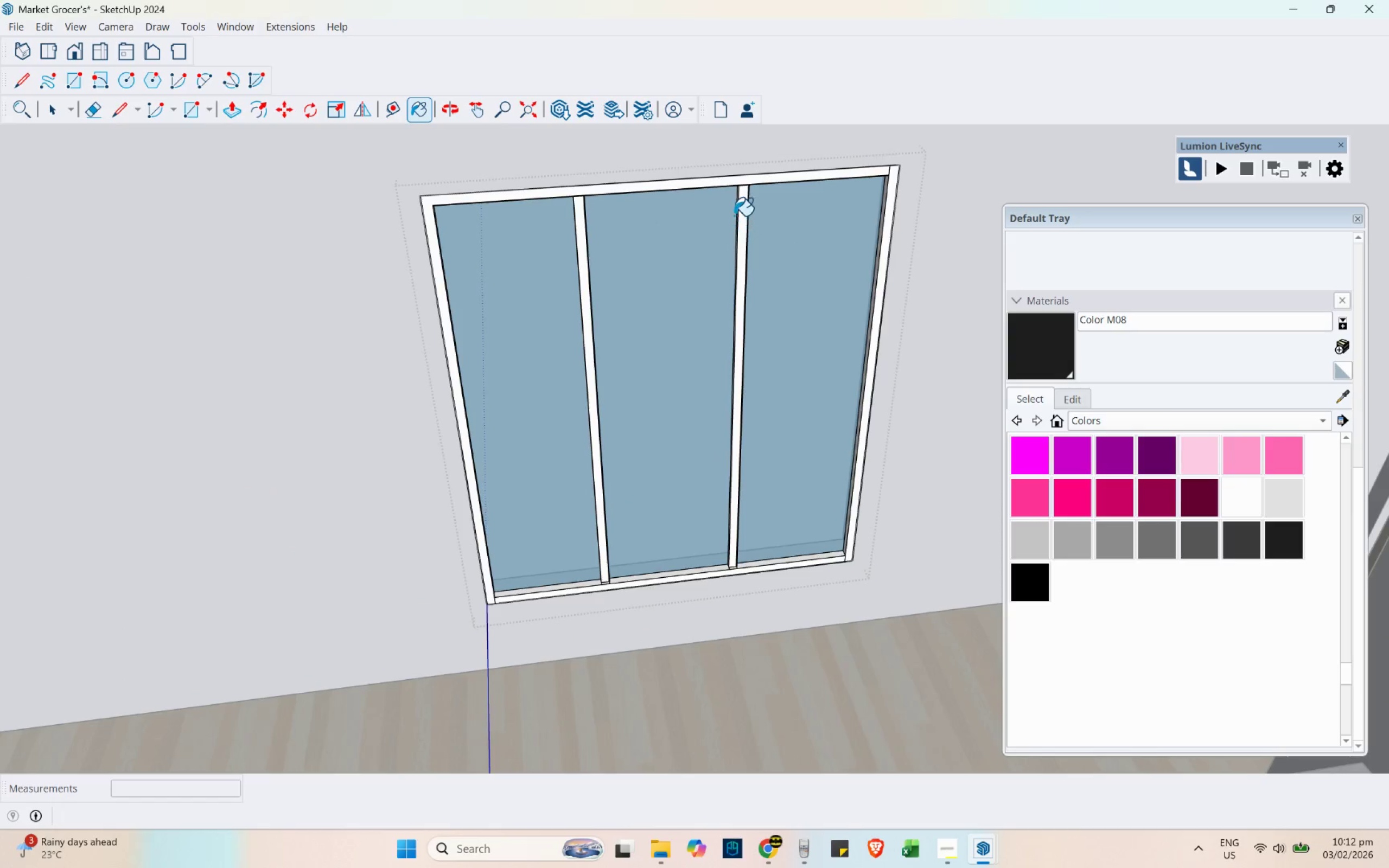 
left_click([743, 197])
 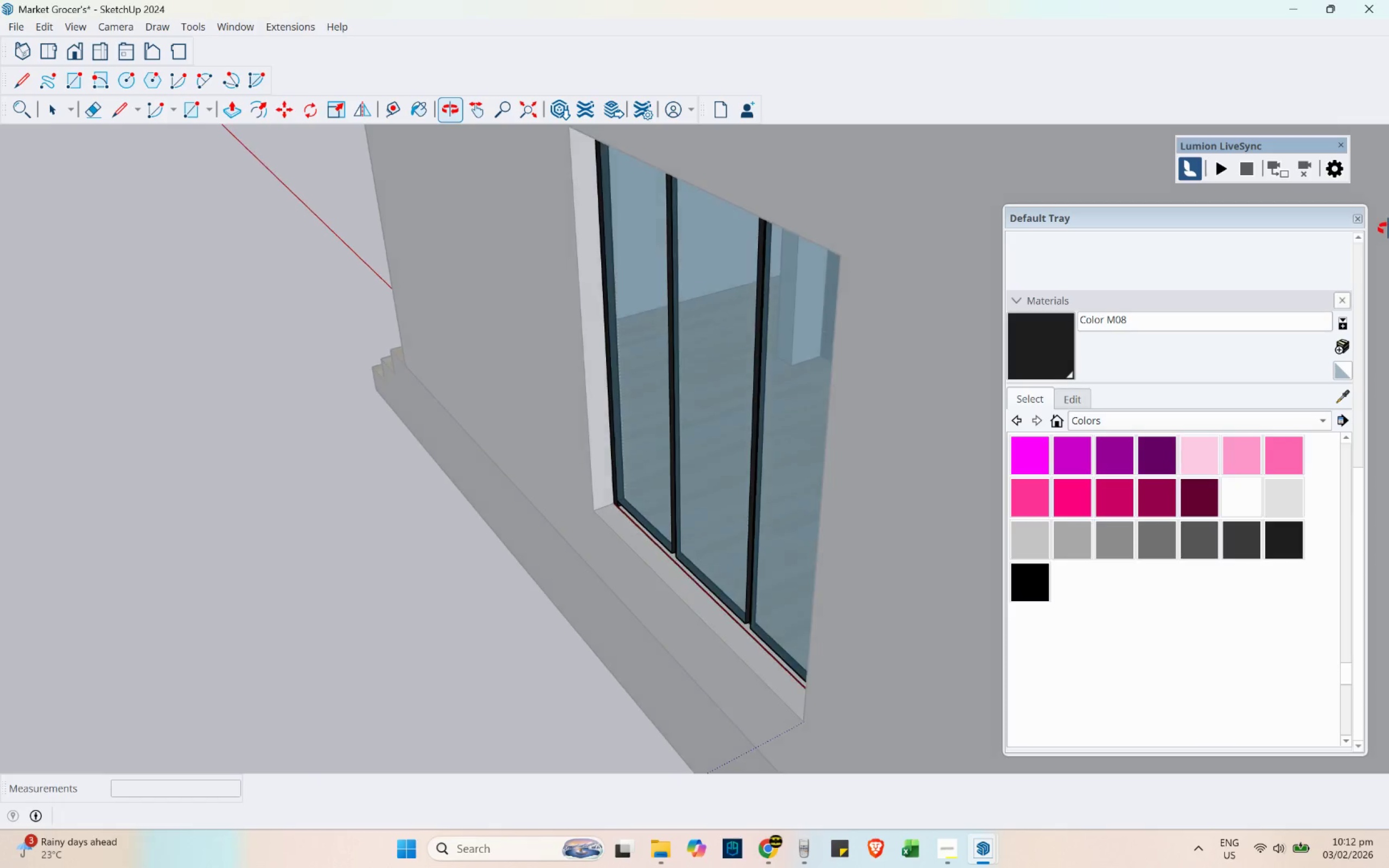 
key(Space)
 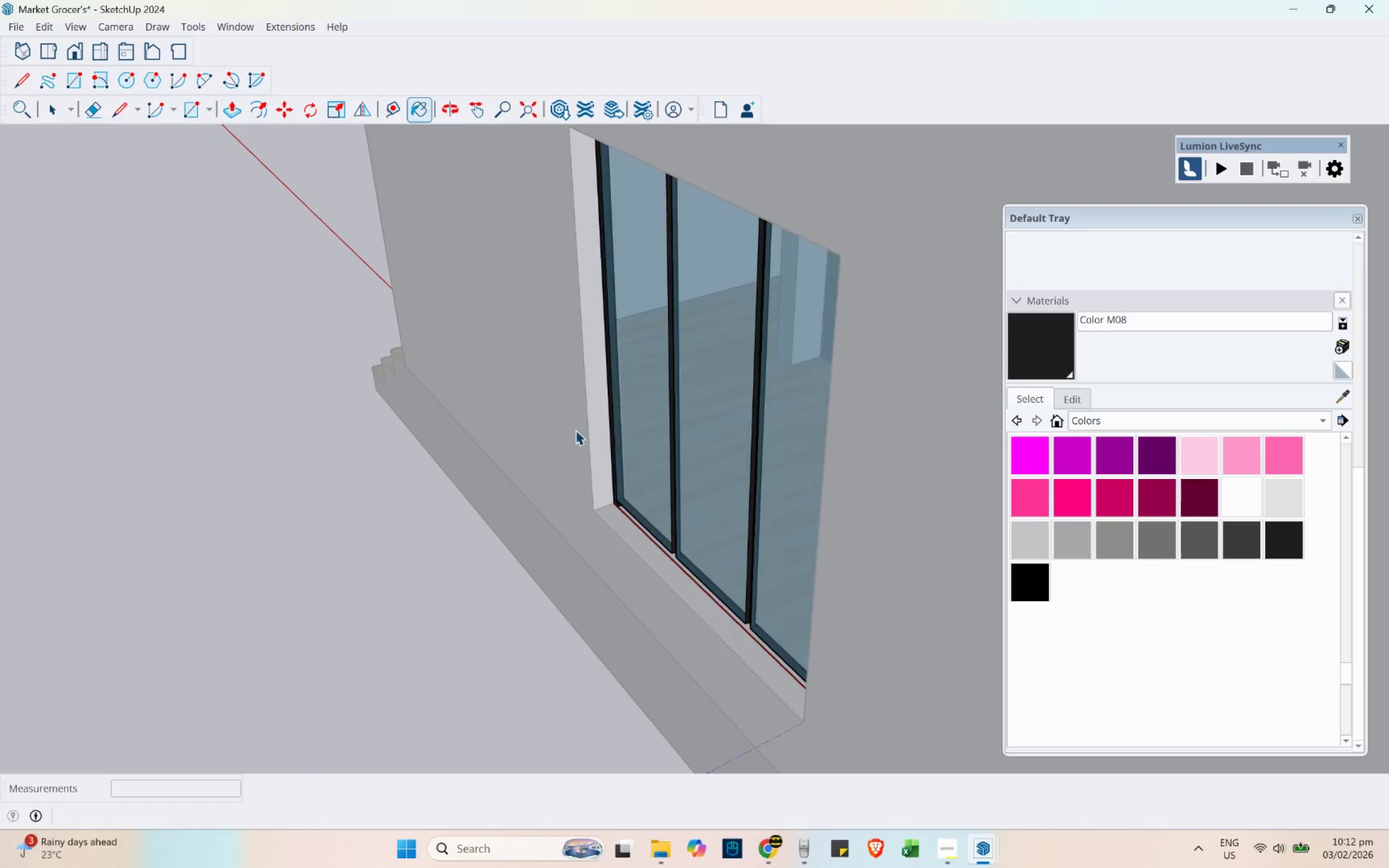 
key(Escape)
 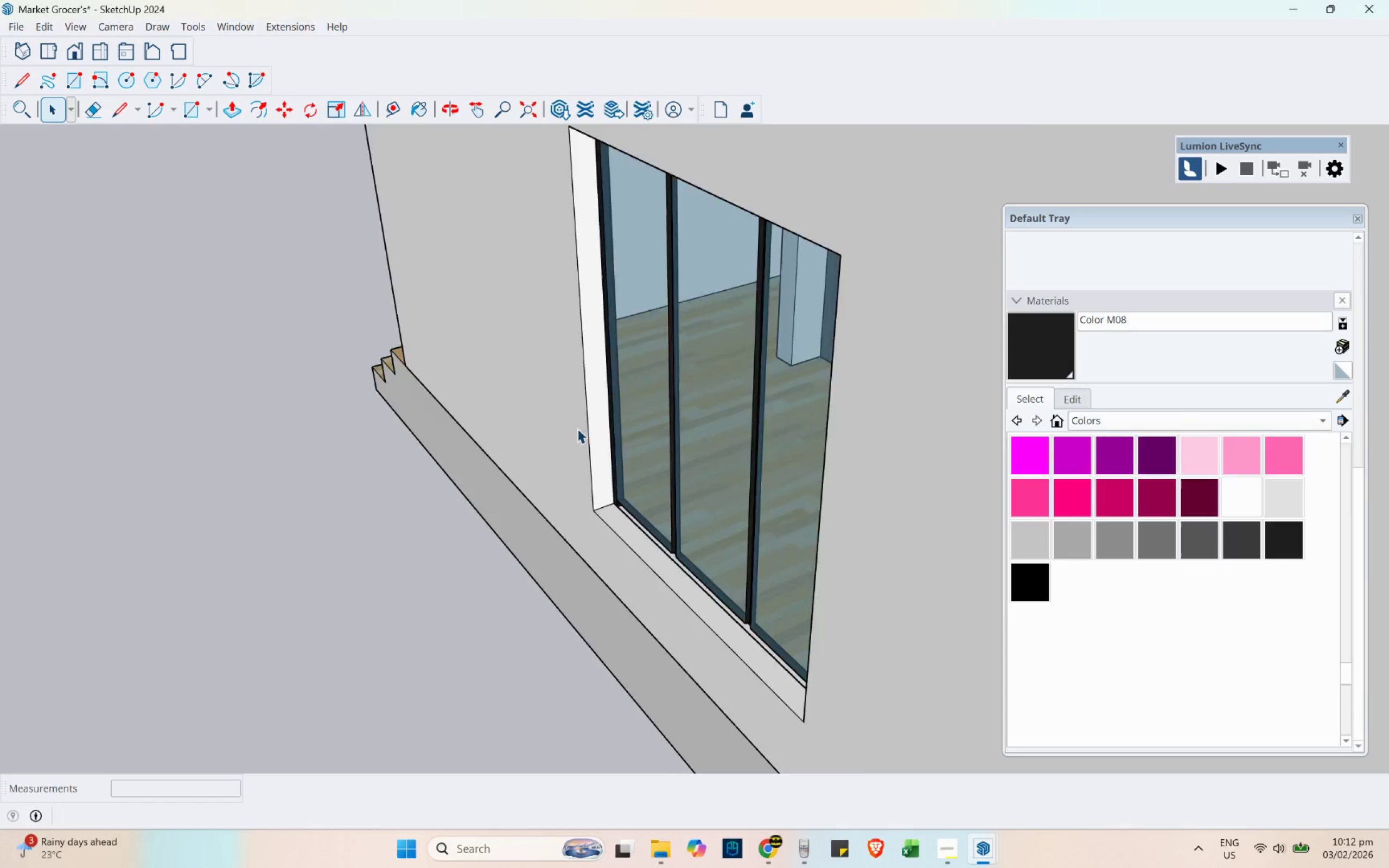 
scroll: coordinate [247, 429], scroll_direction: down, amount: 14.0
 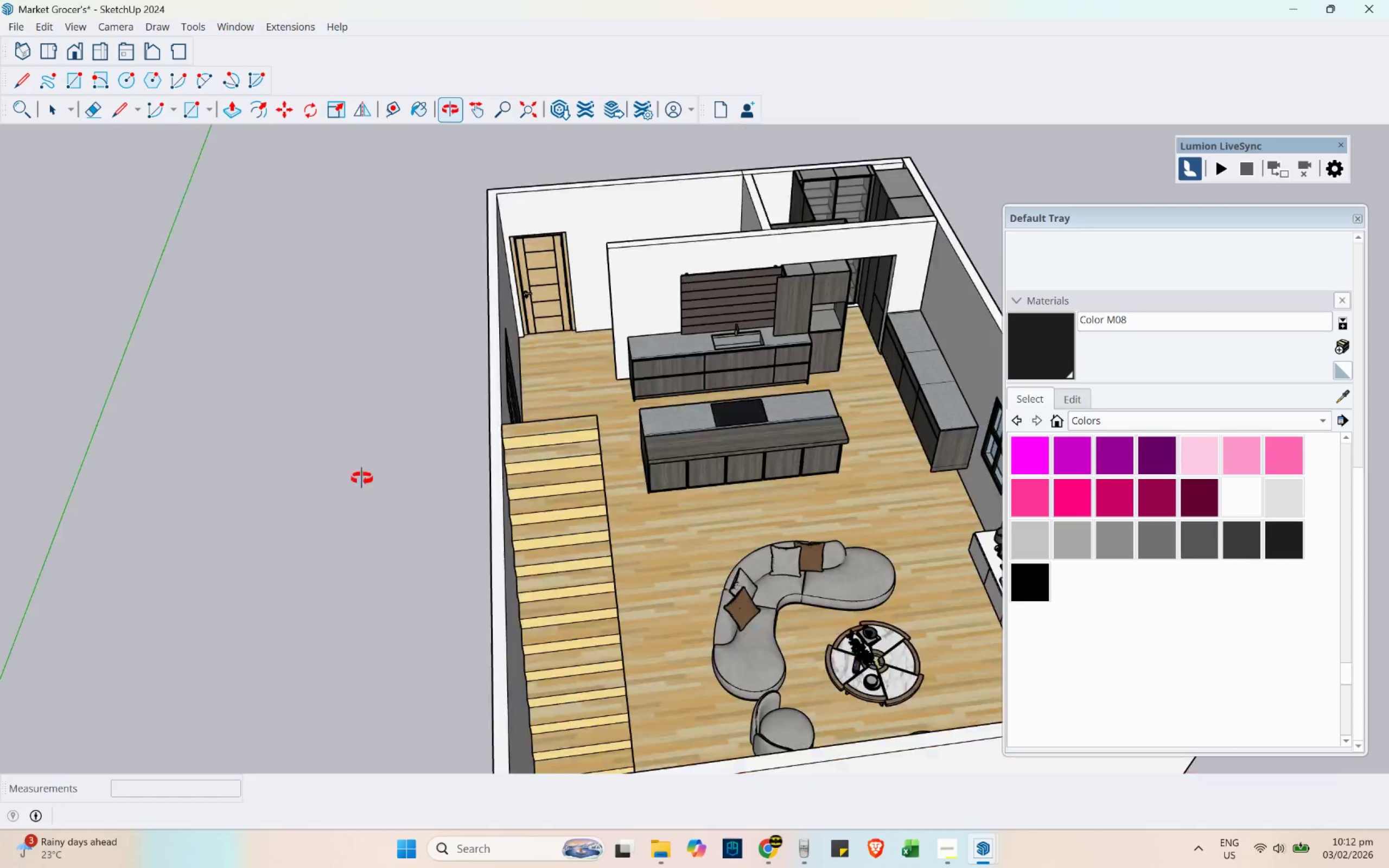 
key(Control+ControlLeft)
 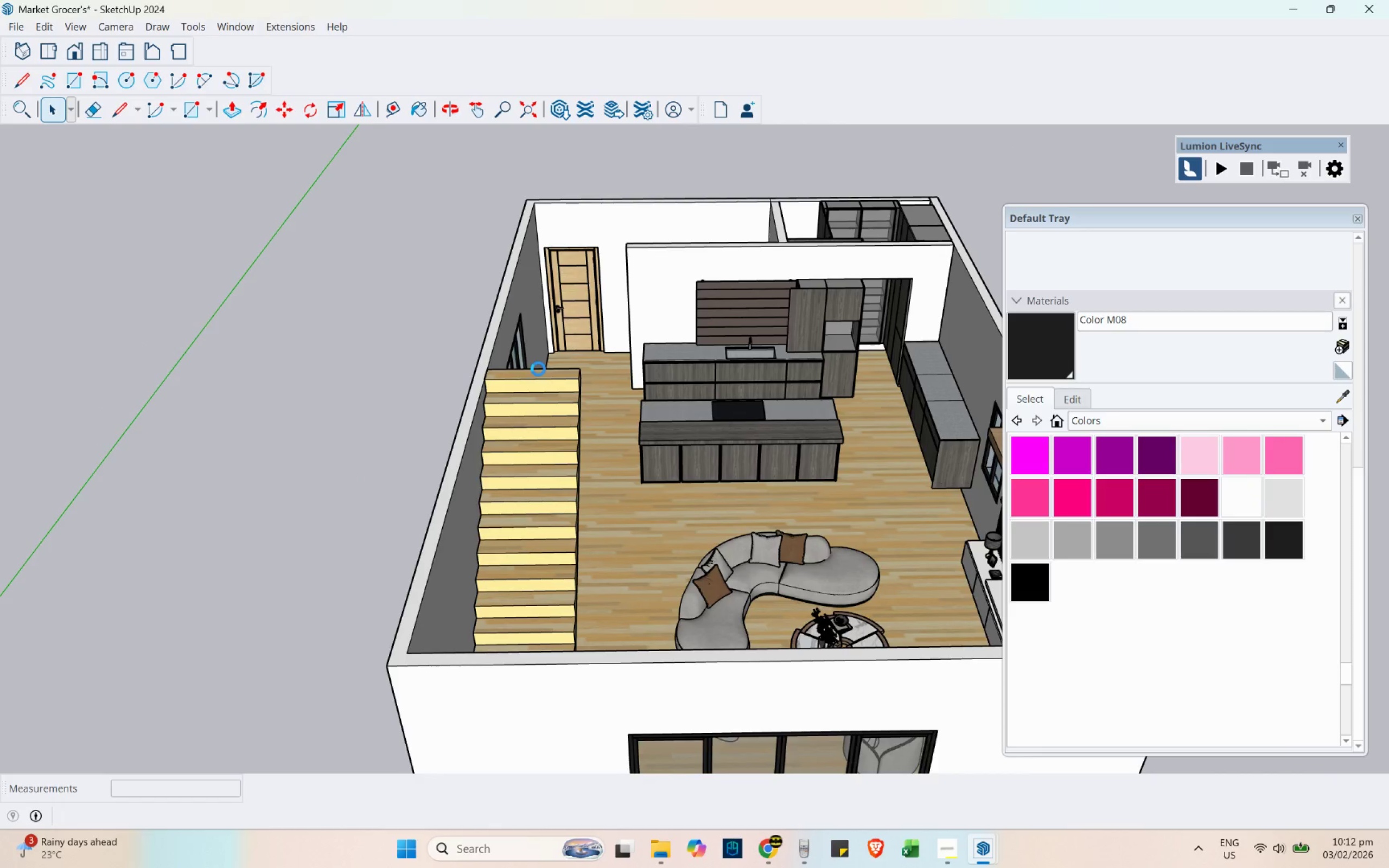 
scroll: coordinate [357, 368], scroll_direction: down, amount: 7.0
 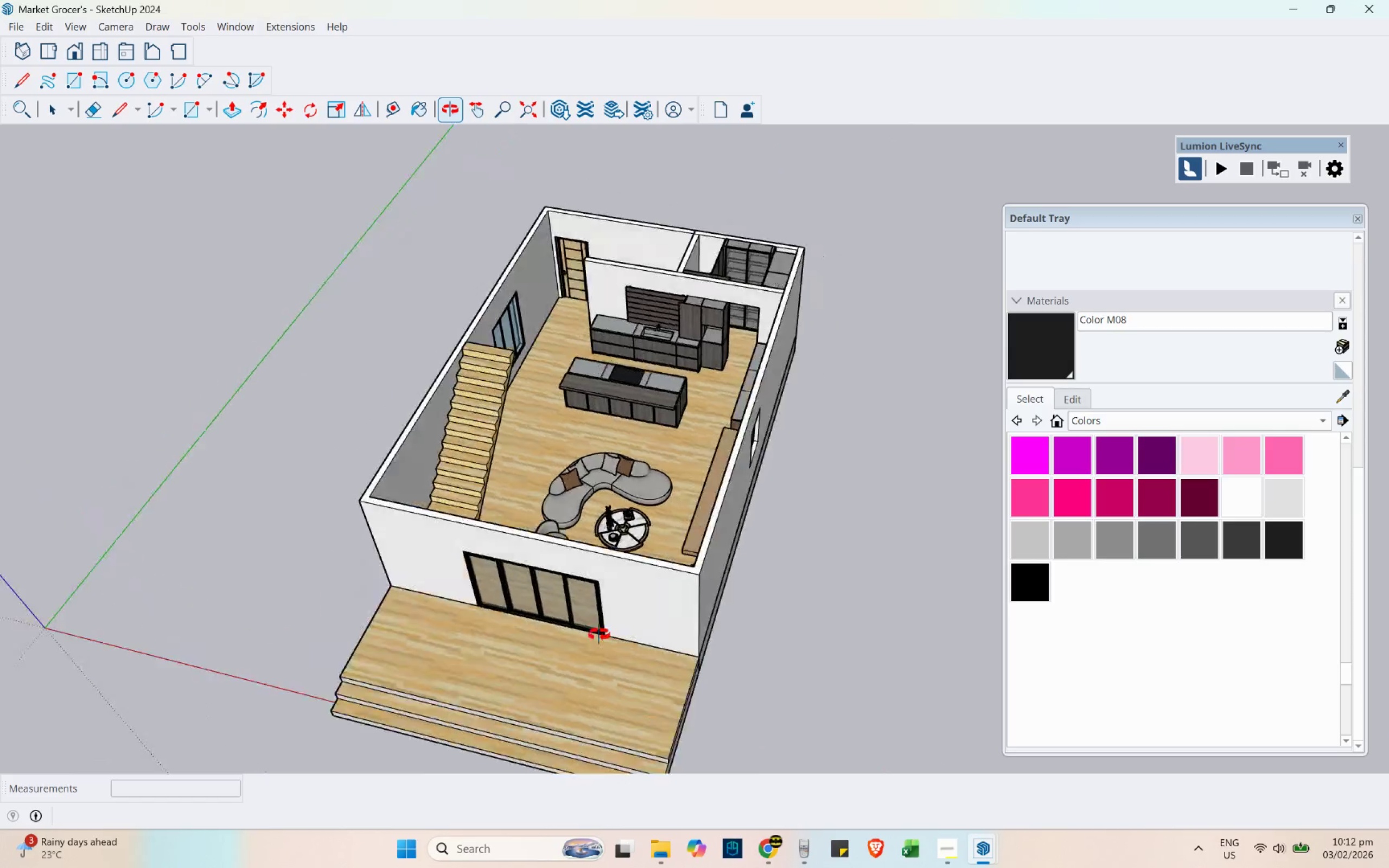 
key(R)
 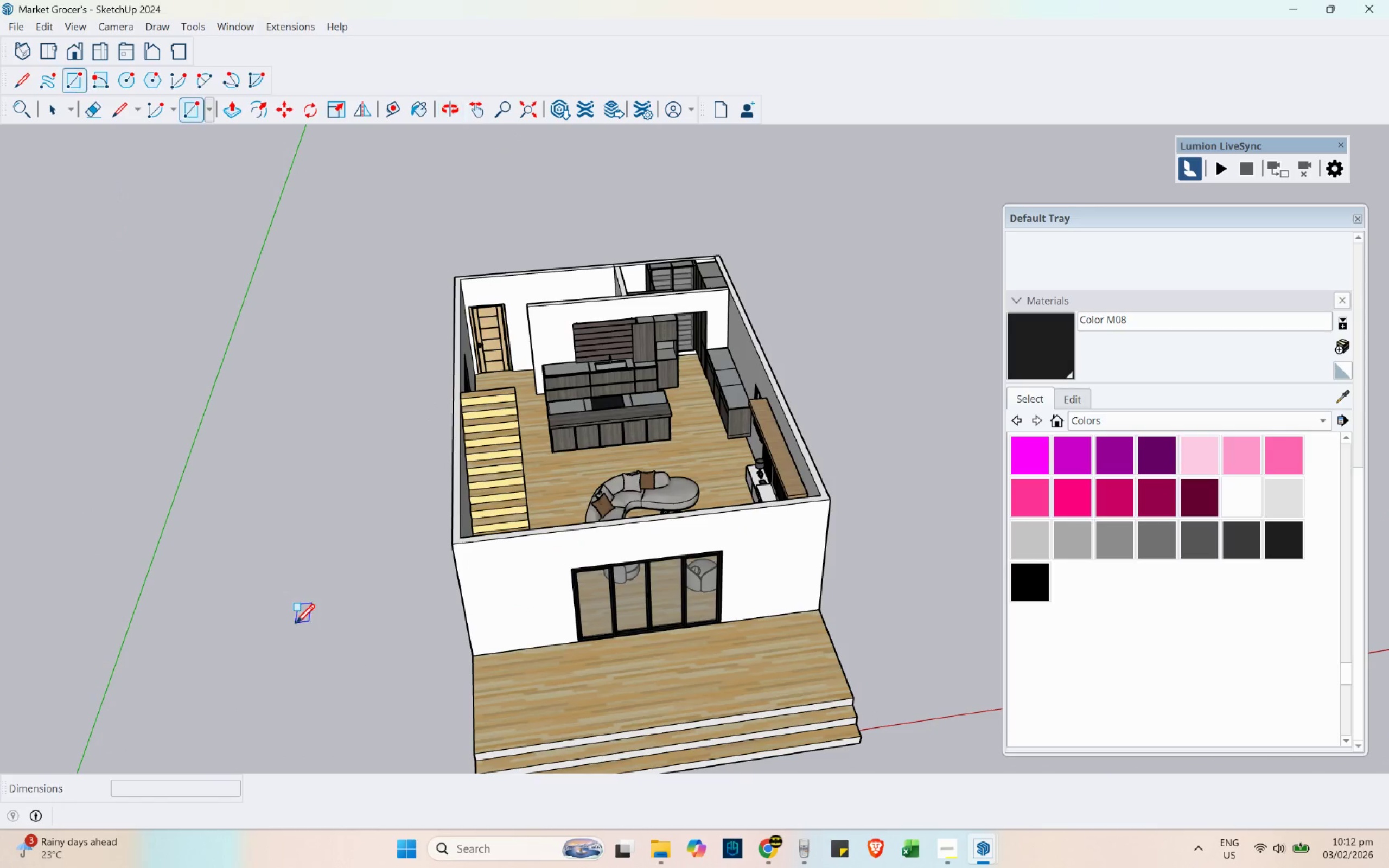 
left_click_drag(start_coordinate=[340, 639], to_coordinate=[322, 629])
 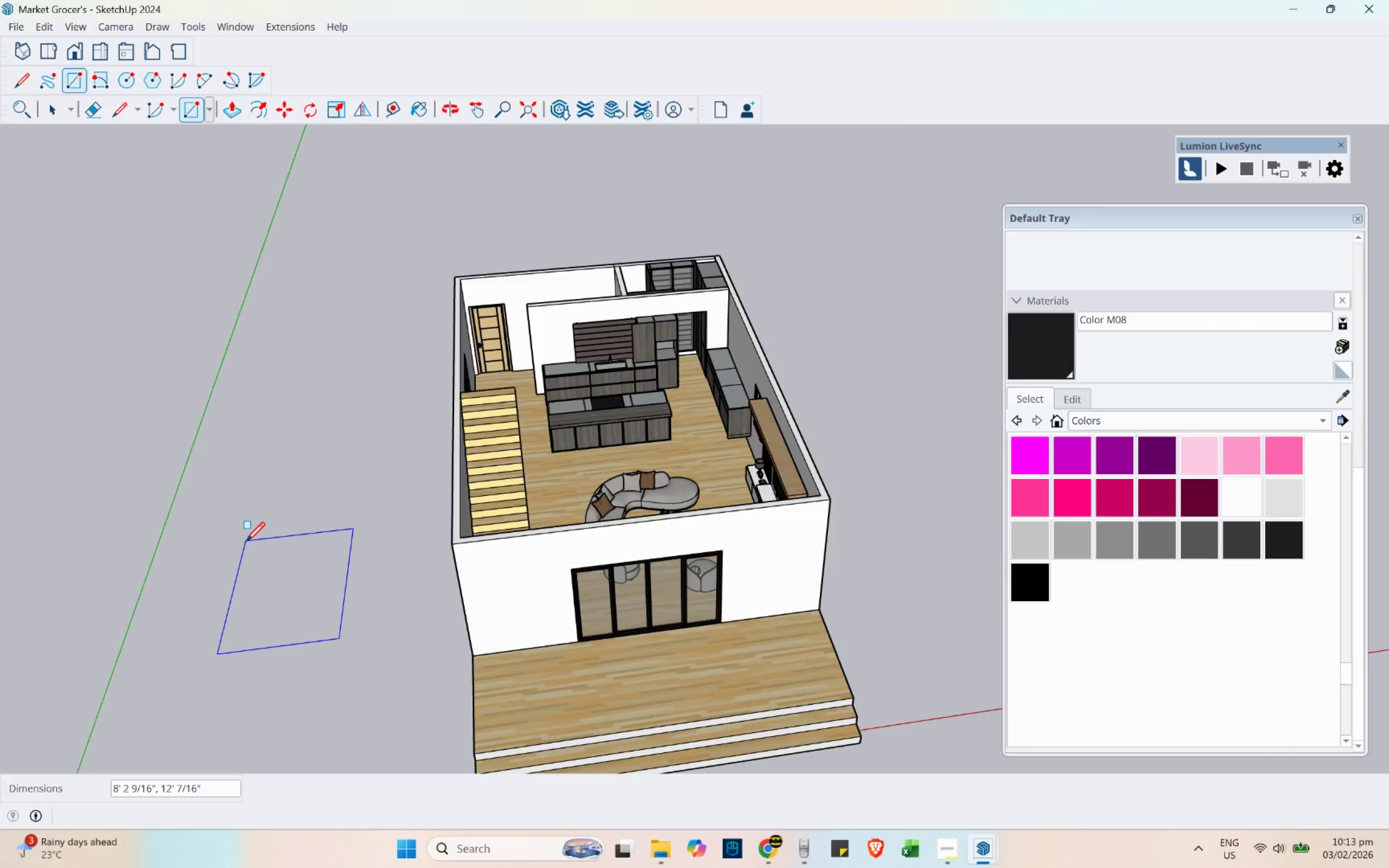 
left_click([246, 541])
 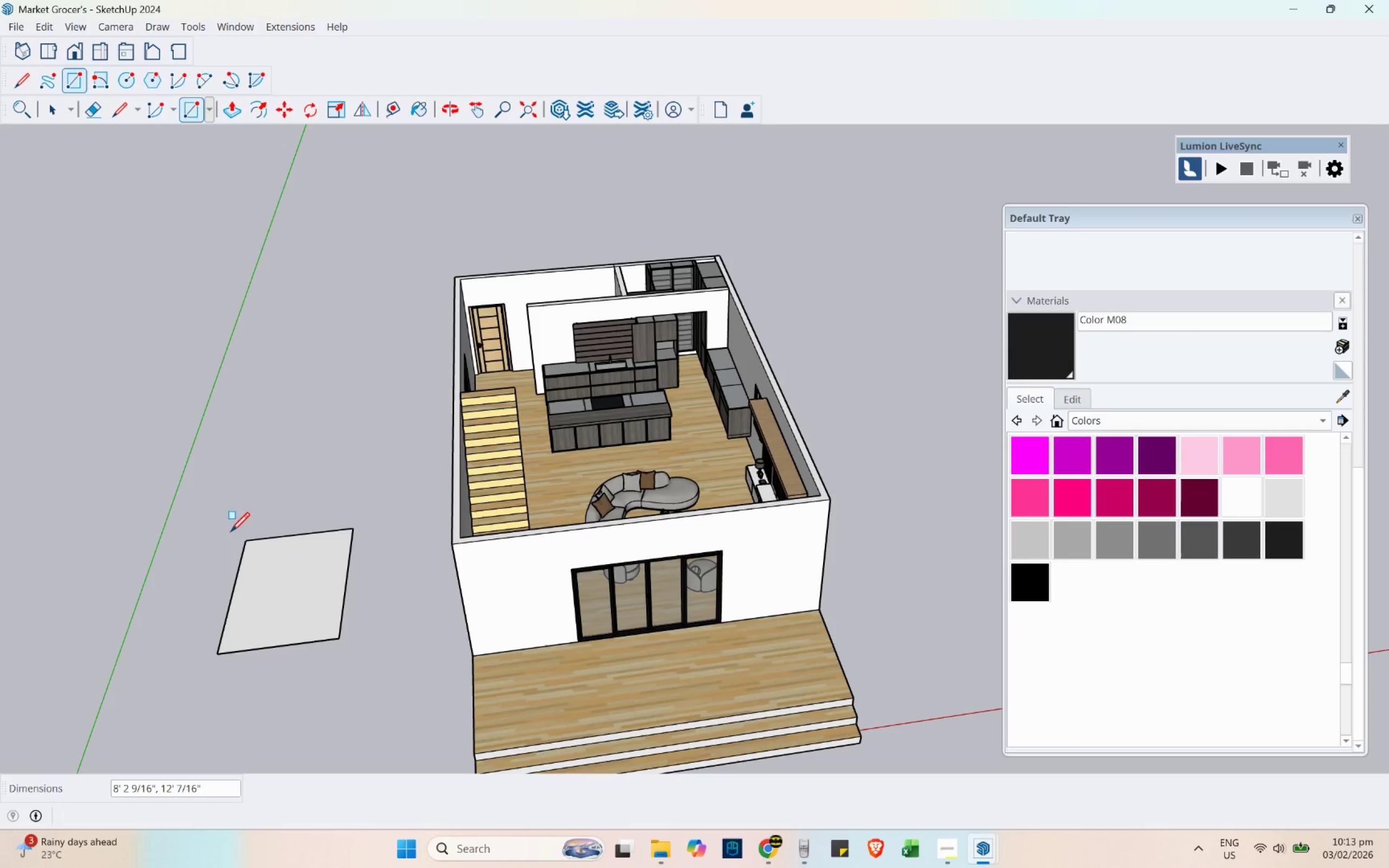 
key(Space)
 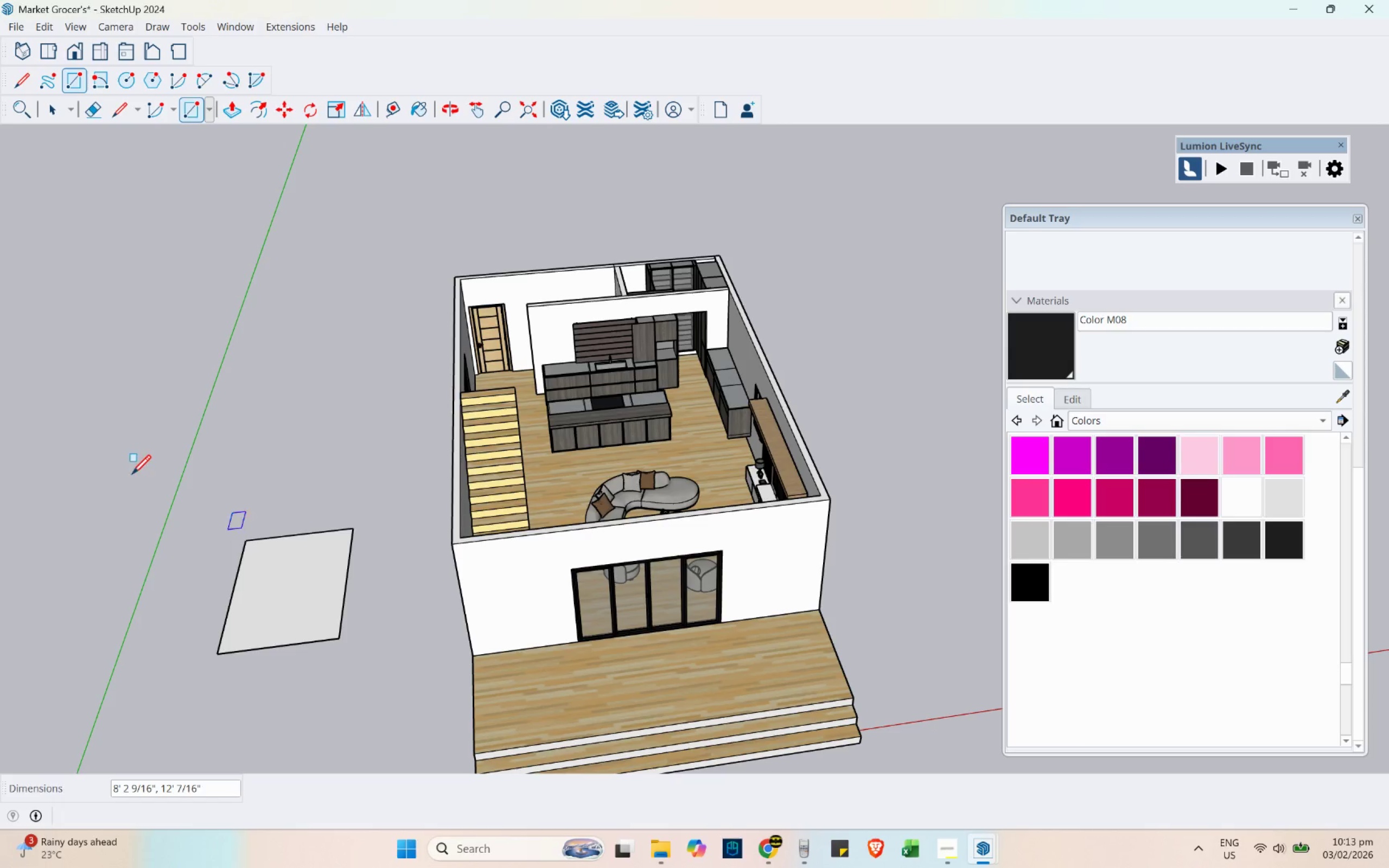 
left_click_drag(start_coordinate=[126, 471], to_coordinate=[399, 721])
 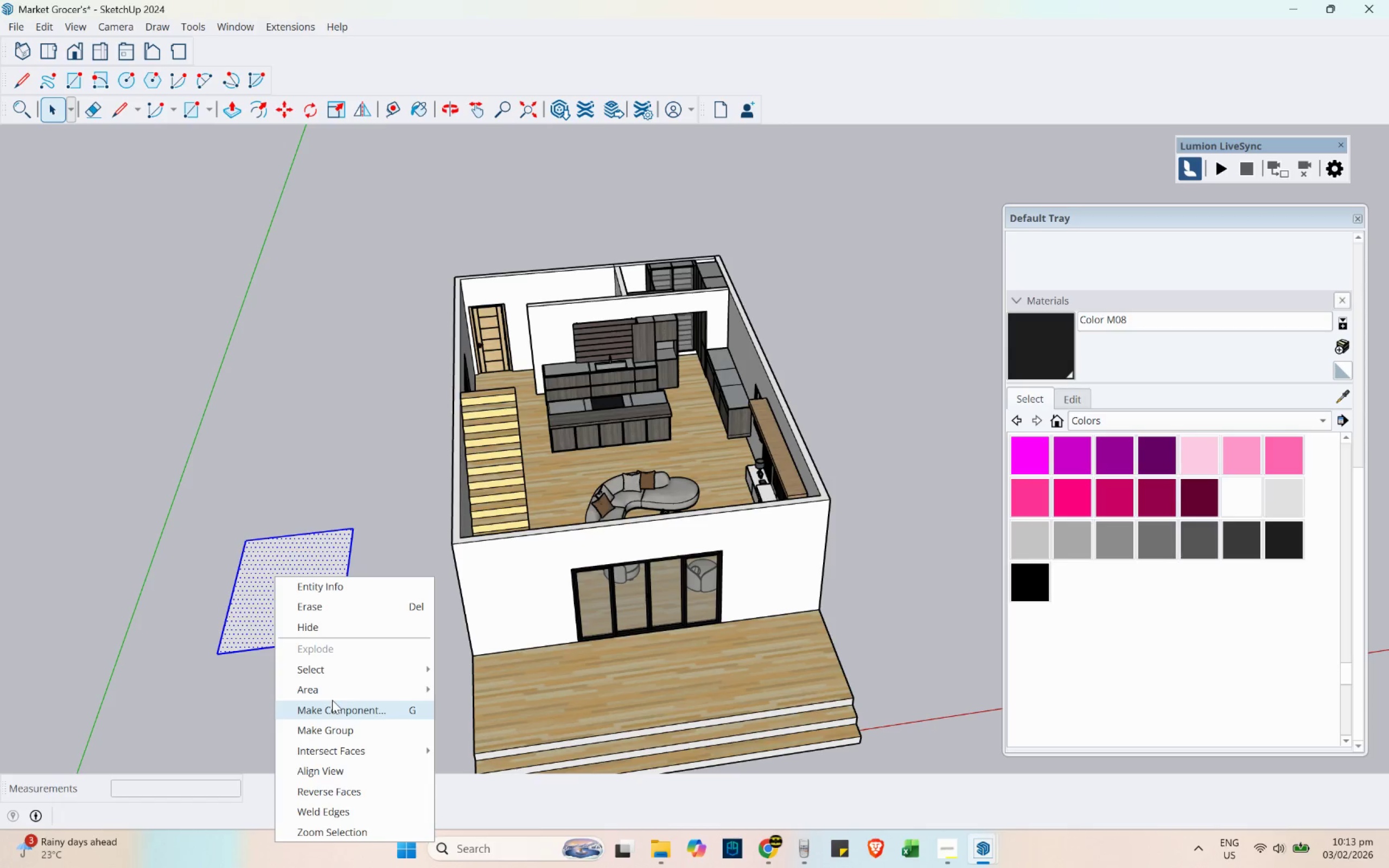 
left_click([346, 731])
 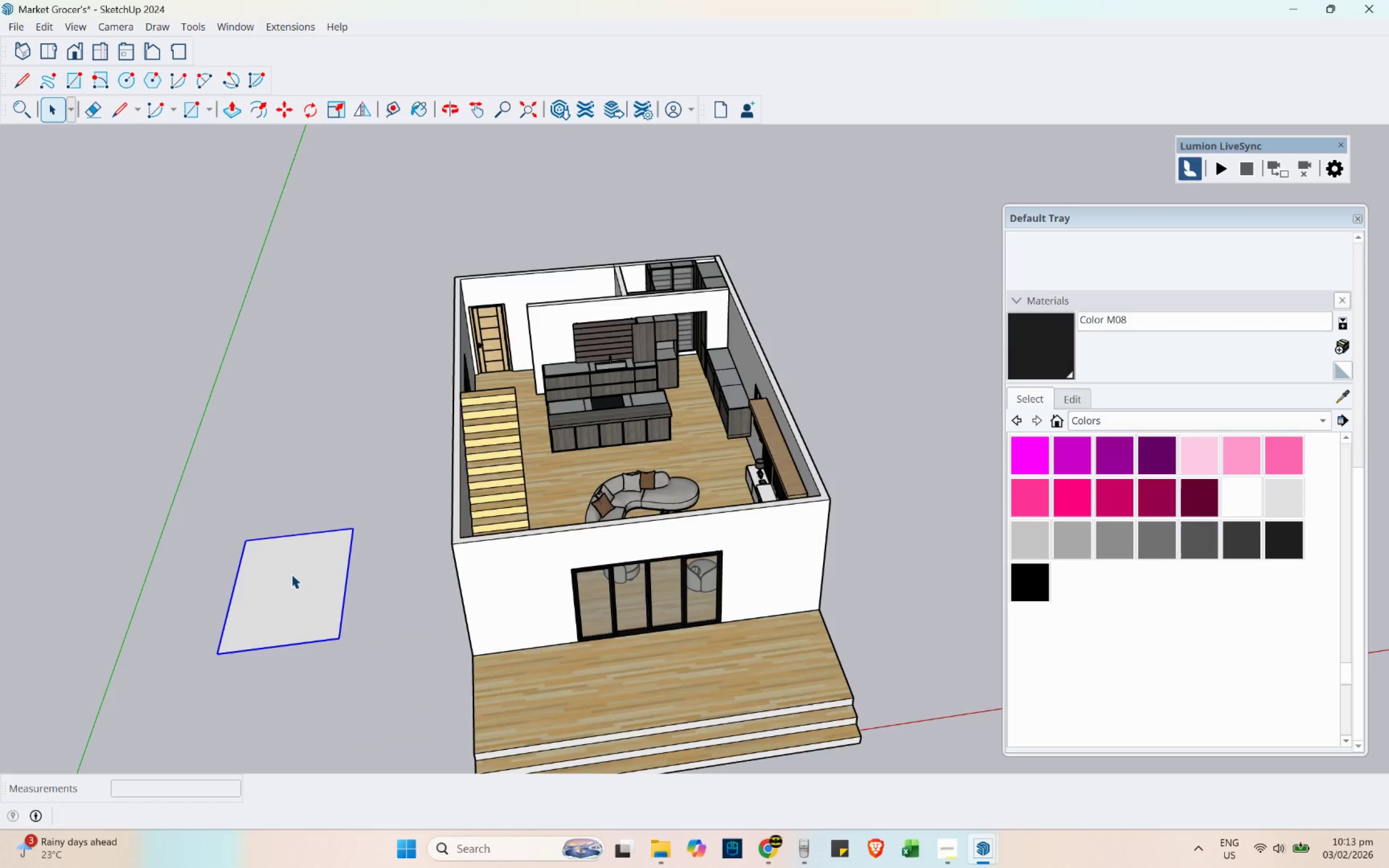 
double_click([291, 574])
 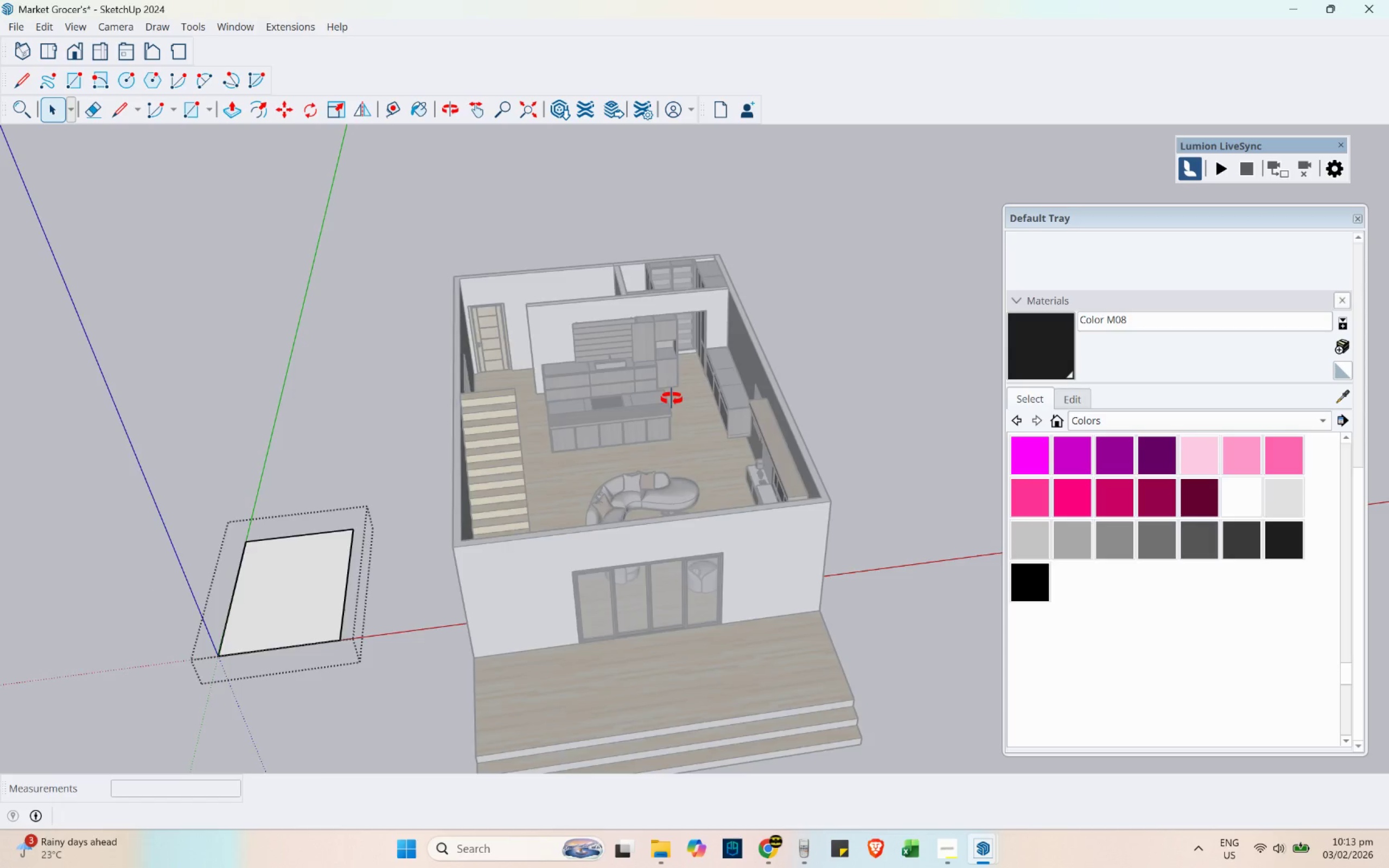 
scroll: coordinate [571, 378], scroll_direction: up, amount: 5.0
 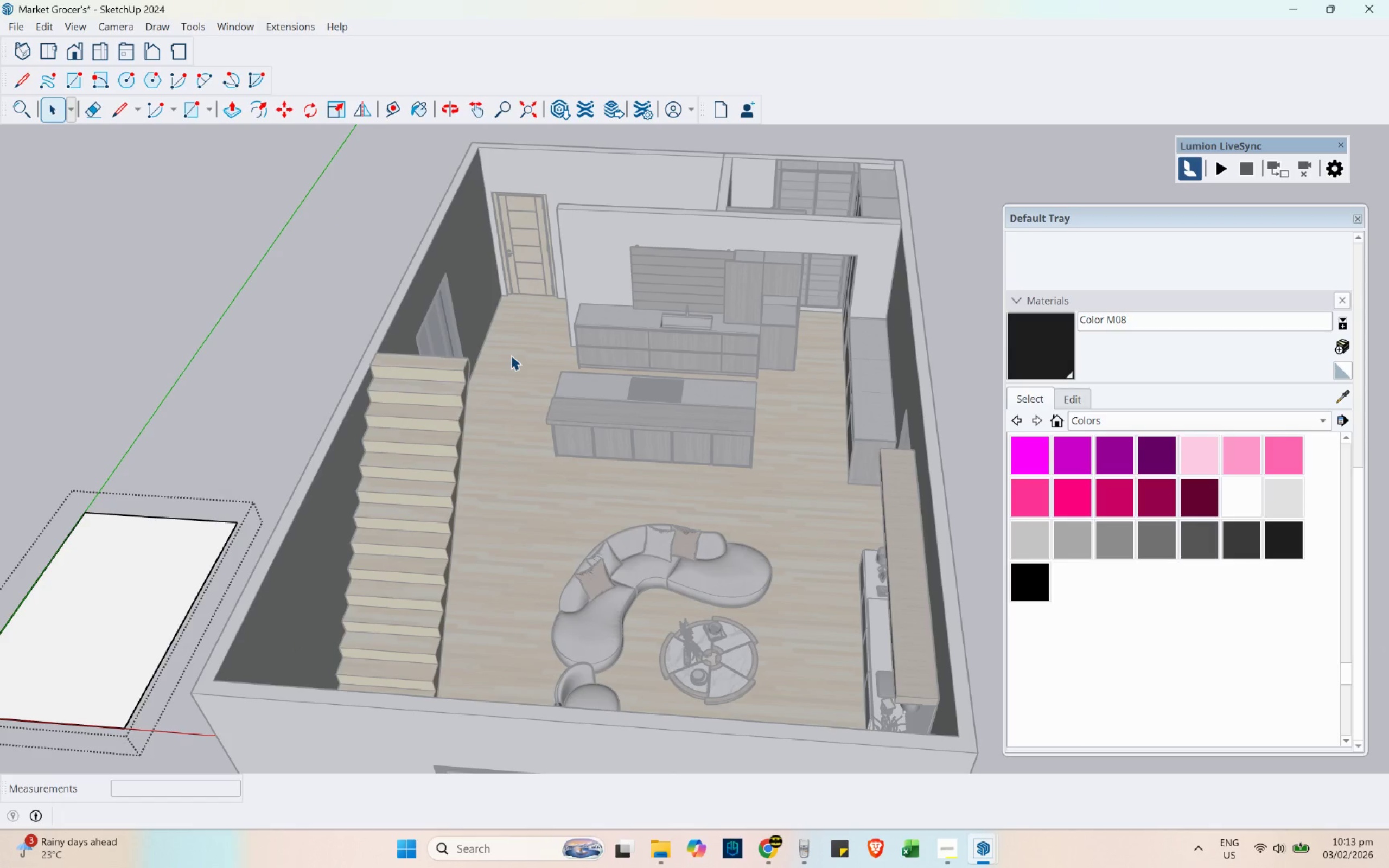 
key(L)
 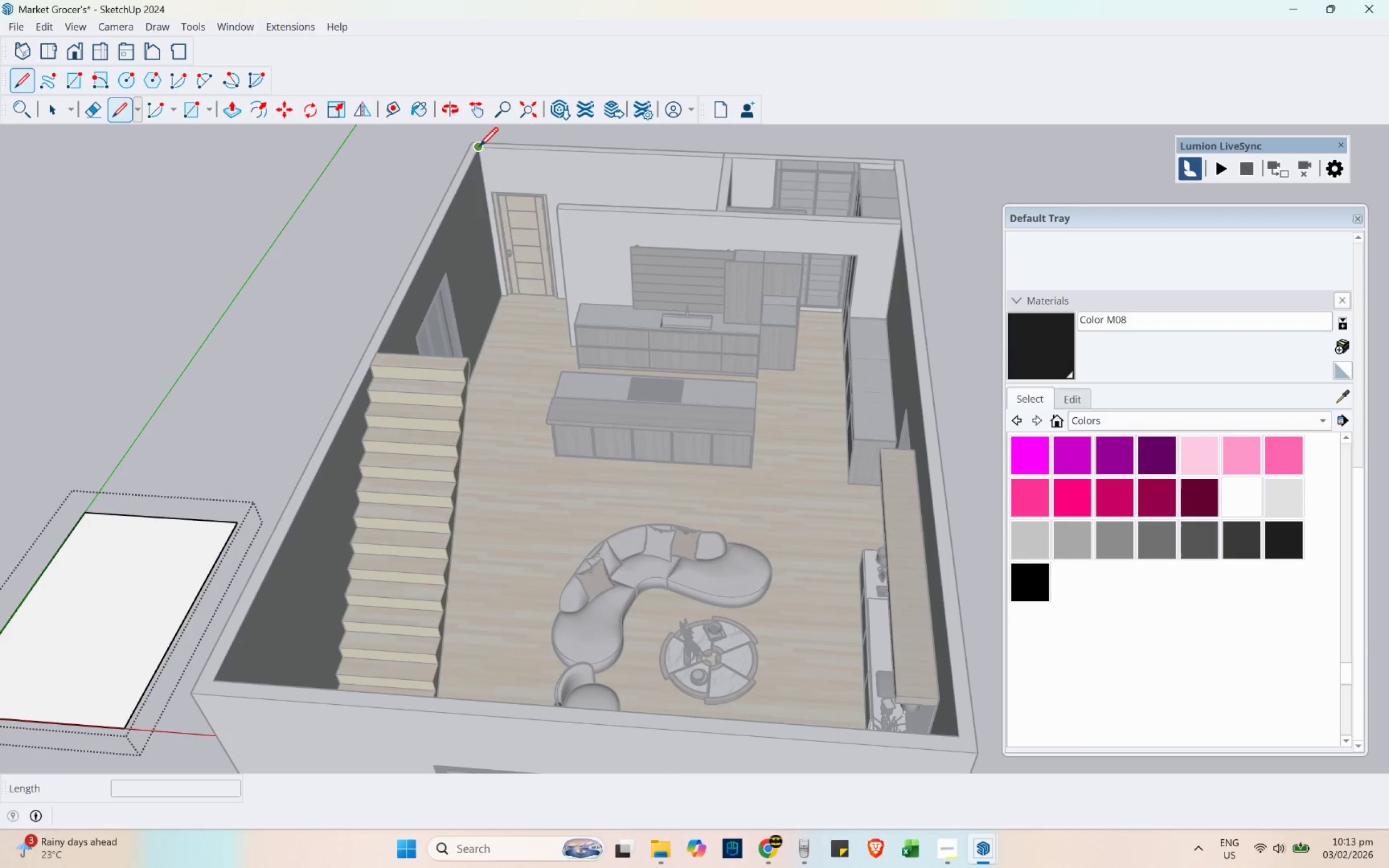 
left_click([479, 146])
 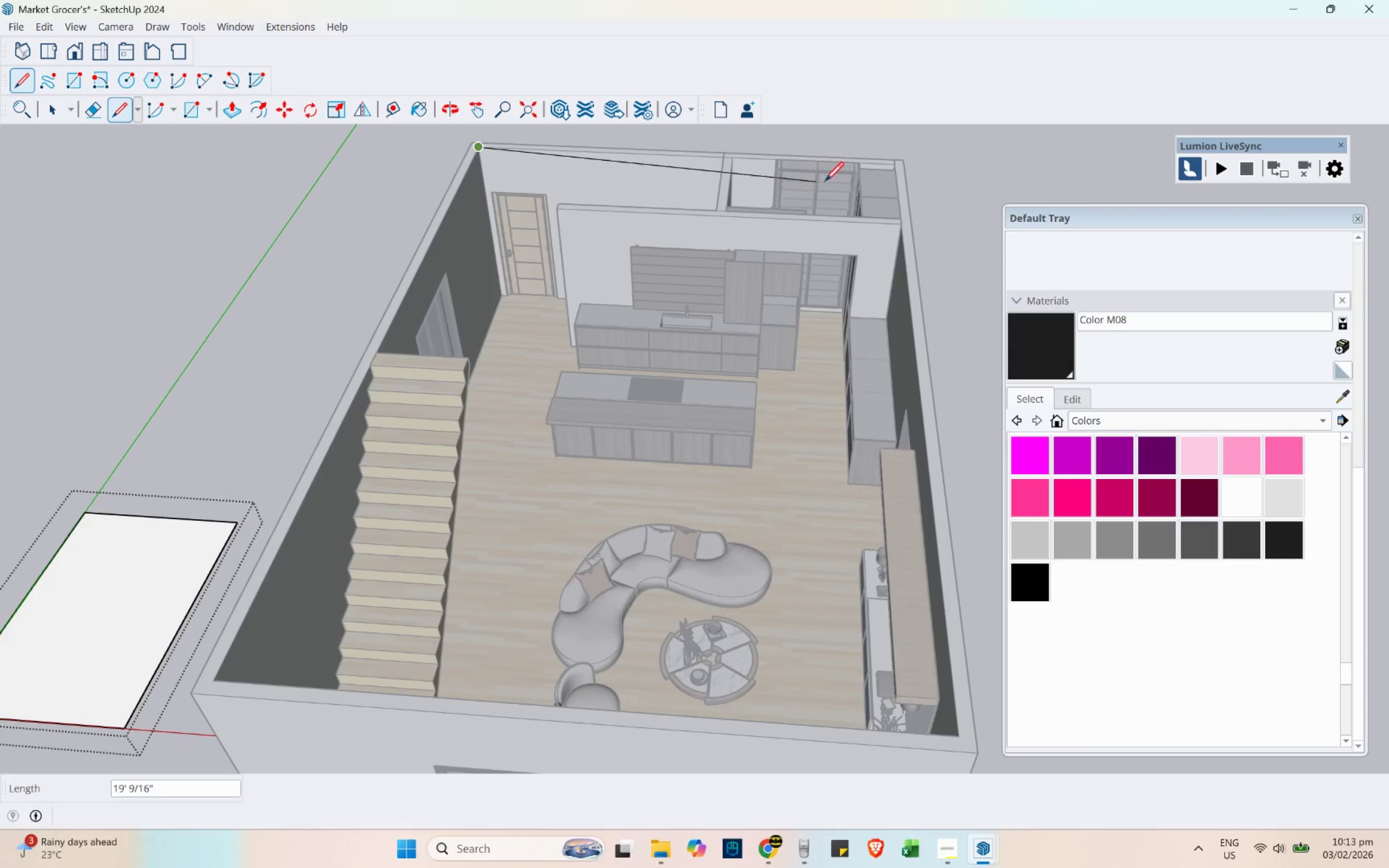 
scroll: coordinate [884, 158], scroll_direction: up, amount: 4.0
 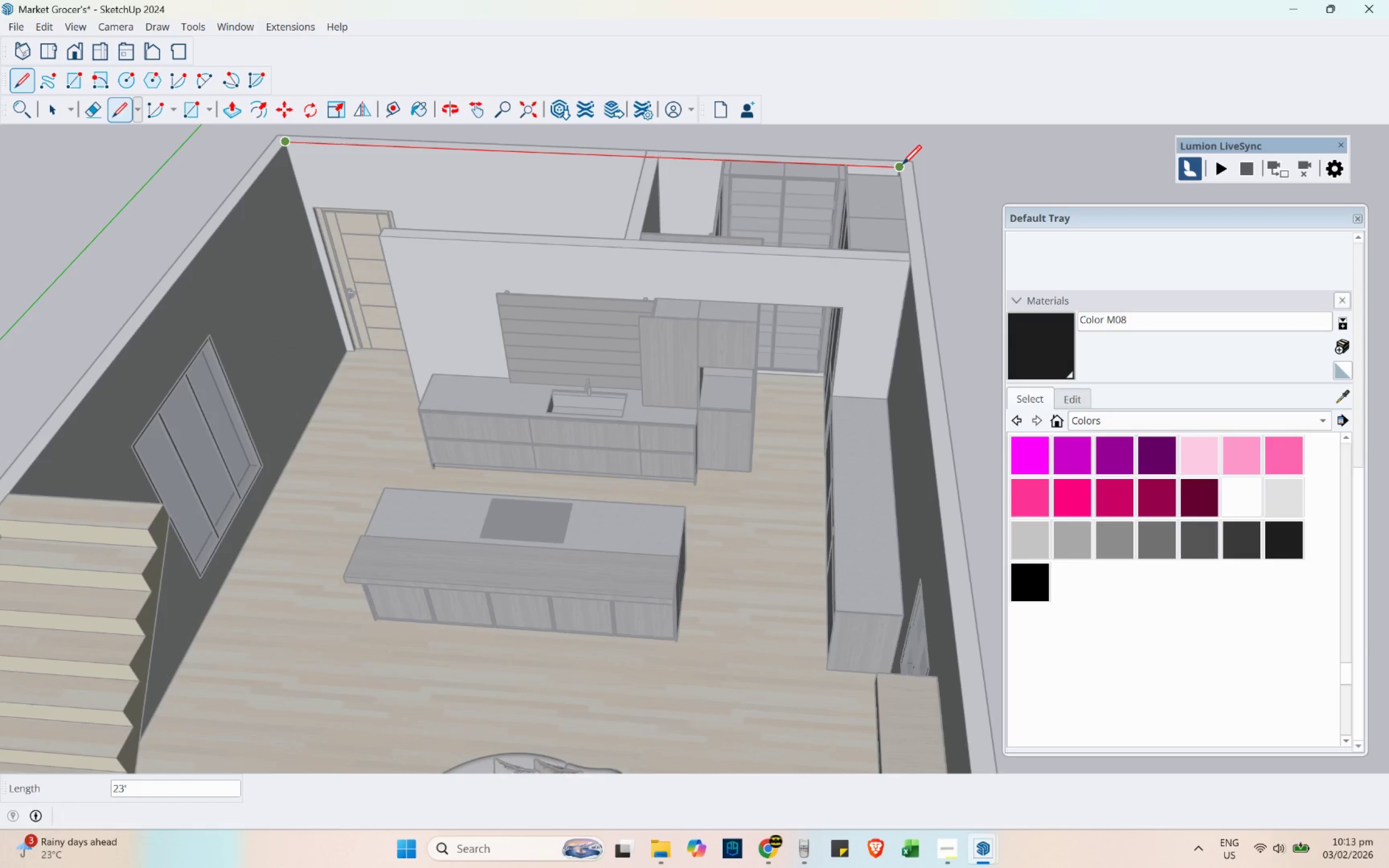 
left_click([902, 164])
 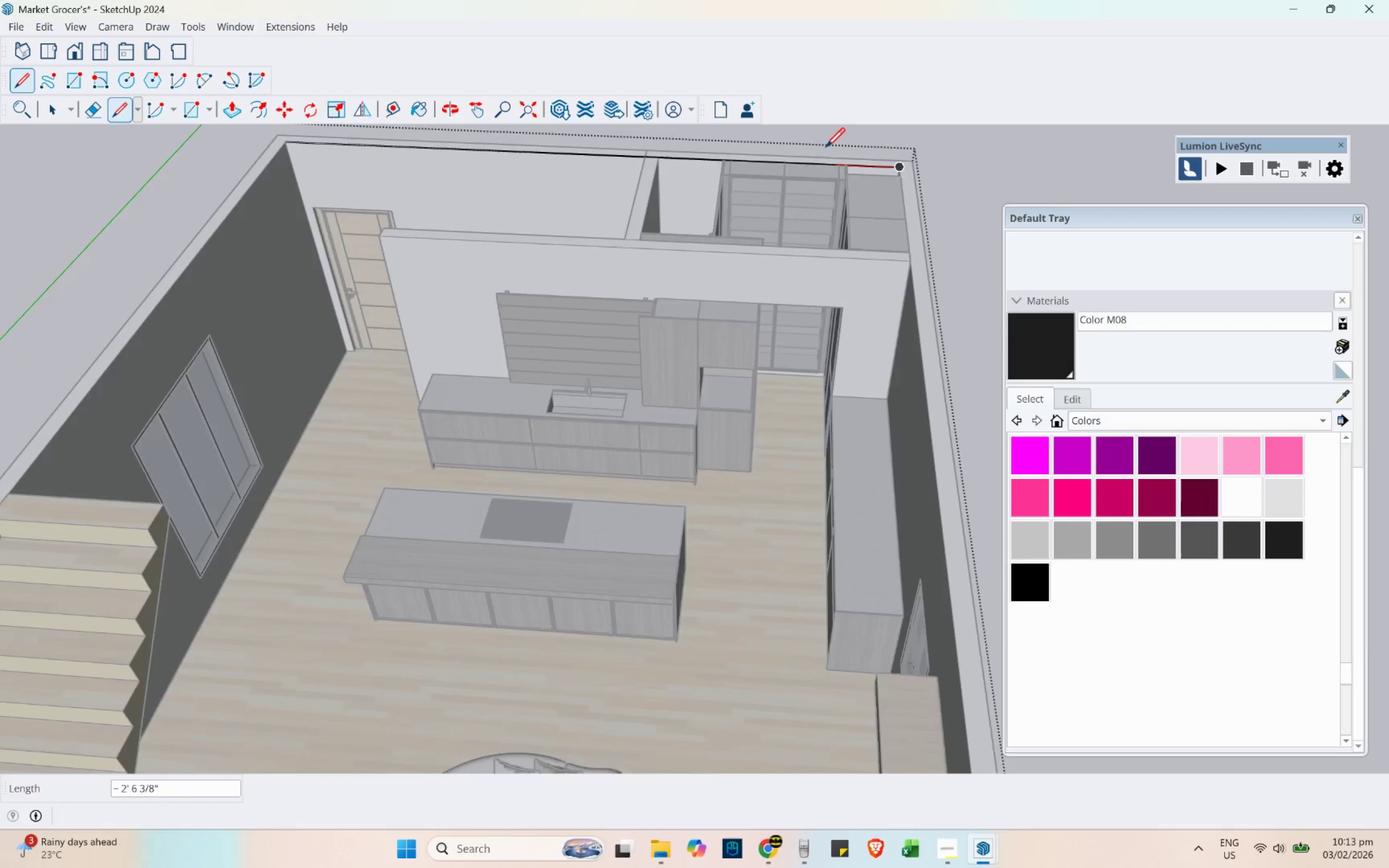 
scroll: coordinate [815, 145], scroll_direction: down, amount: 9.0
 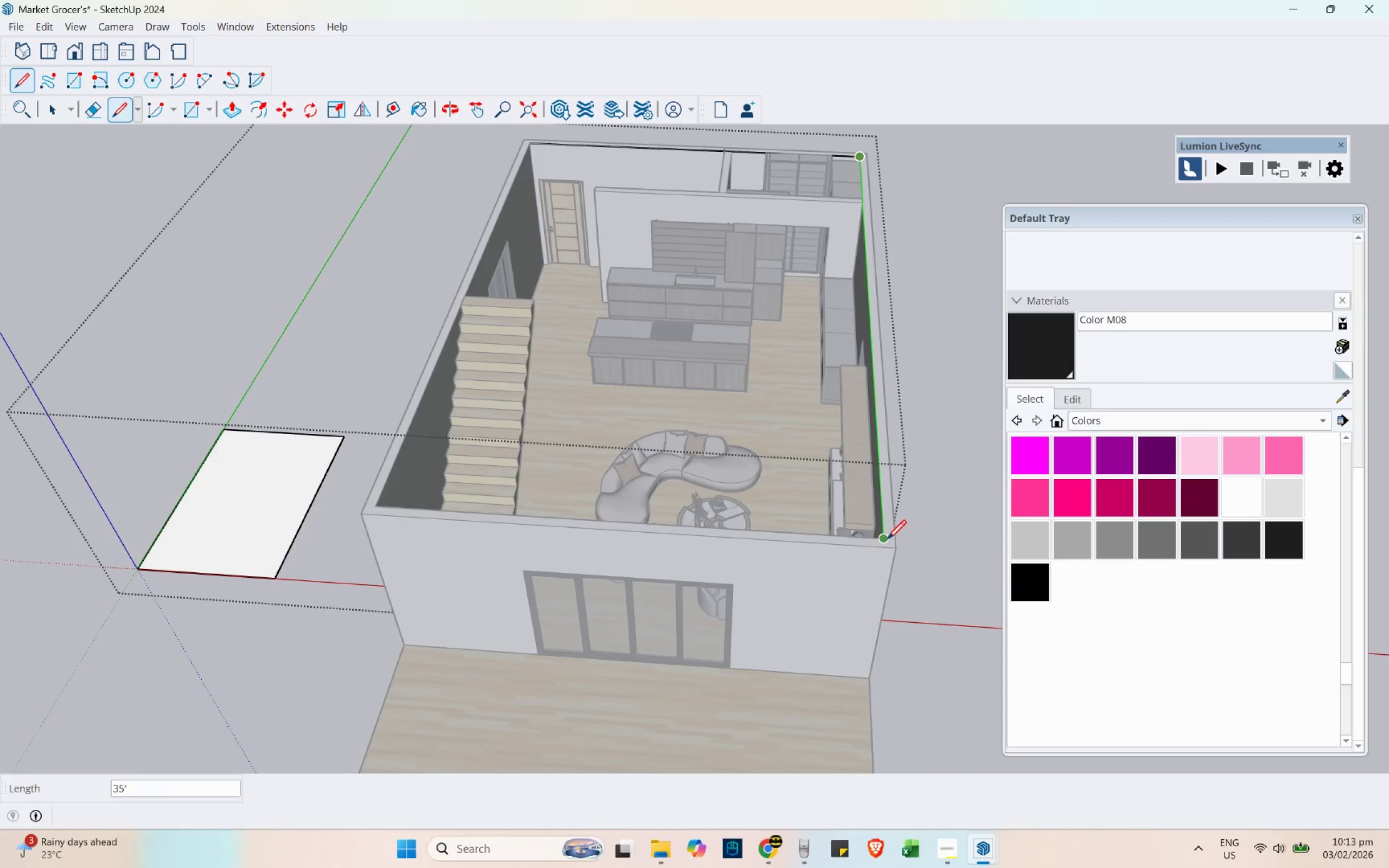 
left_click([883, 539])
 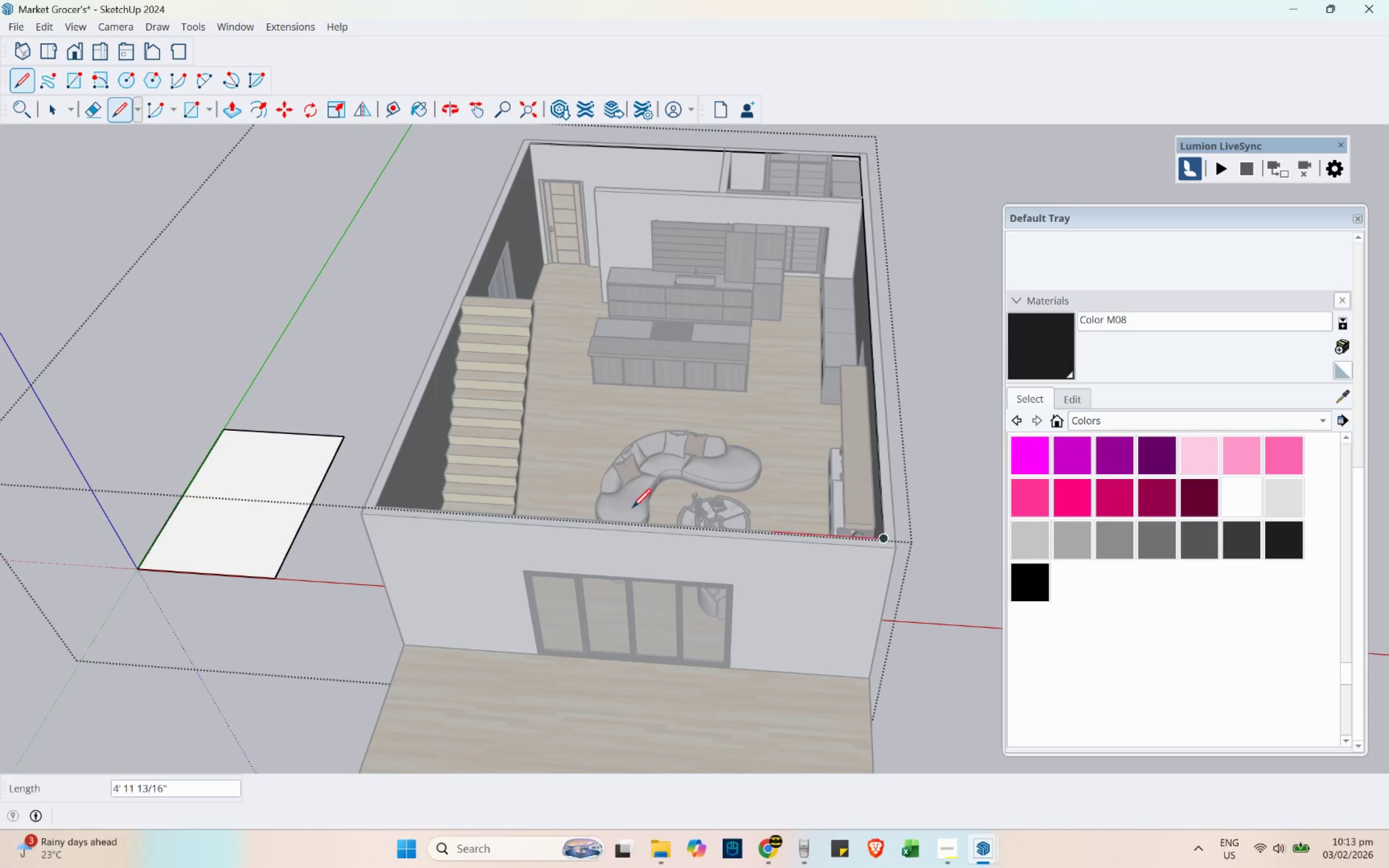 
scroll: coordinate [470, 469], scroll_direction: up, amount: 3.0
 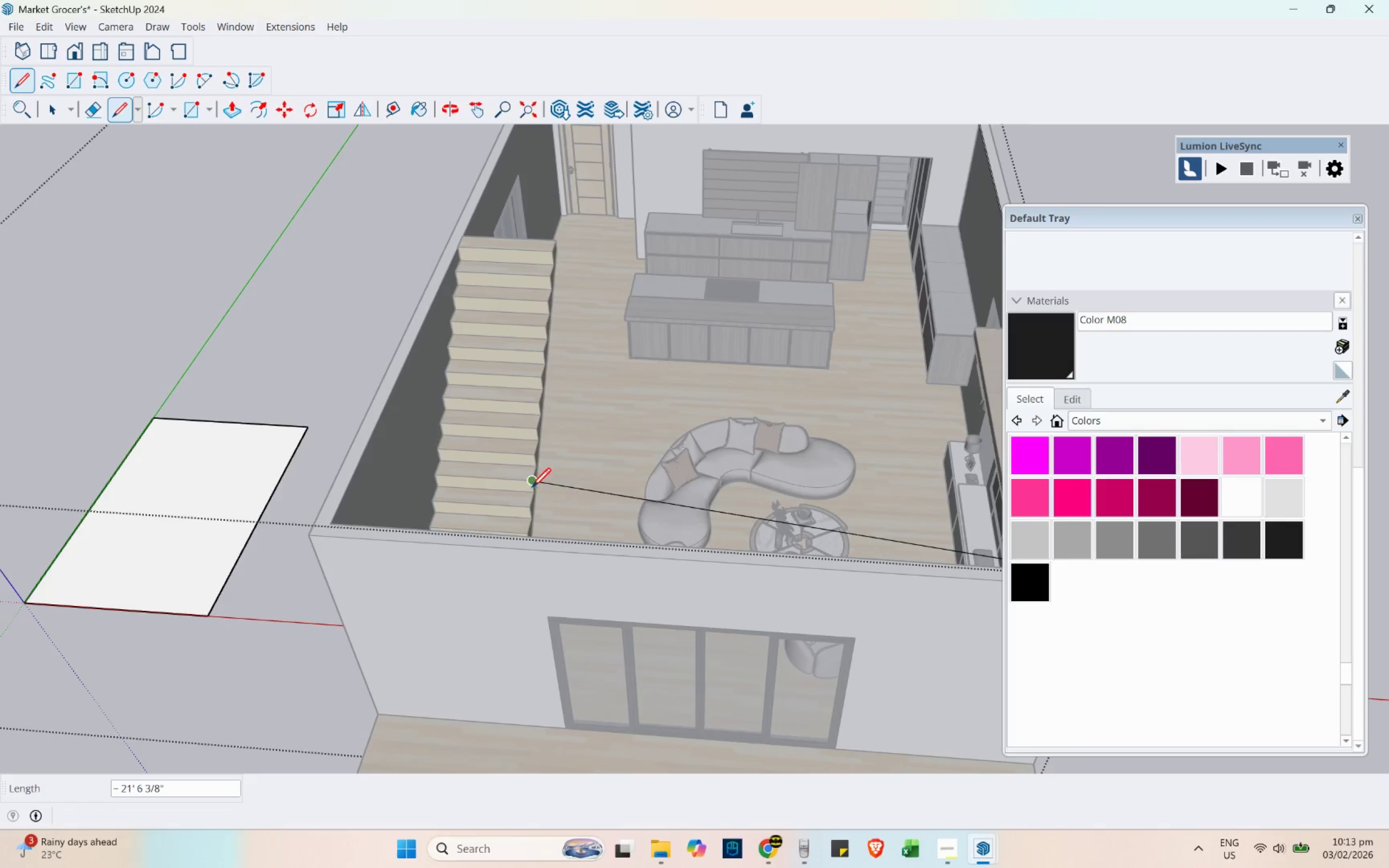 
hold_key(key=ShiftLeft, duration=0.56)
 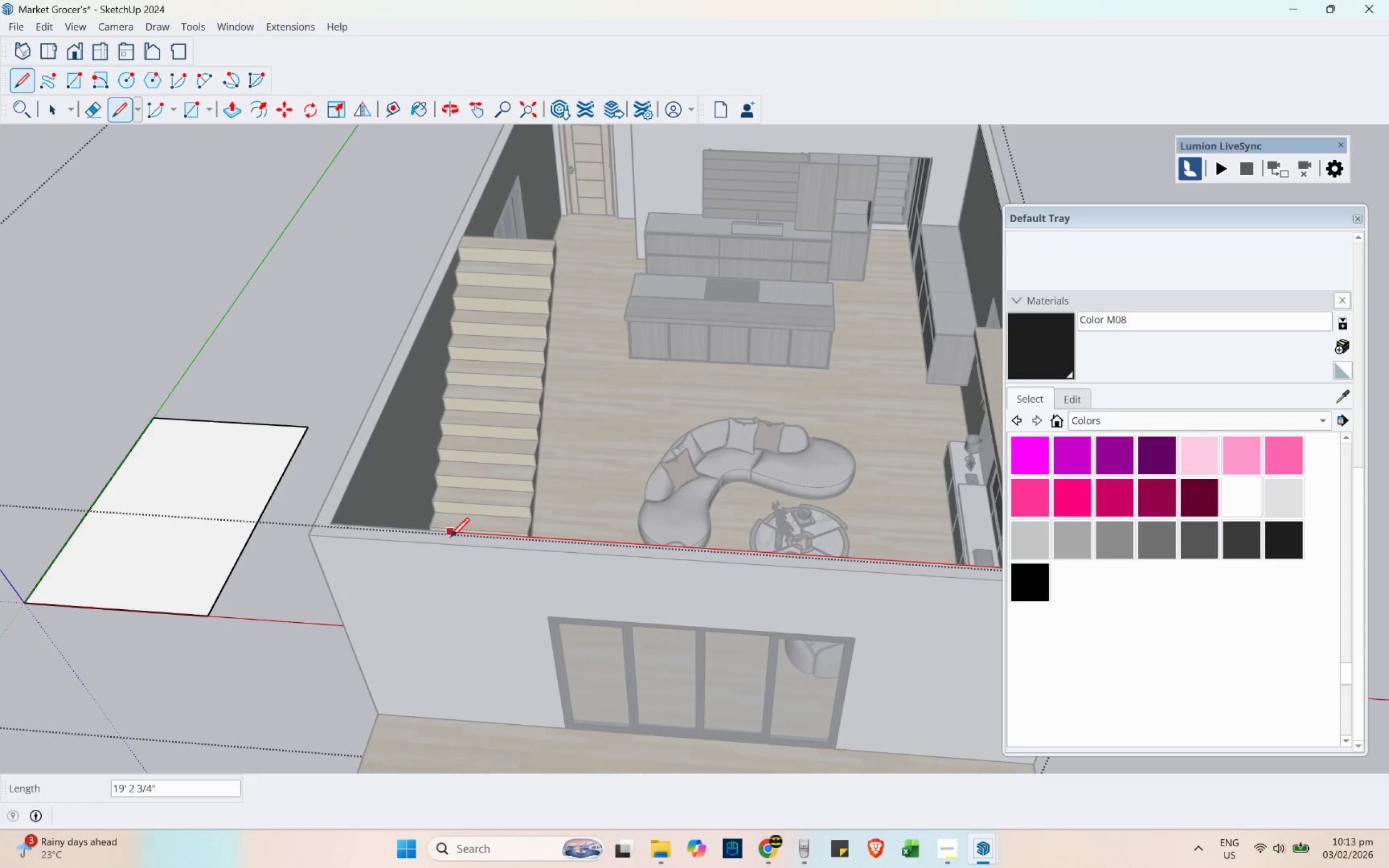 
hold_key(key=ShiftLeft, duration=1.5)
left_click([558, 252])
 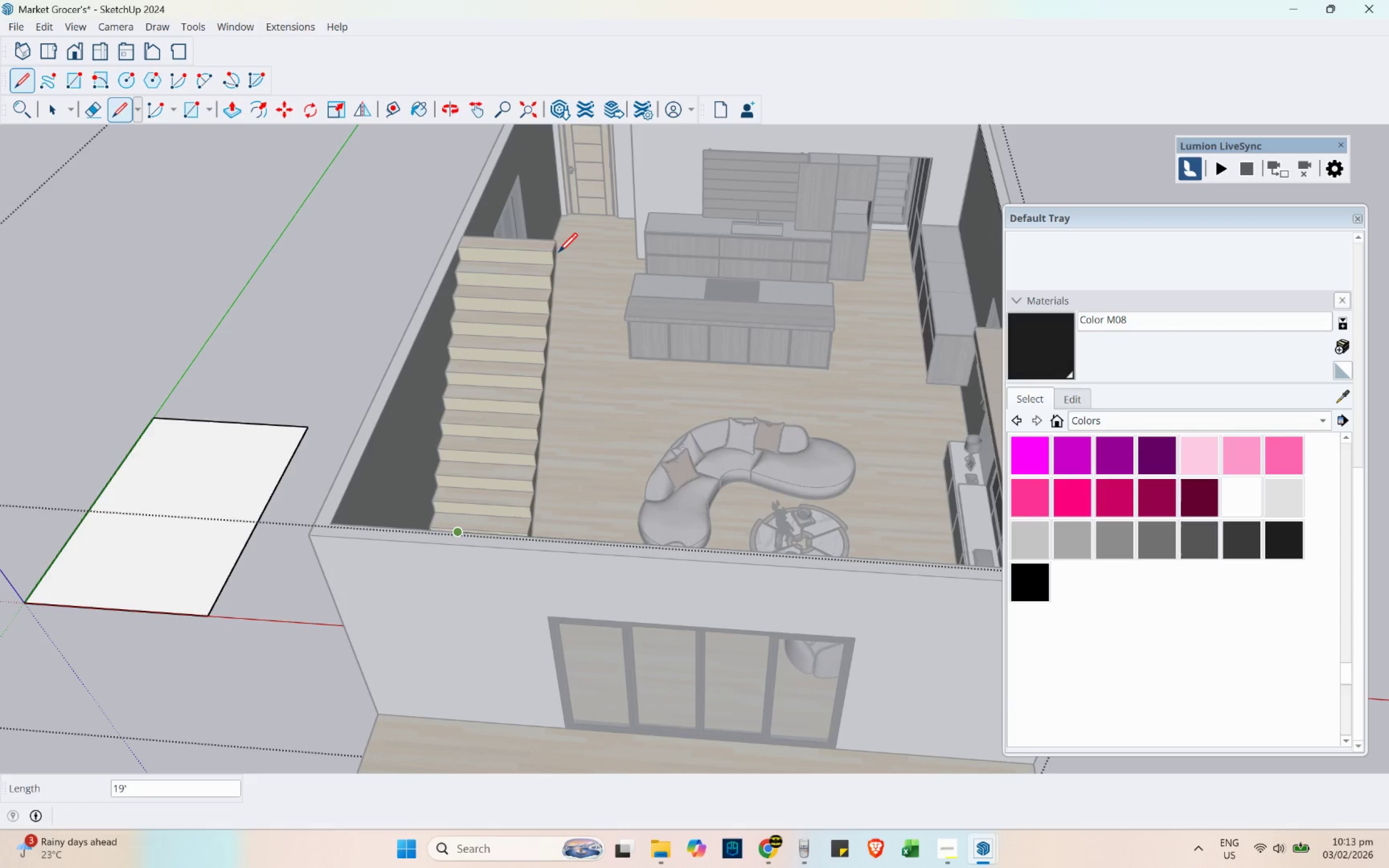 
key(Shift+ShiftLeft)
 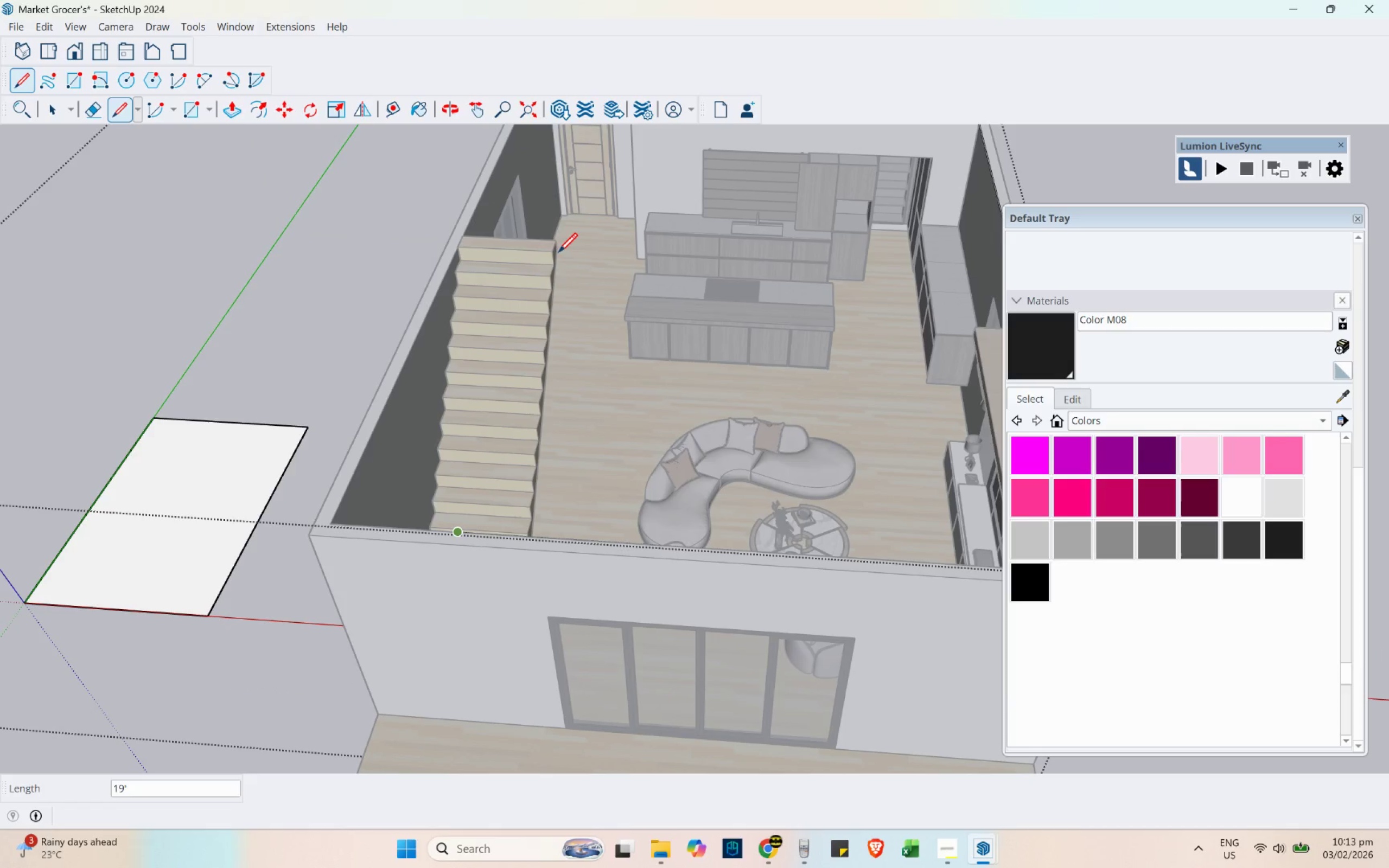 
key(Shift+ShiftLeft)
 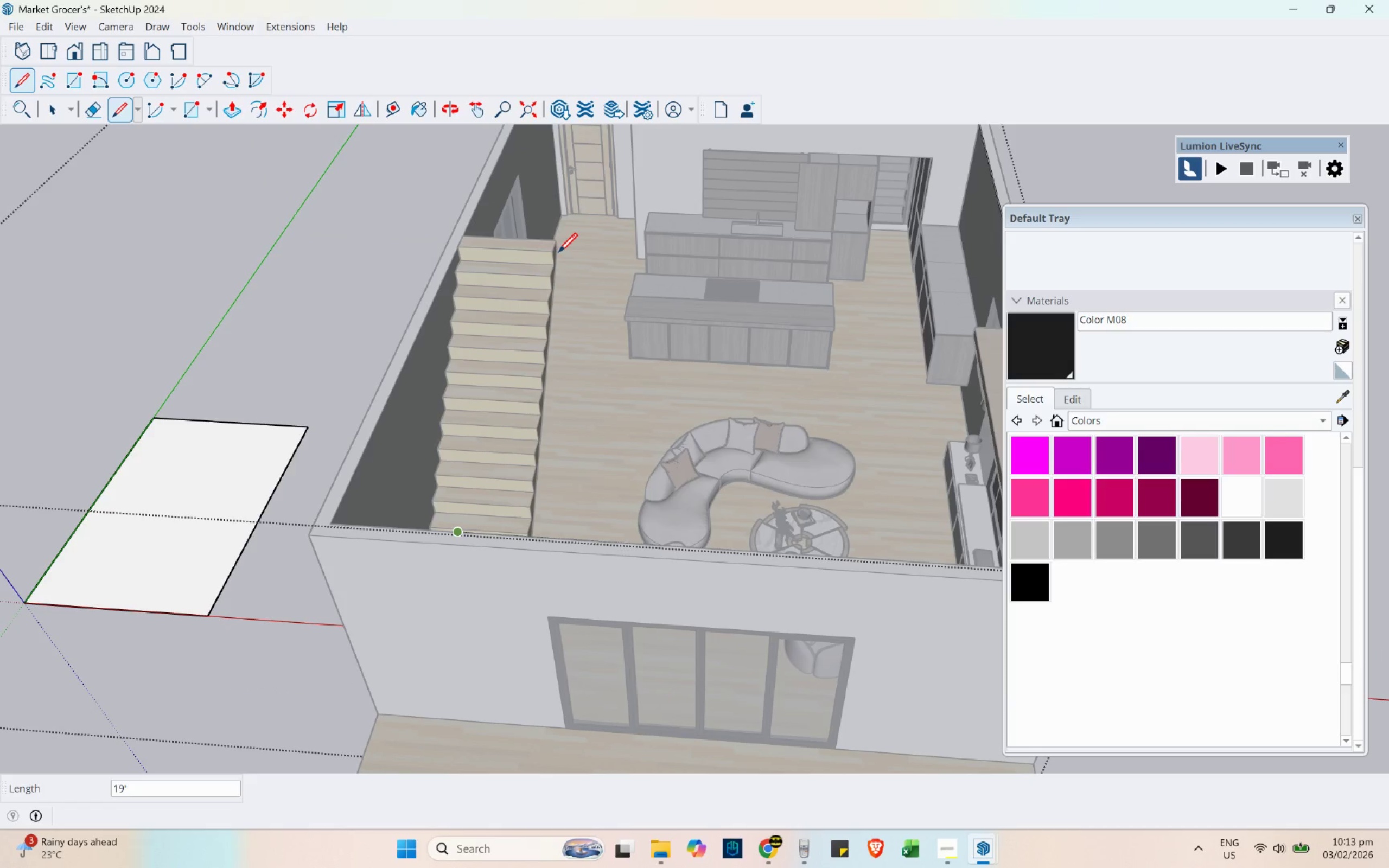 
key(Shift+ShiftLeft)
 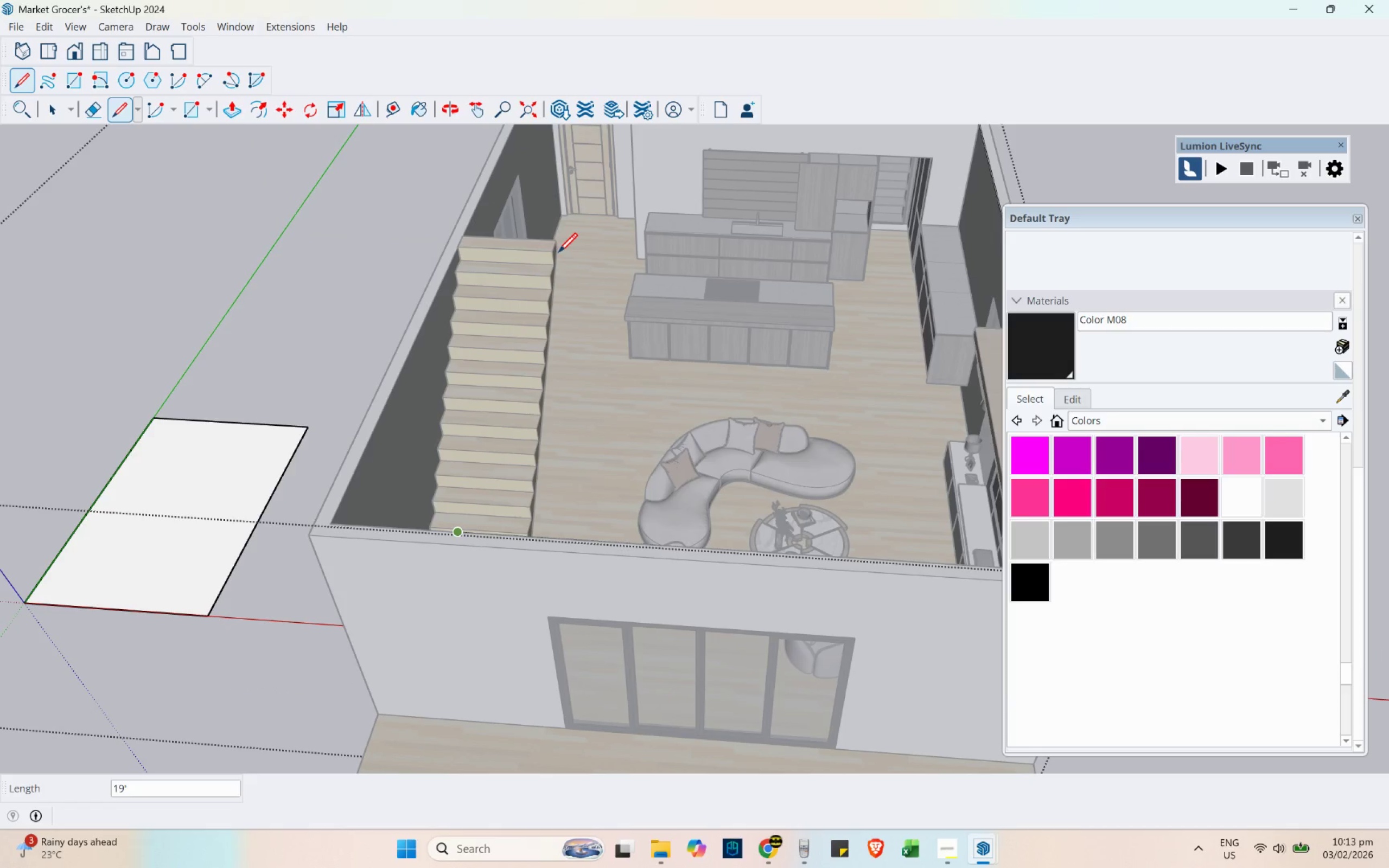 
key(Shift+ShiftLeft)
 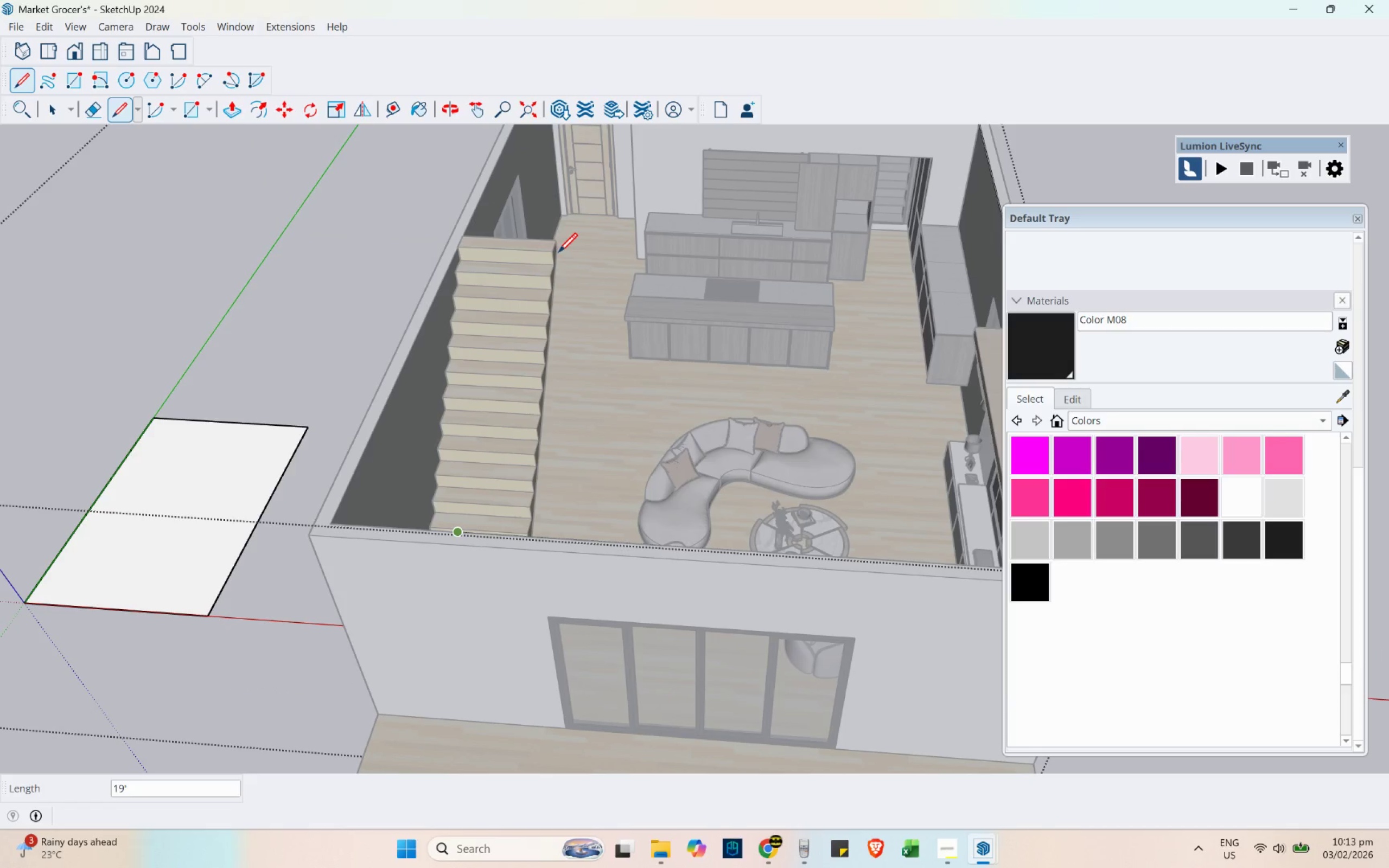 
key(Shift+ShiftLeft)
 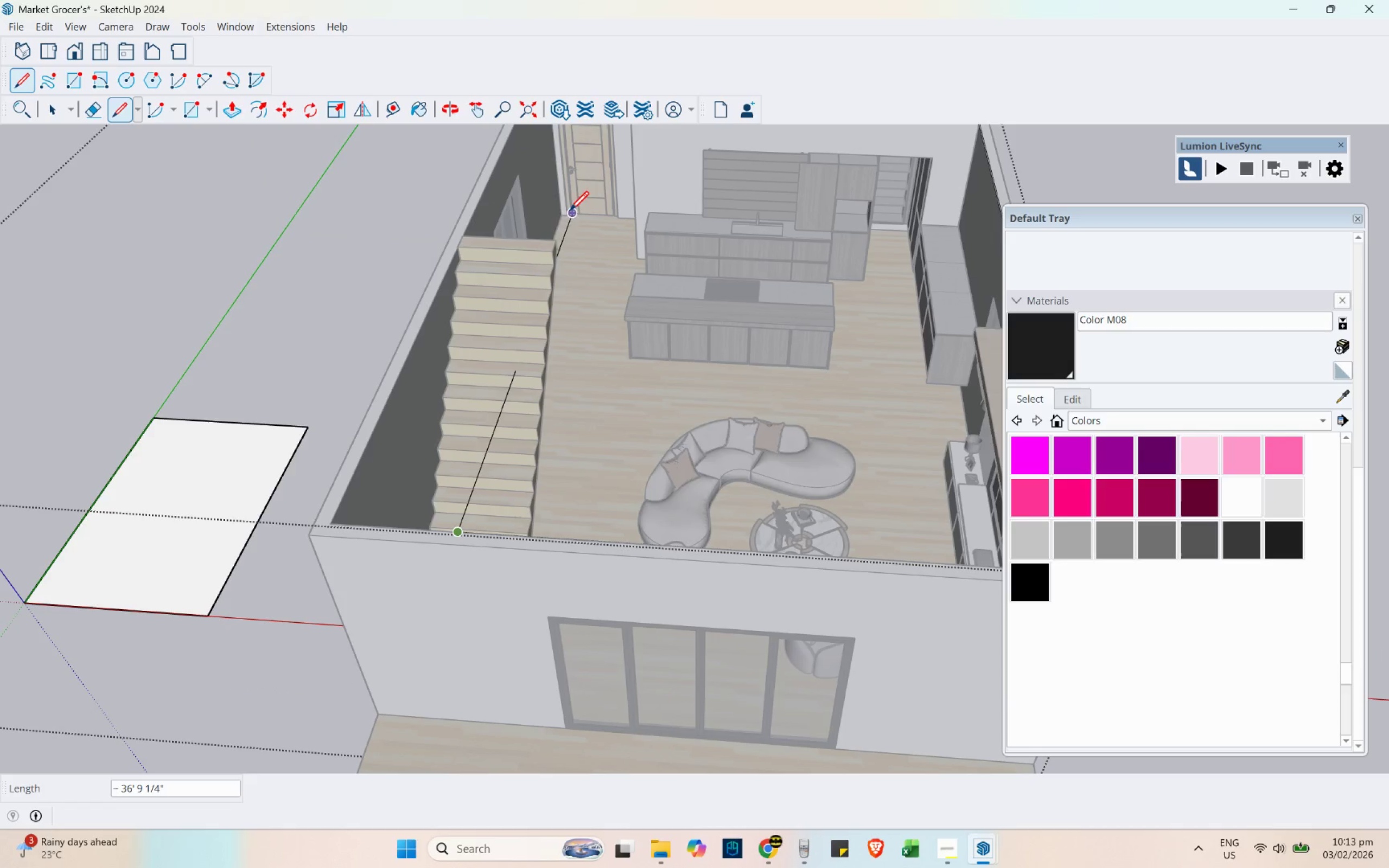 
scroll: coordinate [551, 229], scroll_direction: up, amount: 5.0
 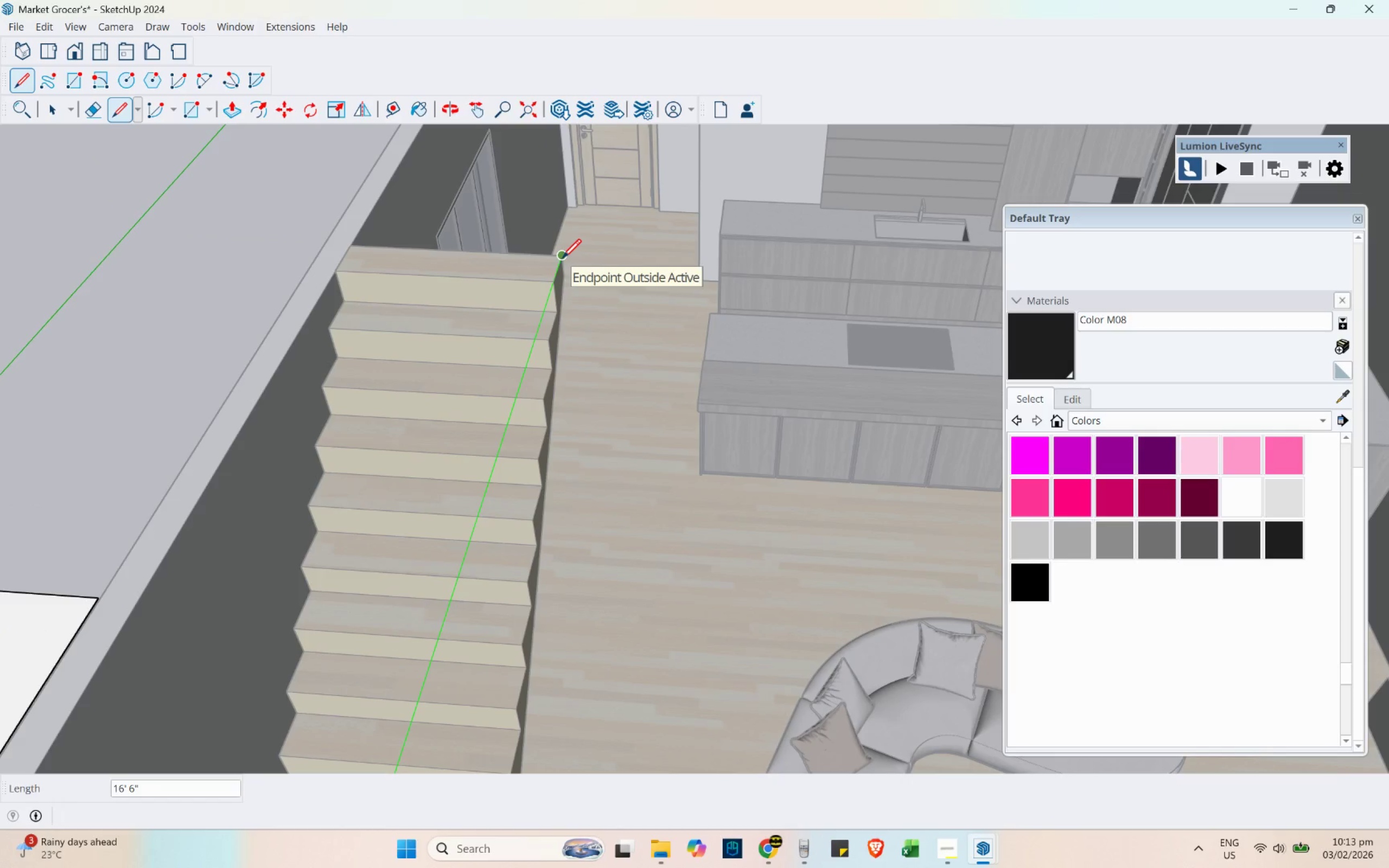 
left_click([562, 258])
 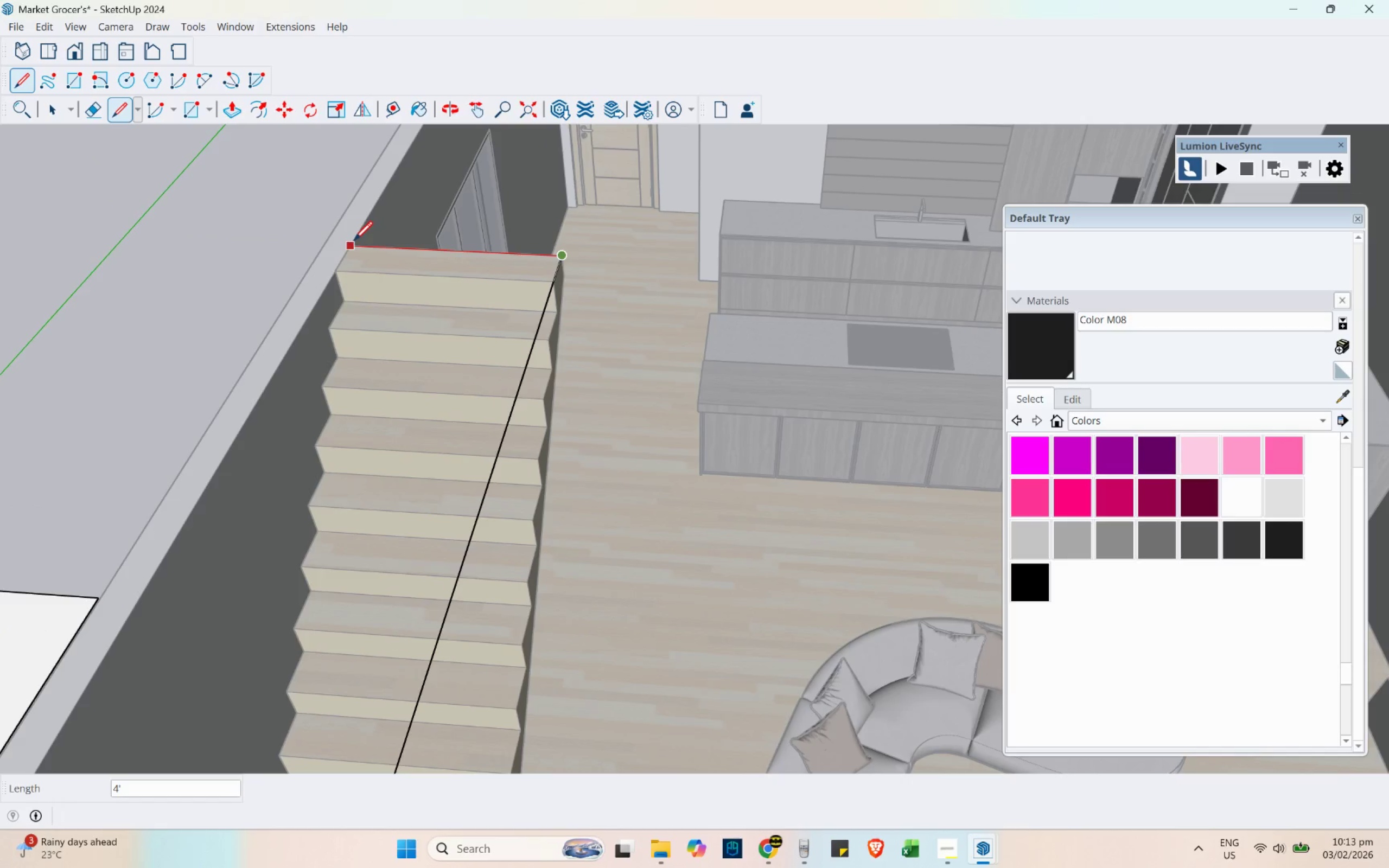 
left_click([354, 240])
 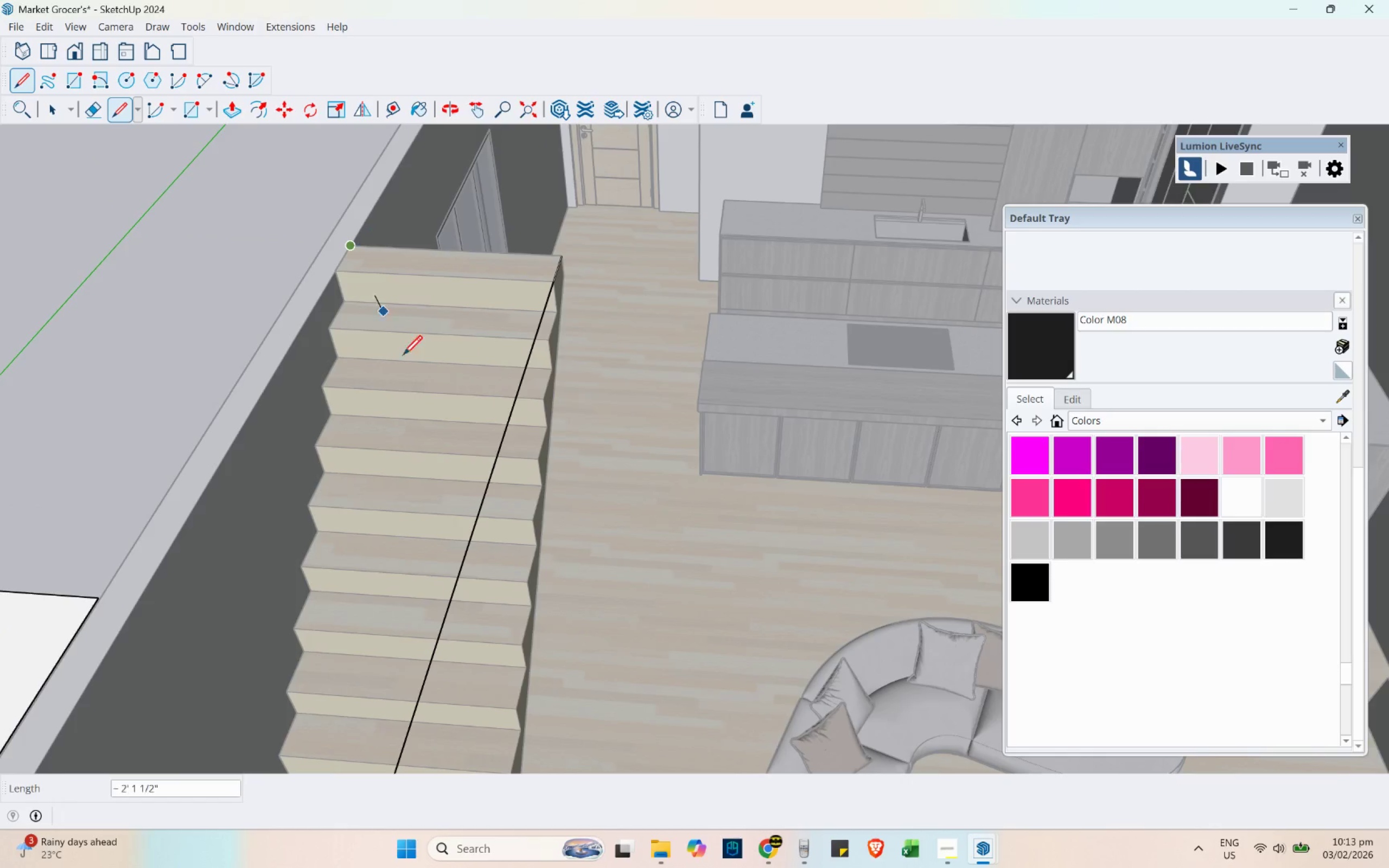 
scroll: coordinate [466, 483], scroll_direction: down, amount: 7.0
 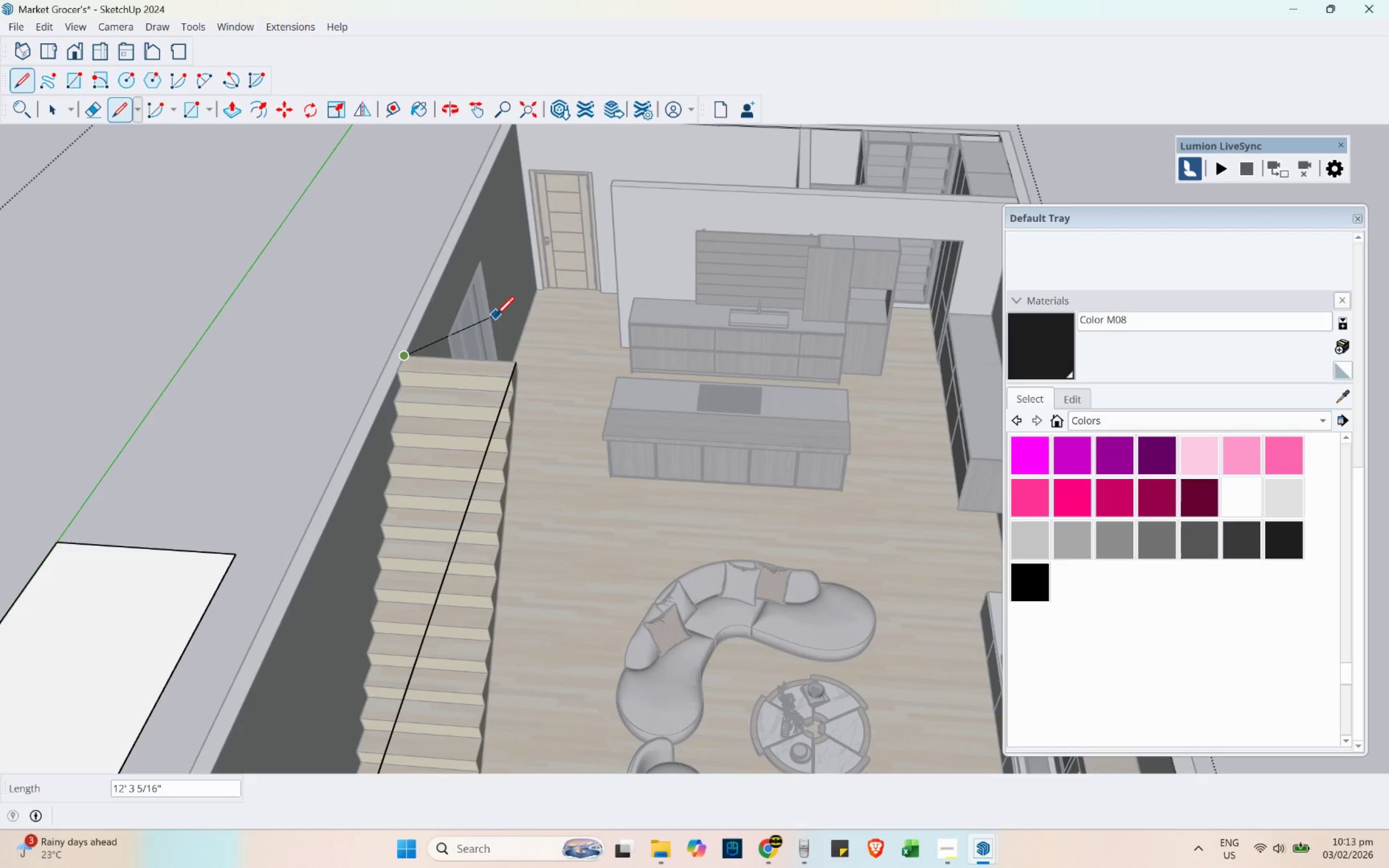 
hold_key(key=ShiftLeft, duration=0.46)
 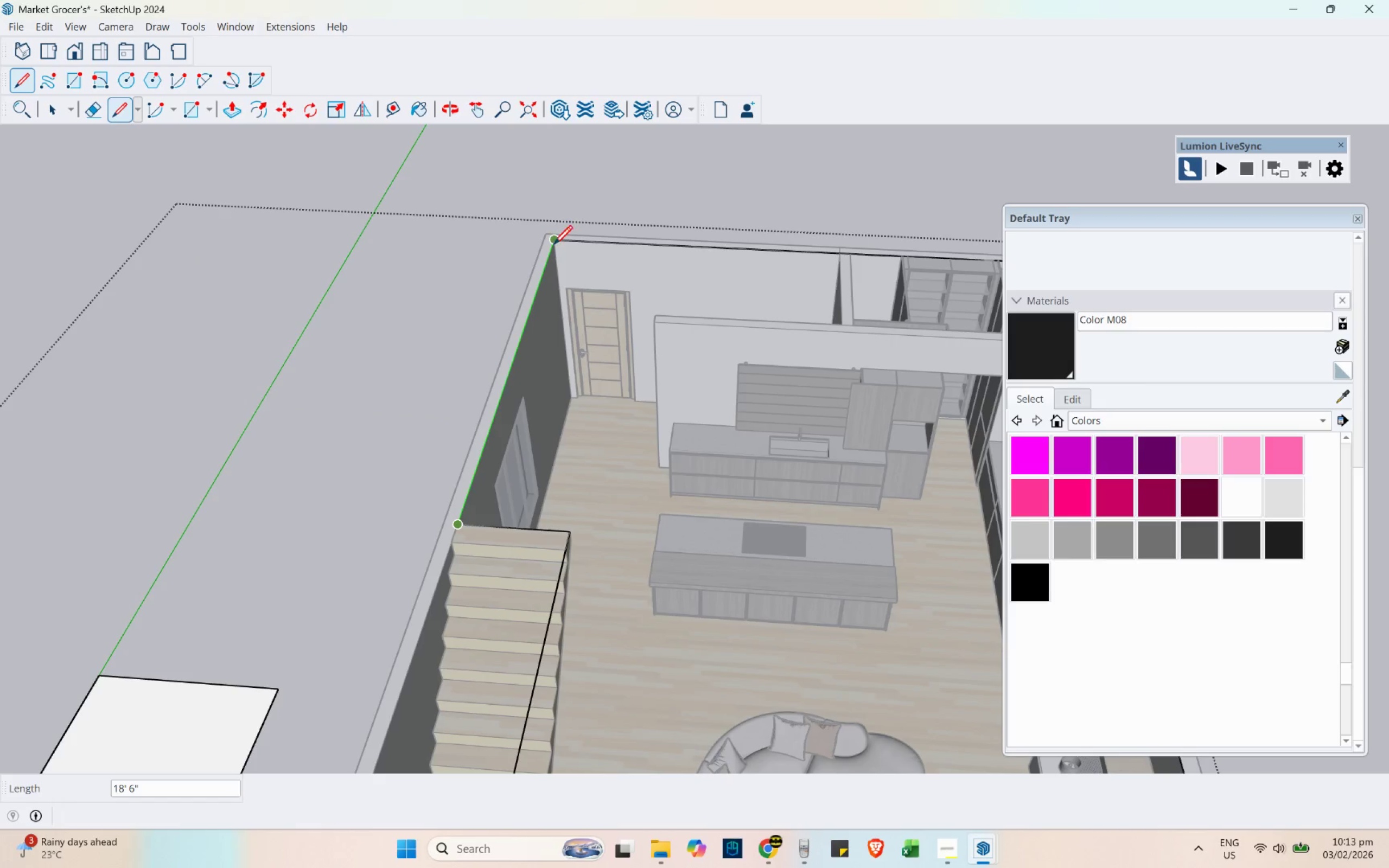 
left_click([553, 242])
 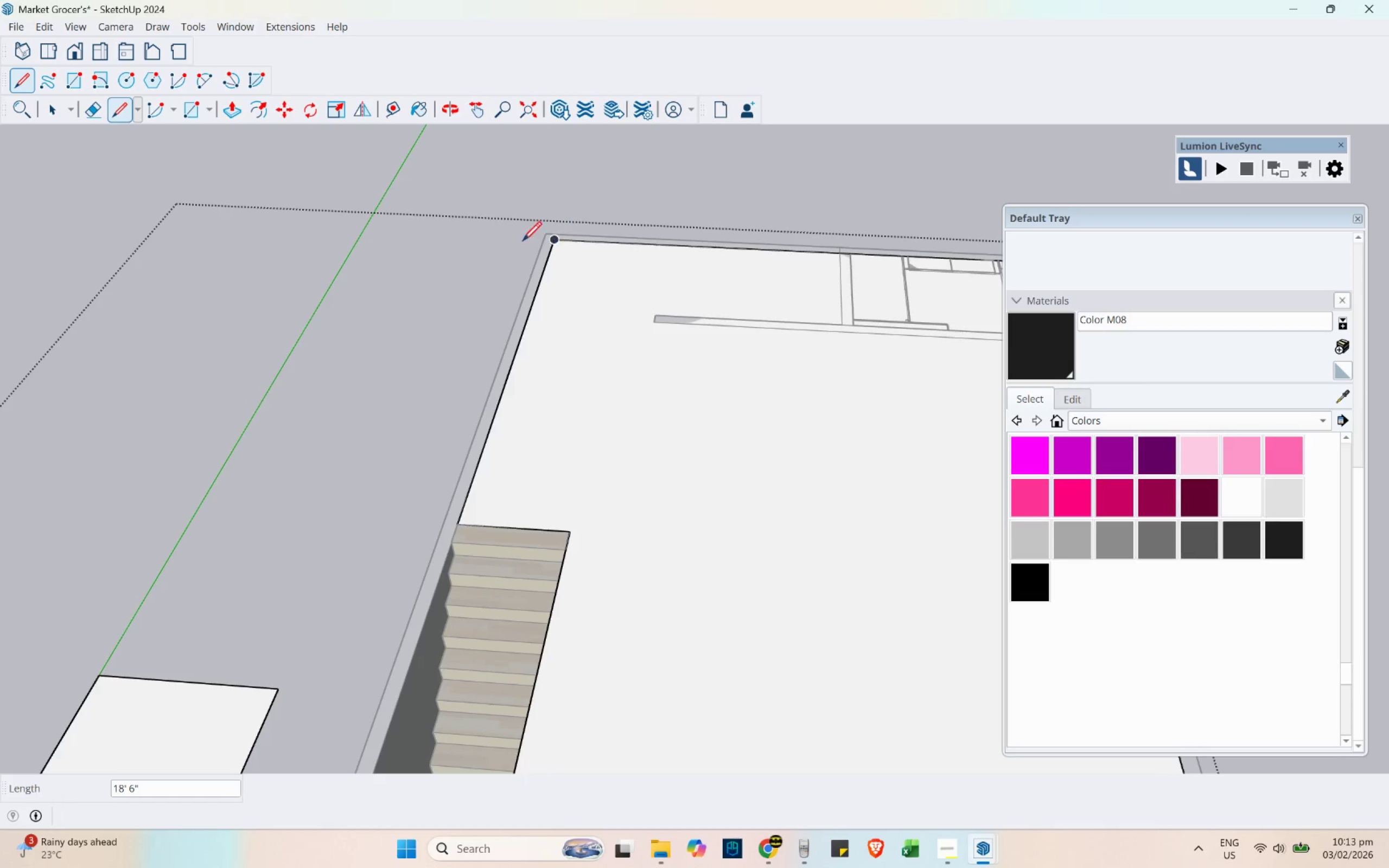 
key(Space)
 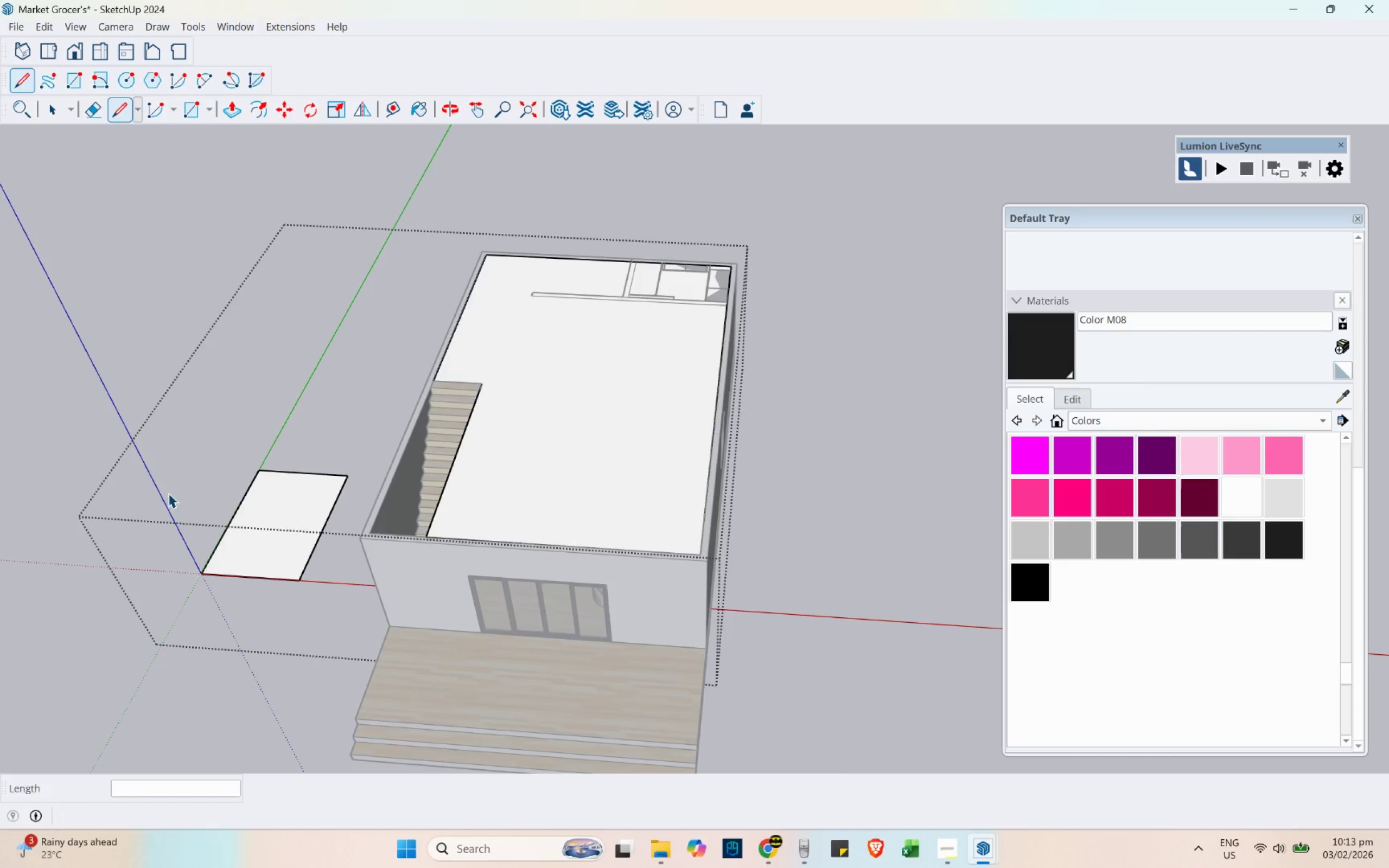 
scroll: coordinate [457, 282], scroll_direction: down, amount: 10.0
 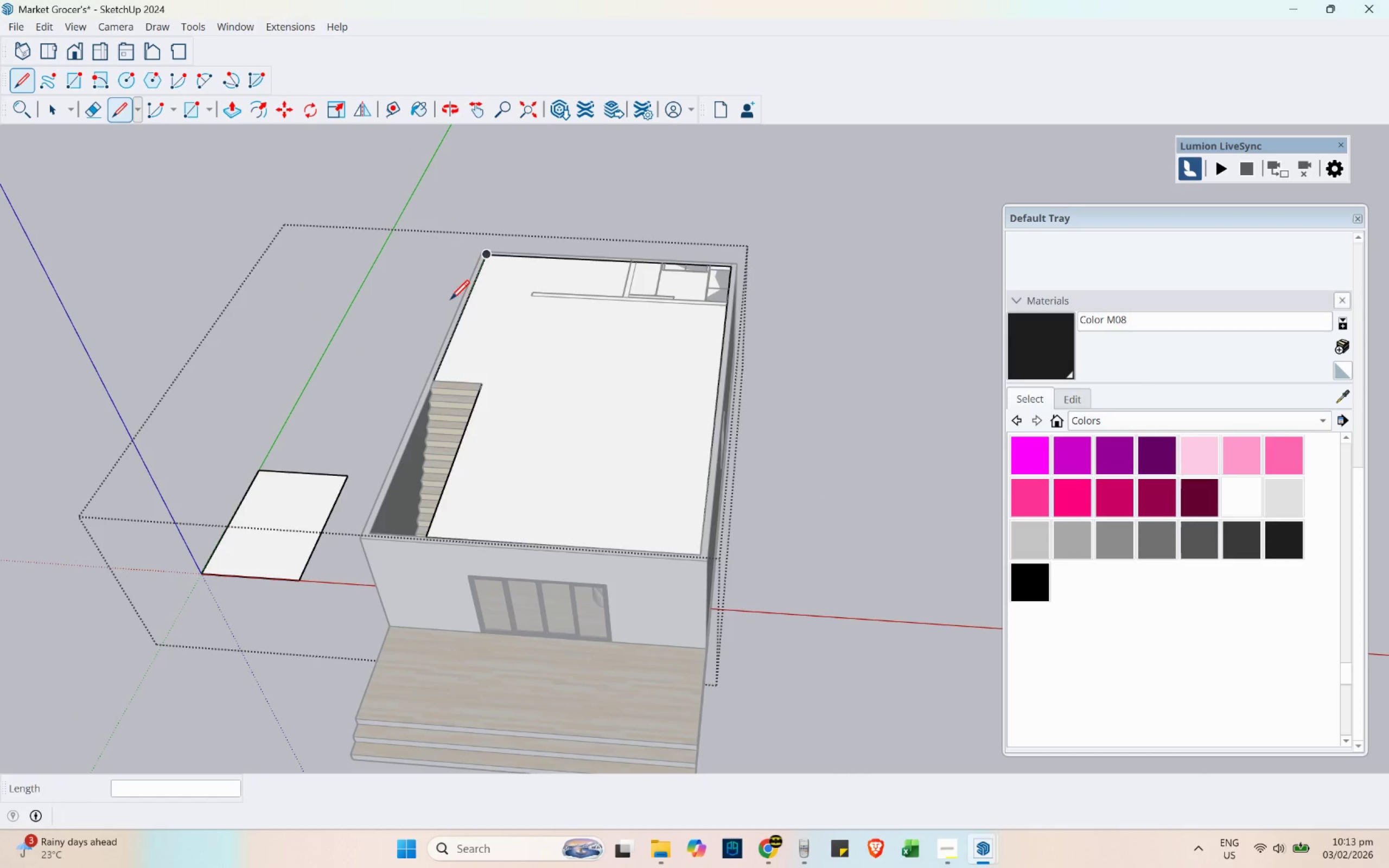 
left_click_drag(start_coordinate=[85, 446], to_coordinate=[353, 652])
 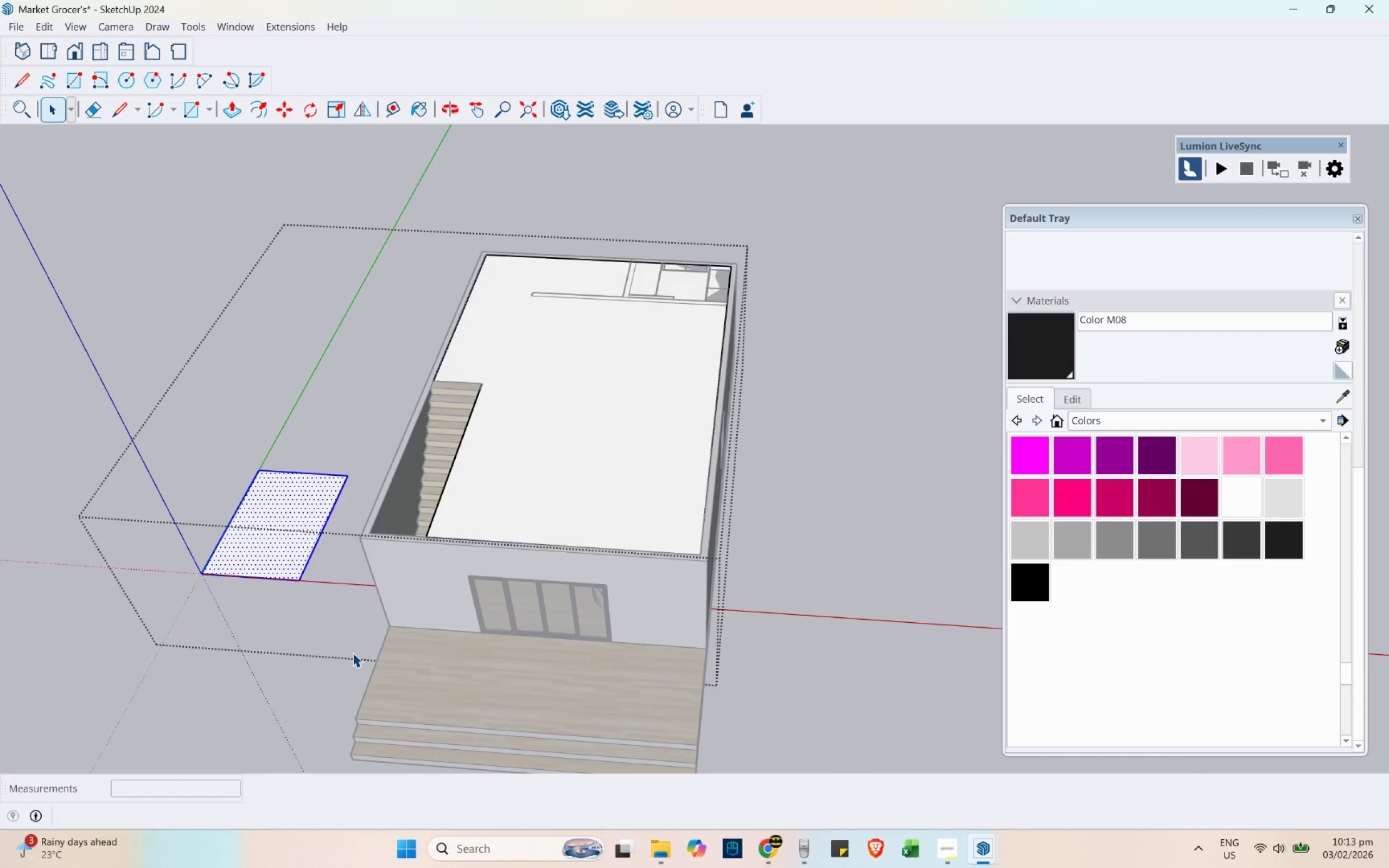 
key(Delete)
 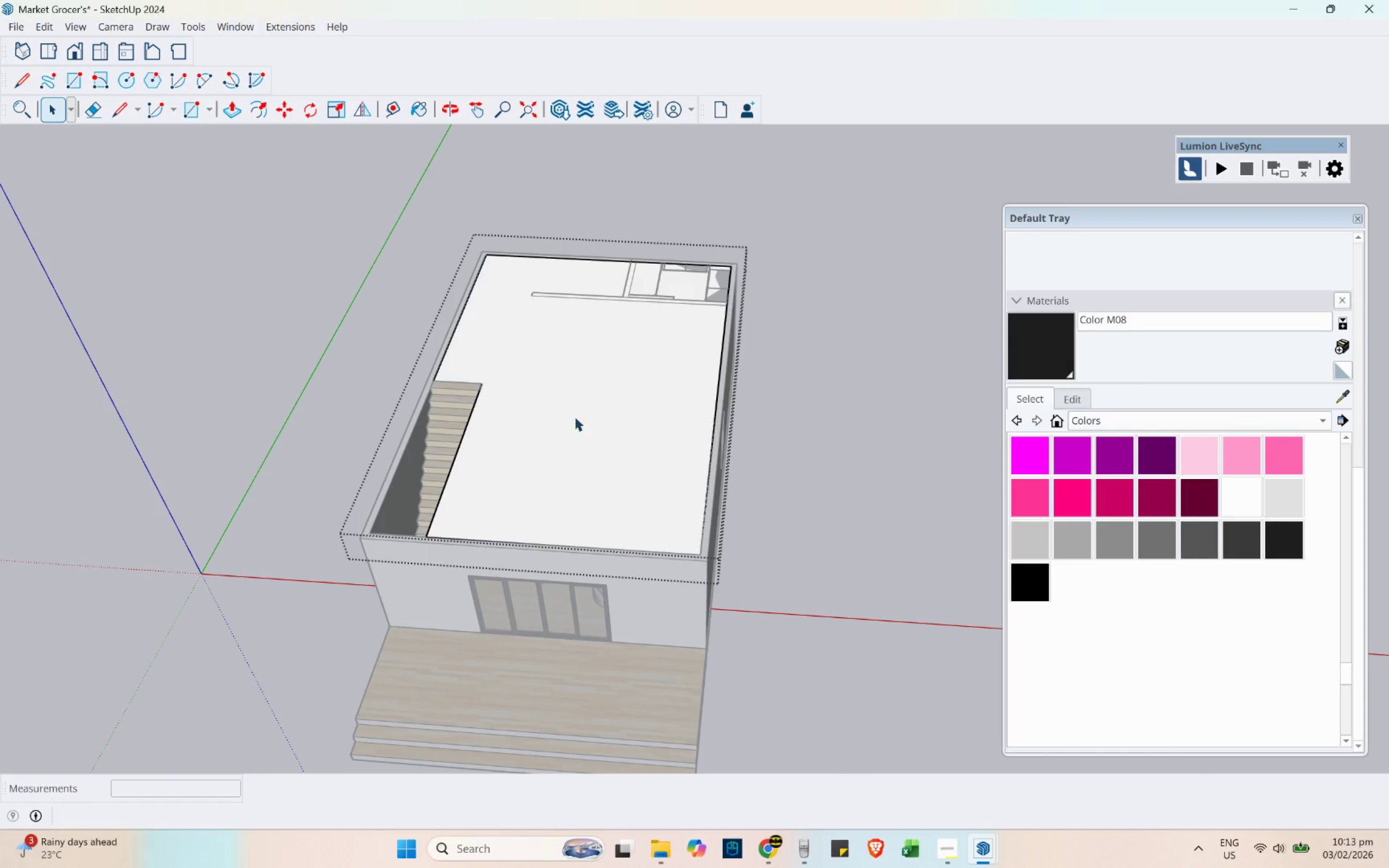 
scroll: coordinate [568, 335], scroll_direction: up, amount: 4.0
 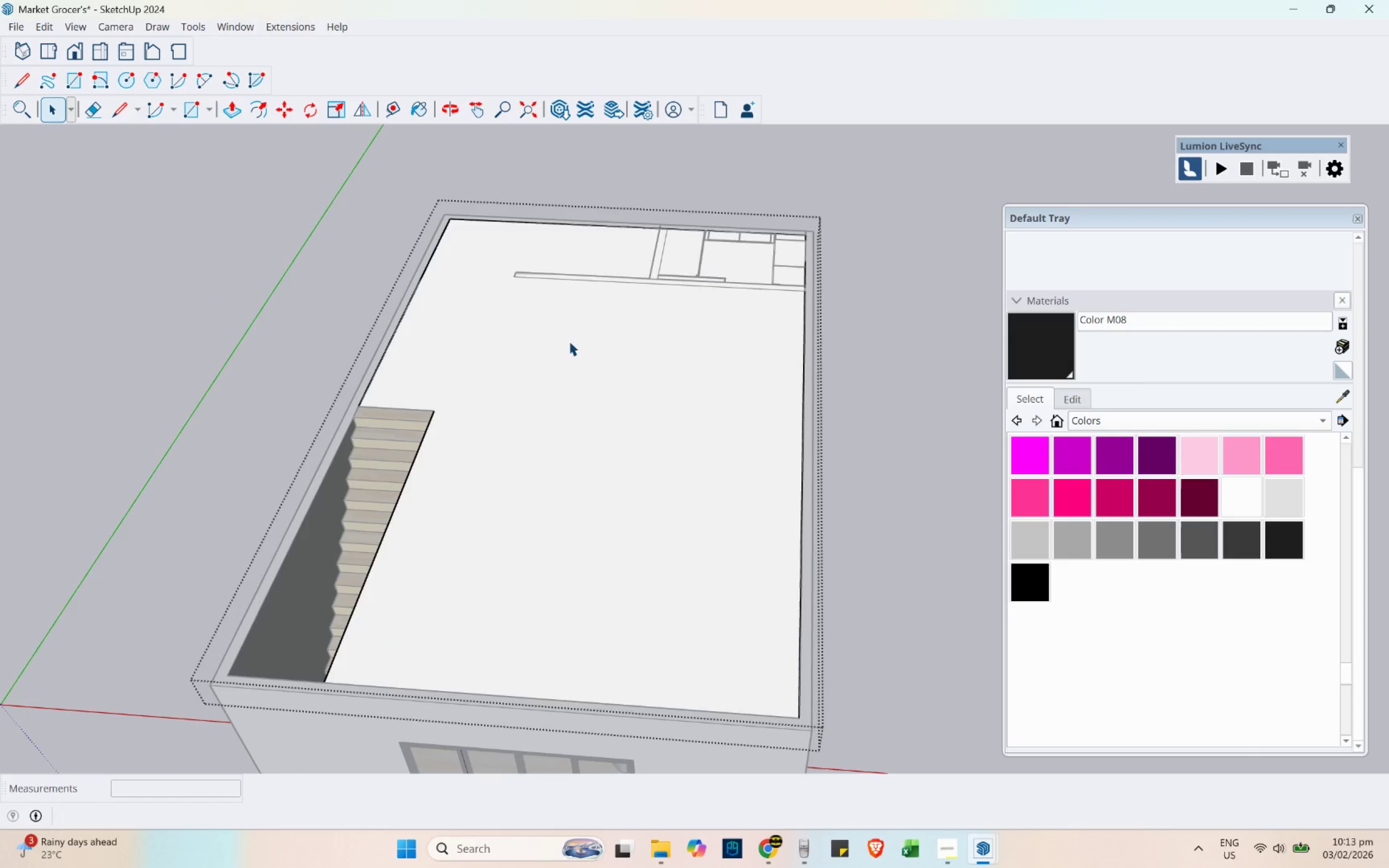 
key(B)
 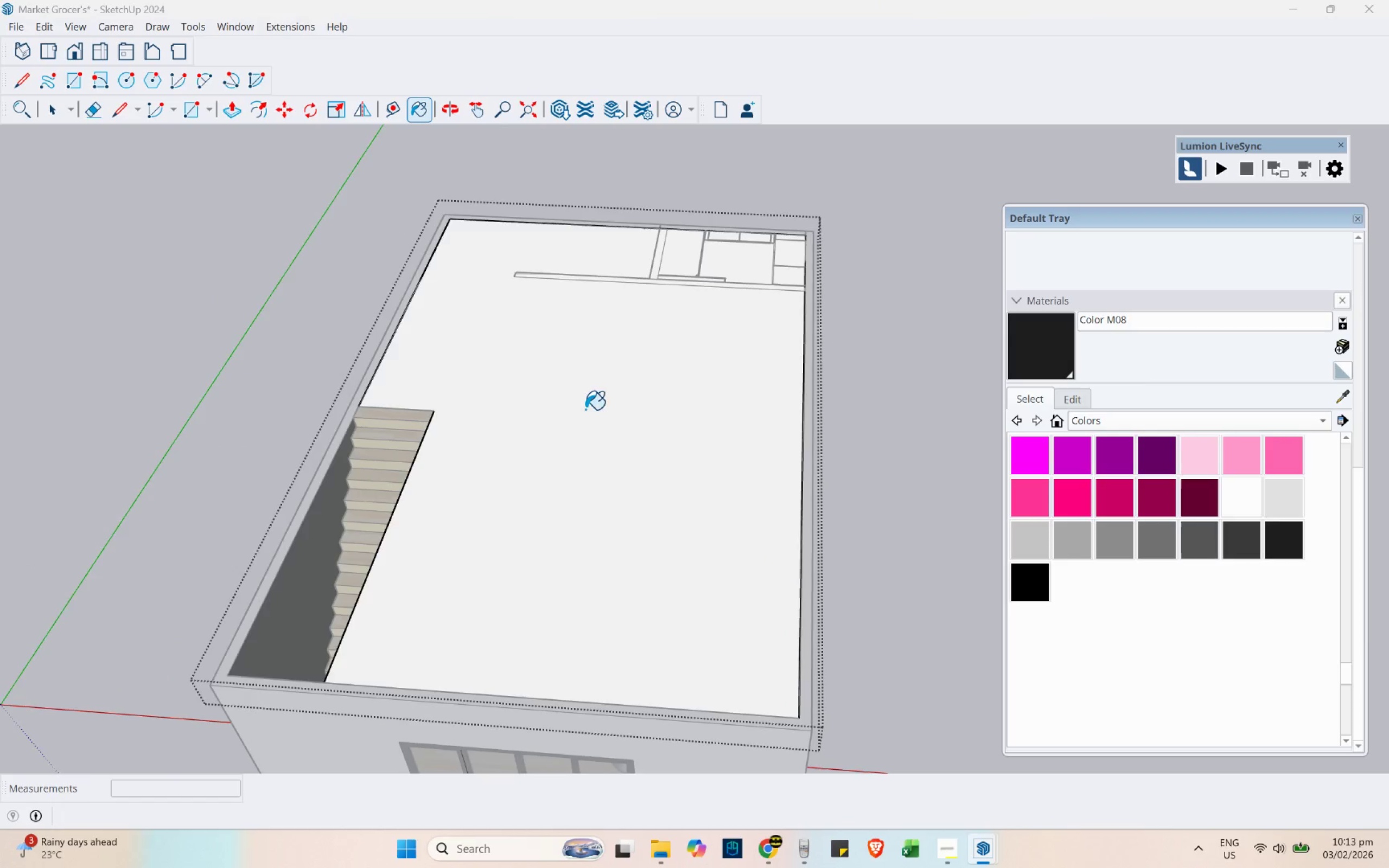 
hold_key(key=AltLeft, duration=0.47)
 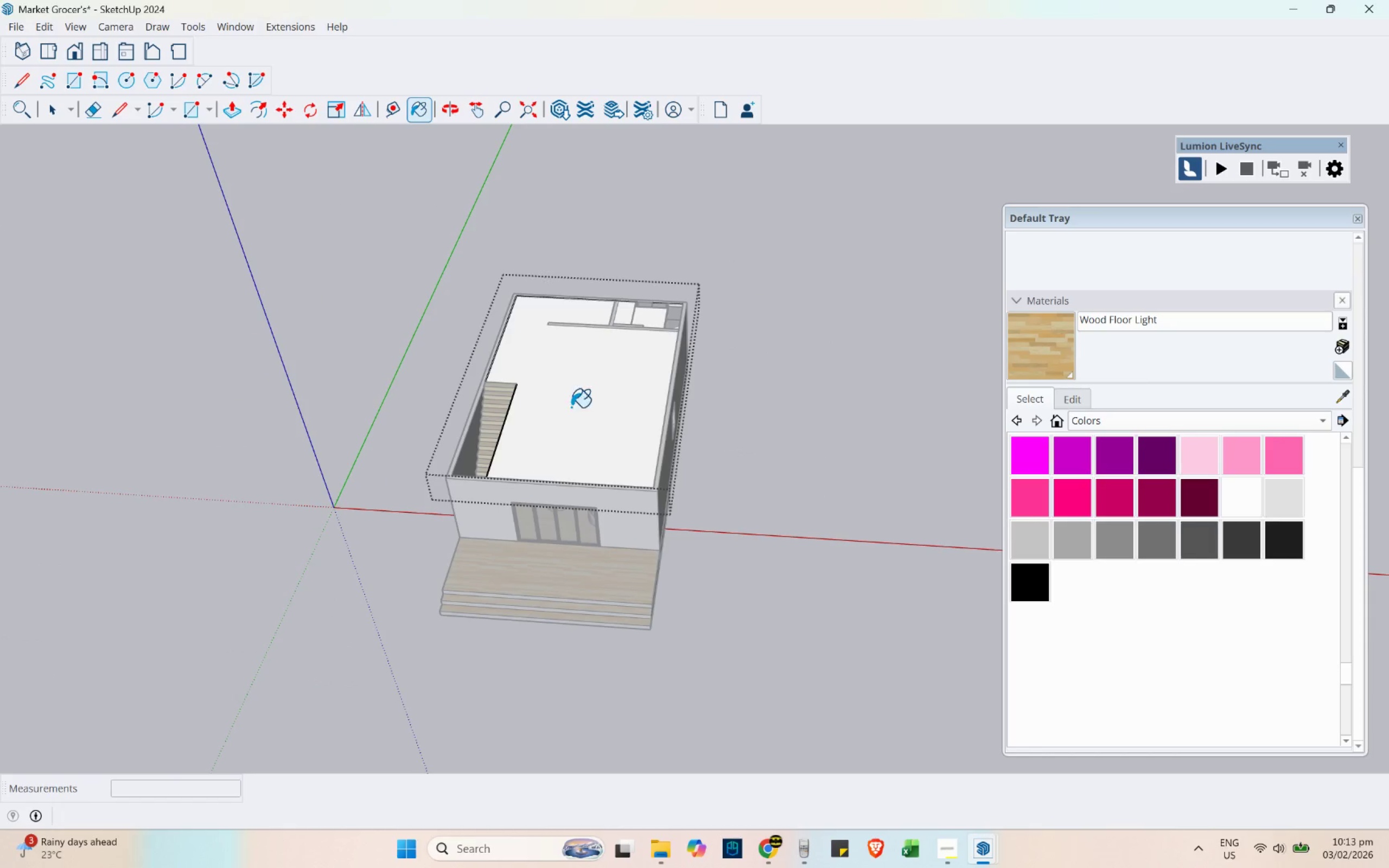 
scroll: coordinate [576, 385], scroll_direction: down, amount: 9.0
 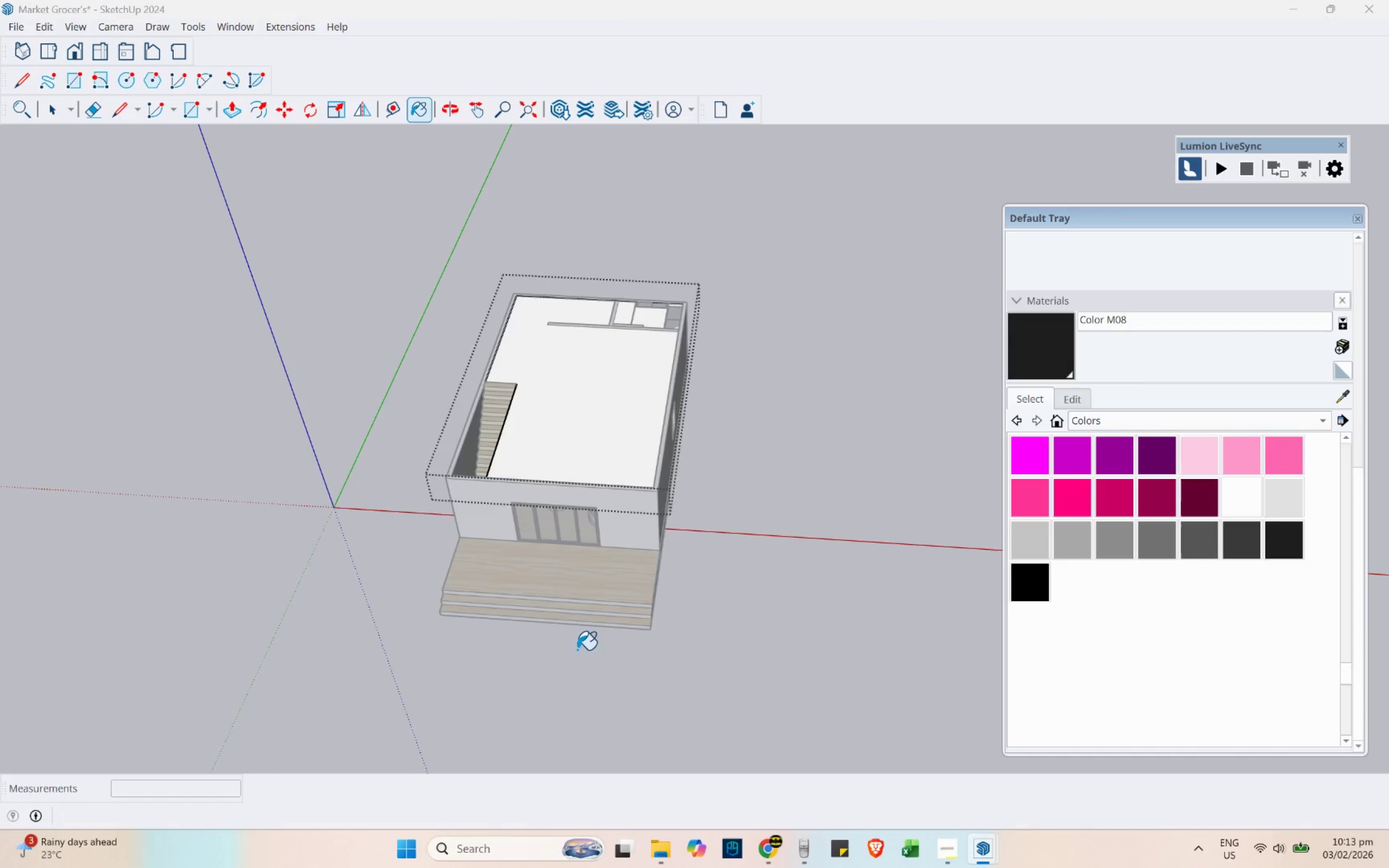 
double_click([571, 406])
 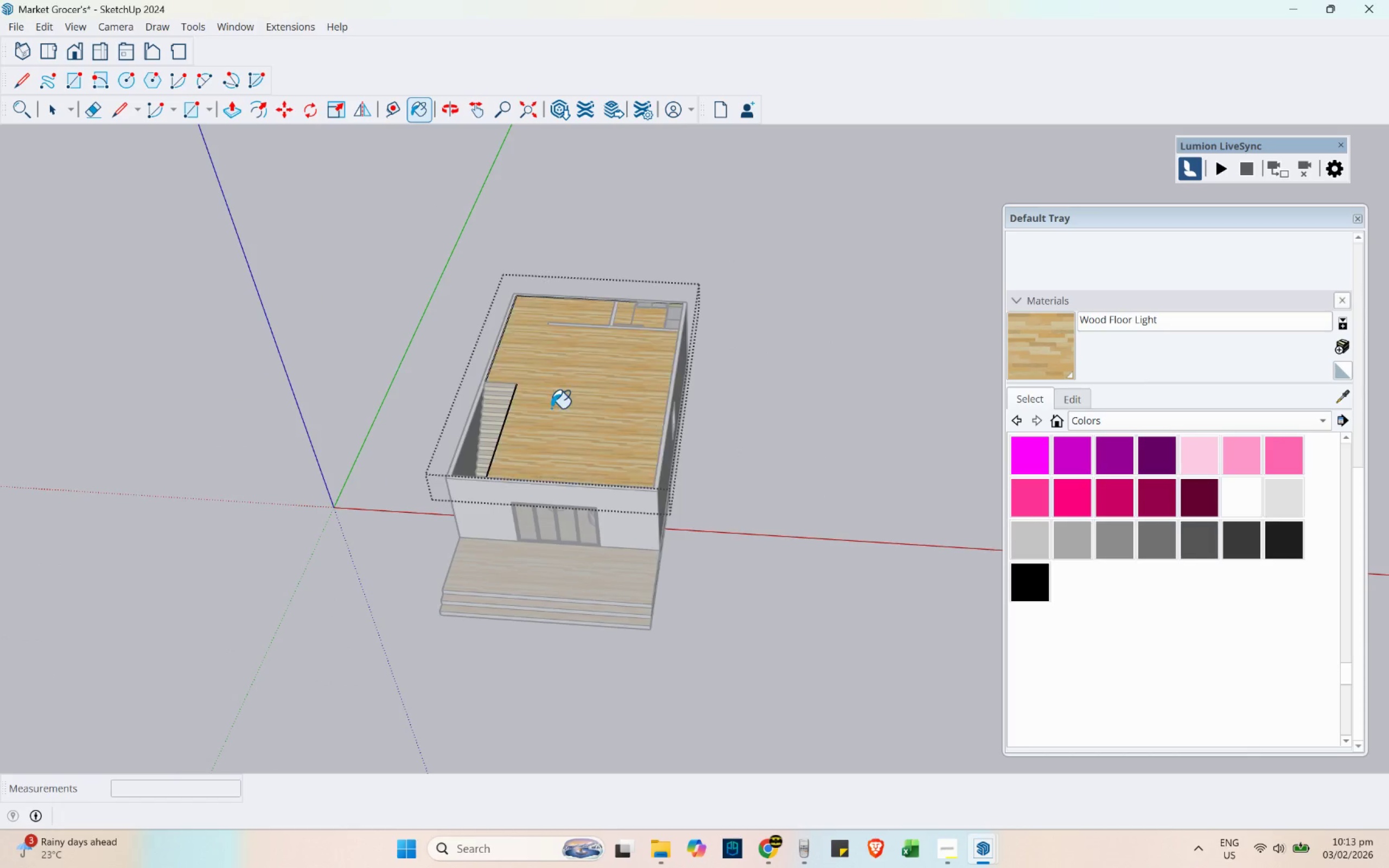 
scroll: coordinate [544, 436], scroll_direction: up, amount: 10.0
 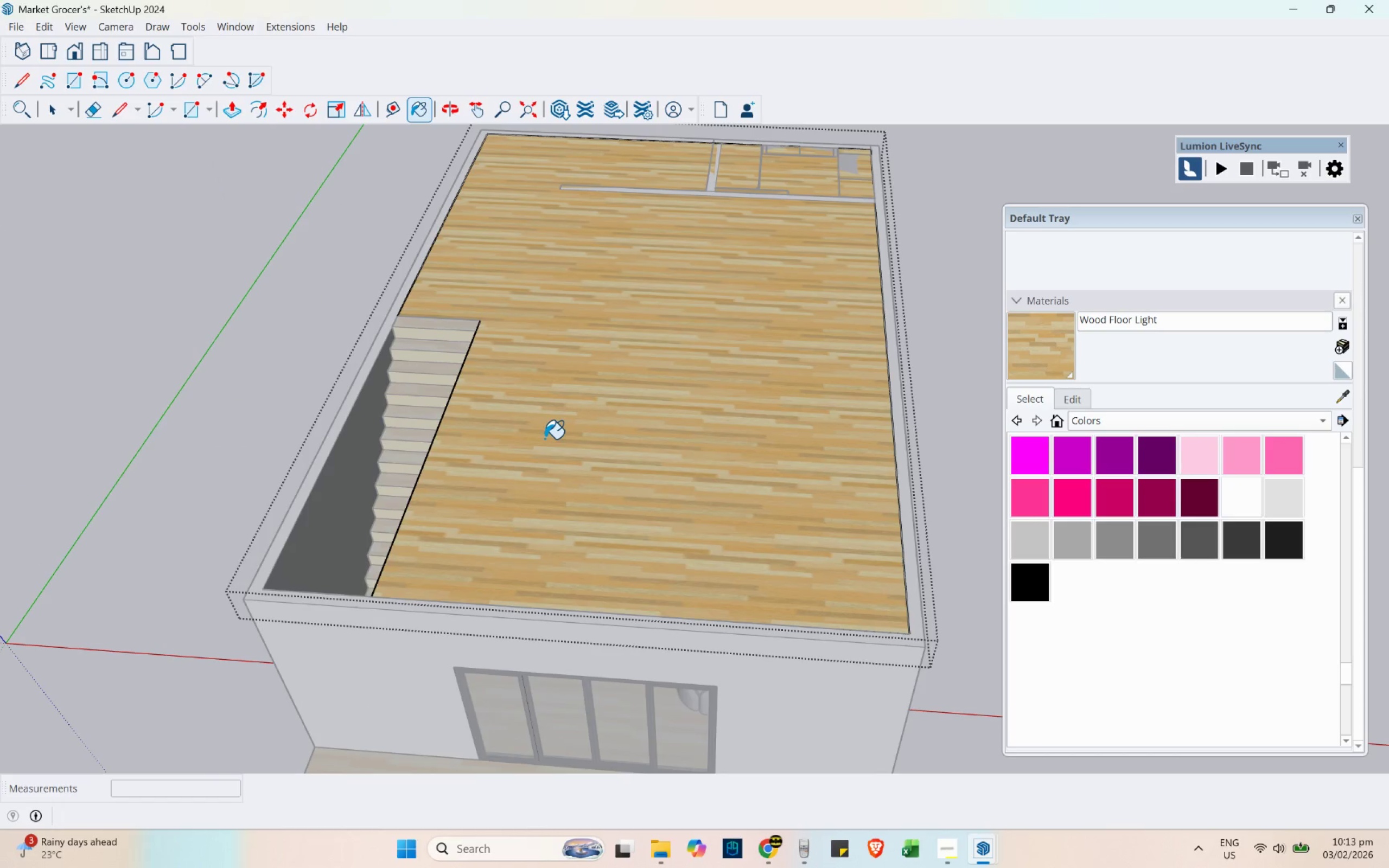 
key(P)
 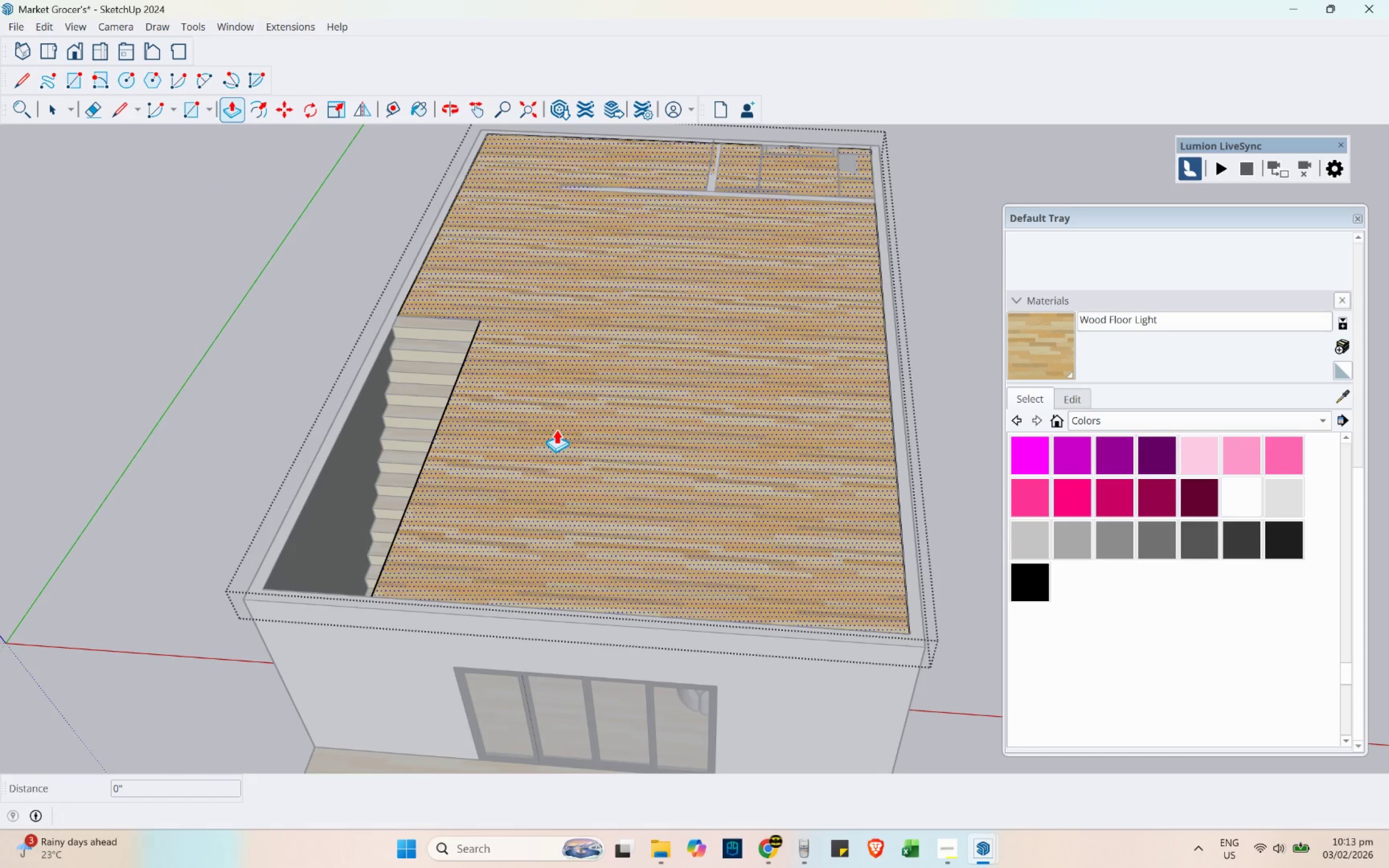 
left_click([556, 430])
 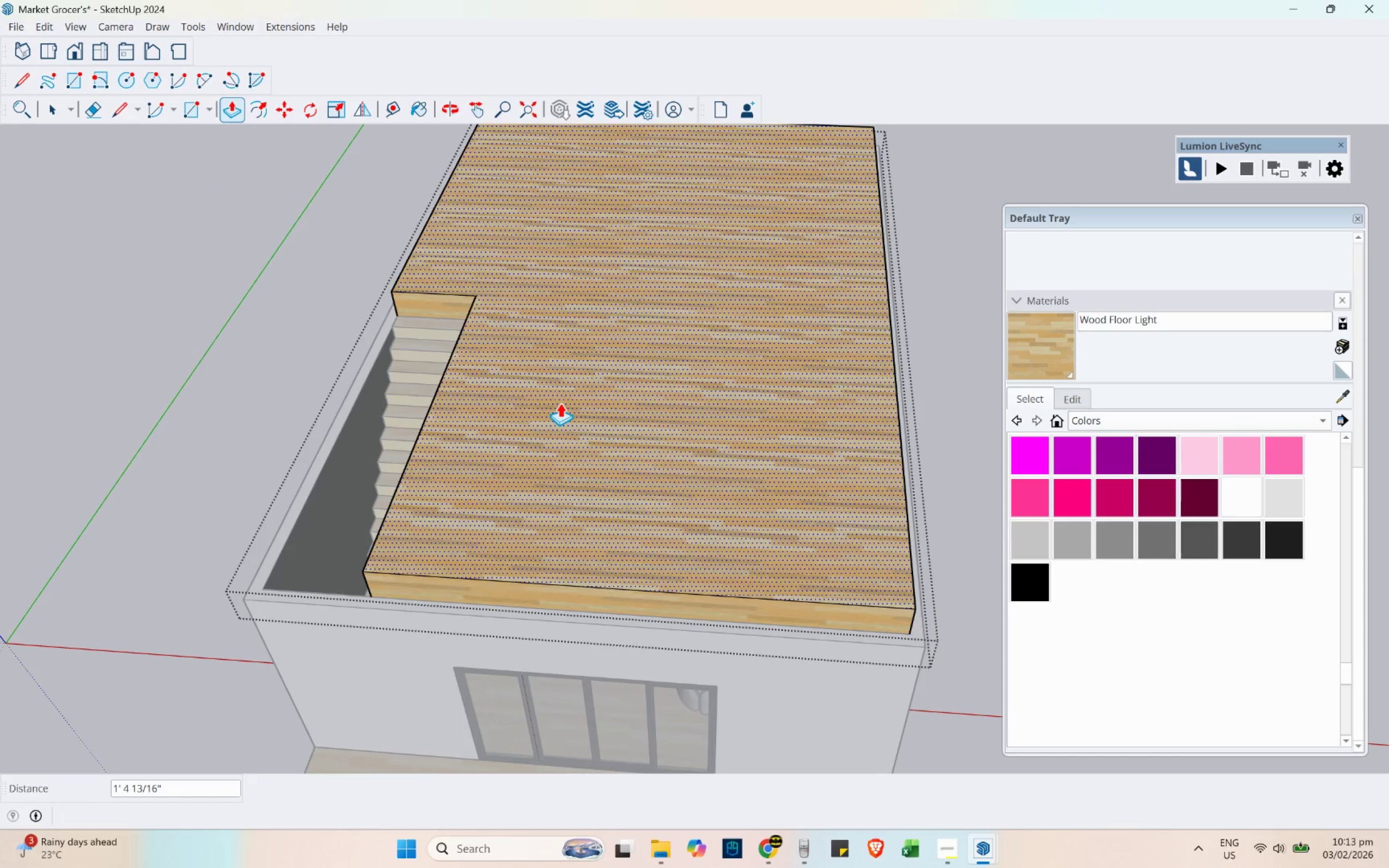 
key(4)
 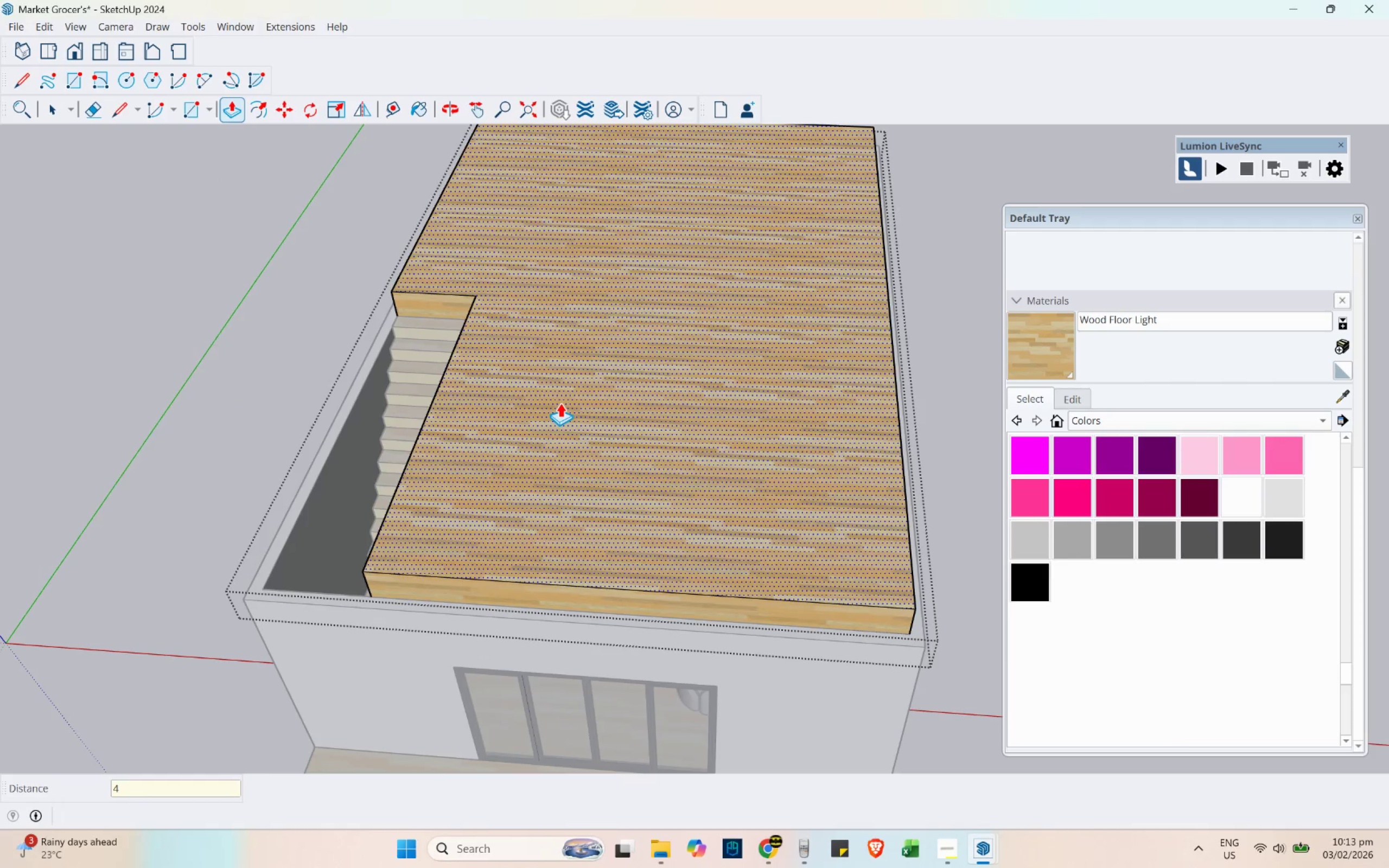 
key(Enter)
 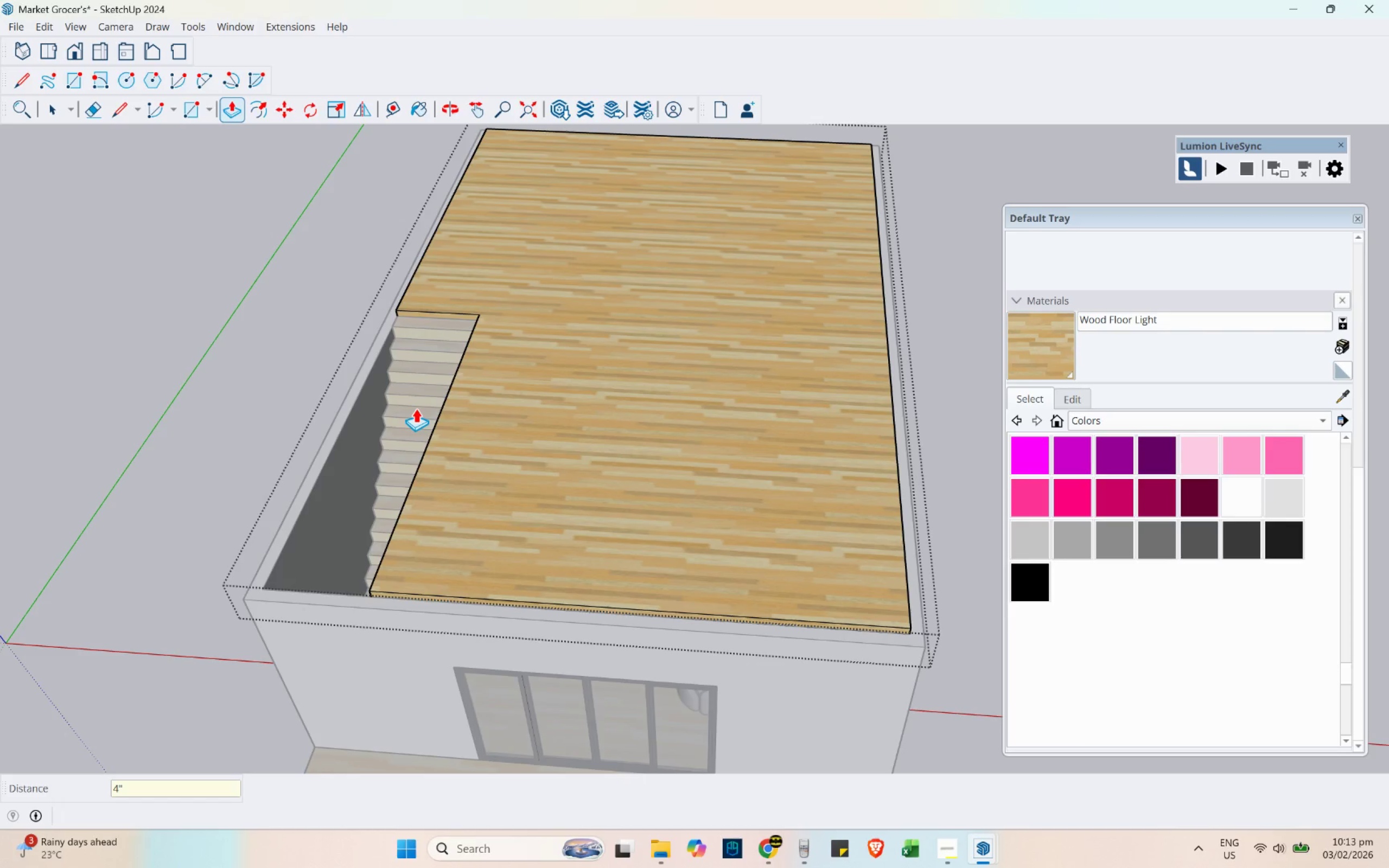 
key(Space)
 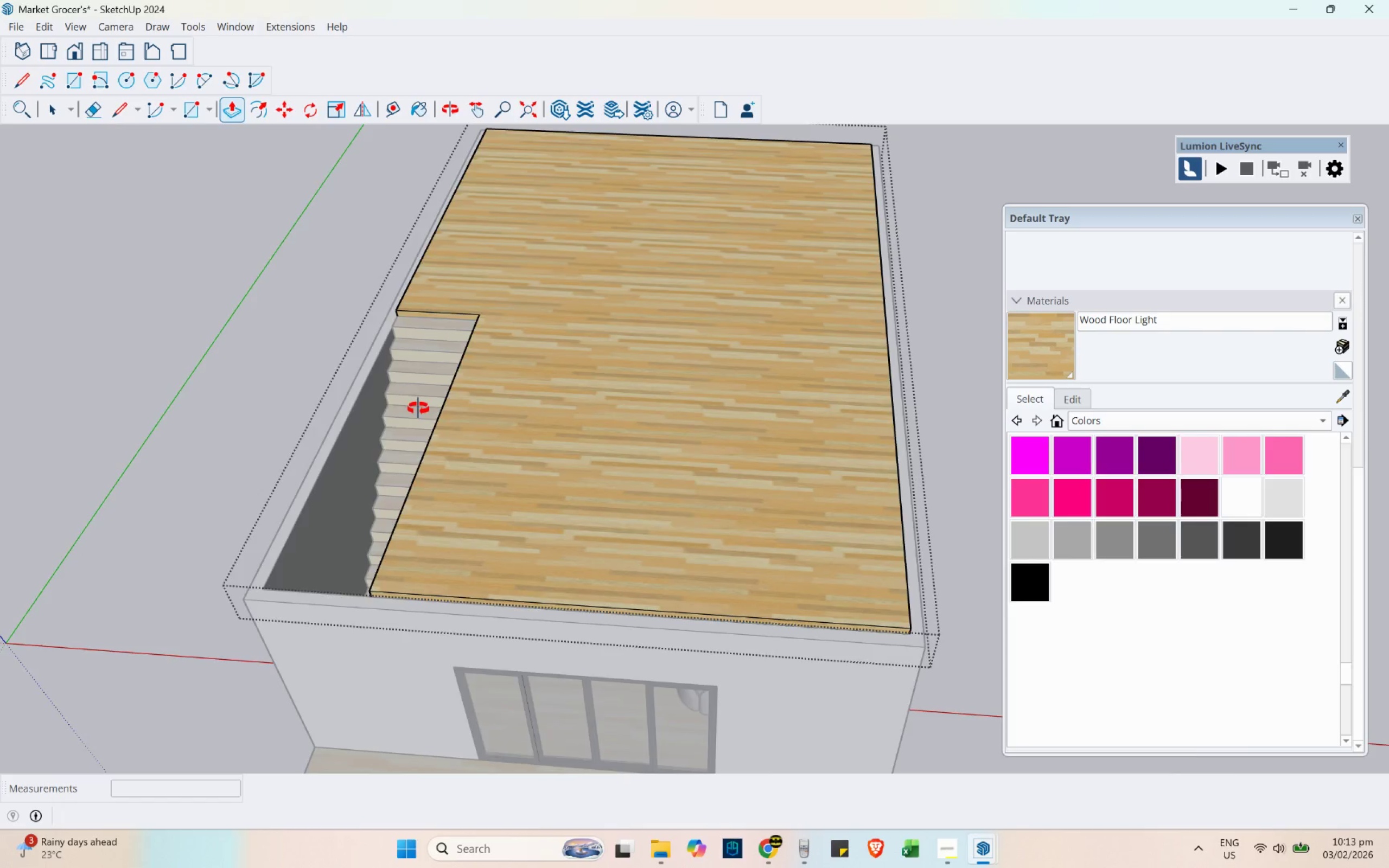 
key(Escape)
 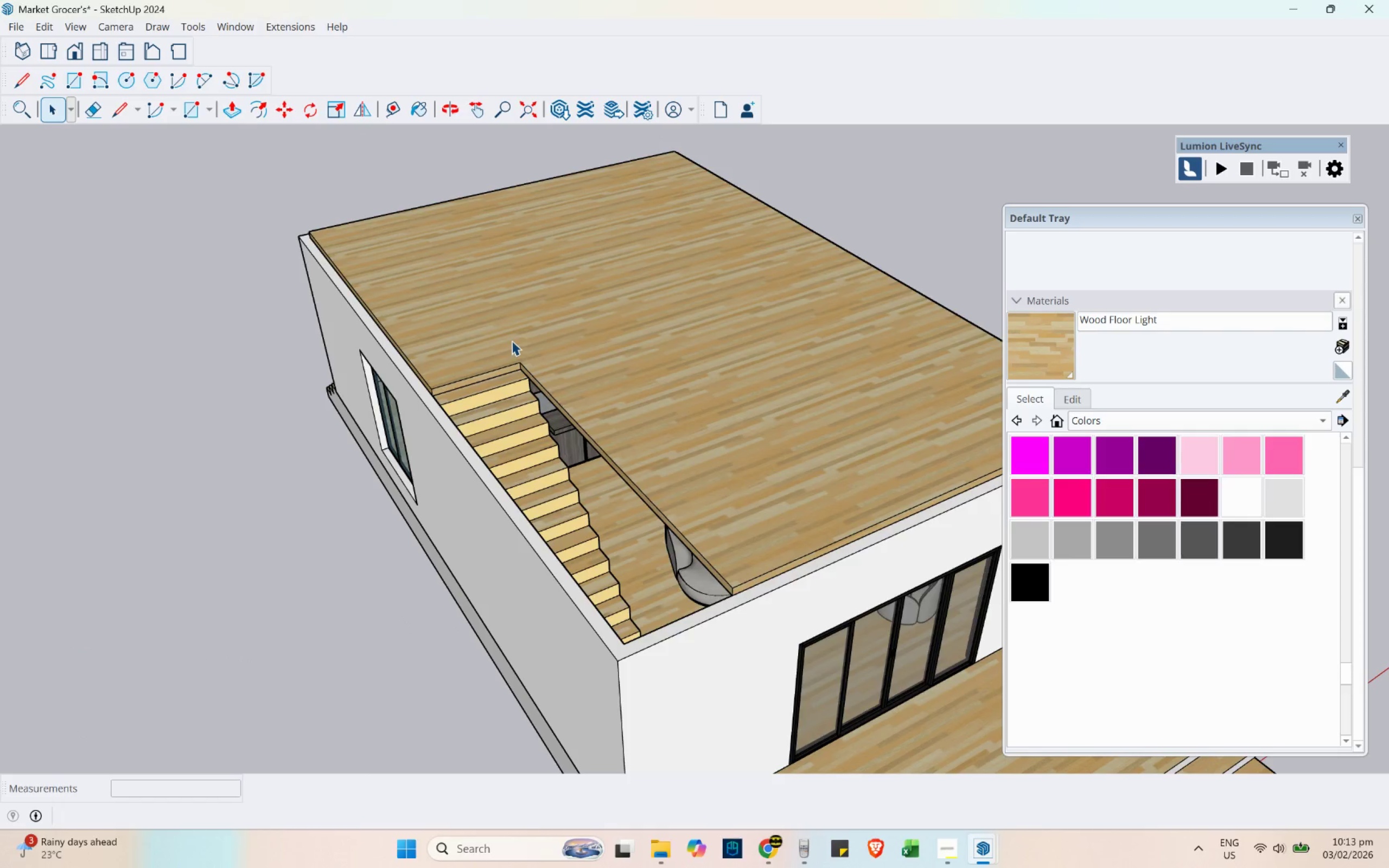 
left_click([512, 340])
 